 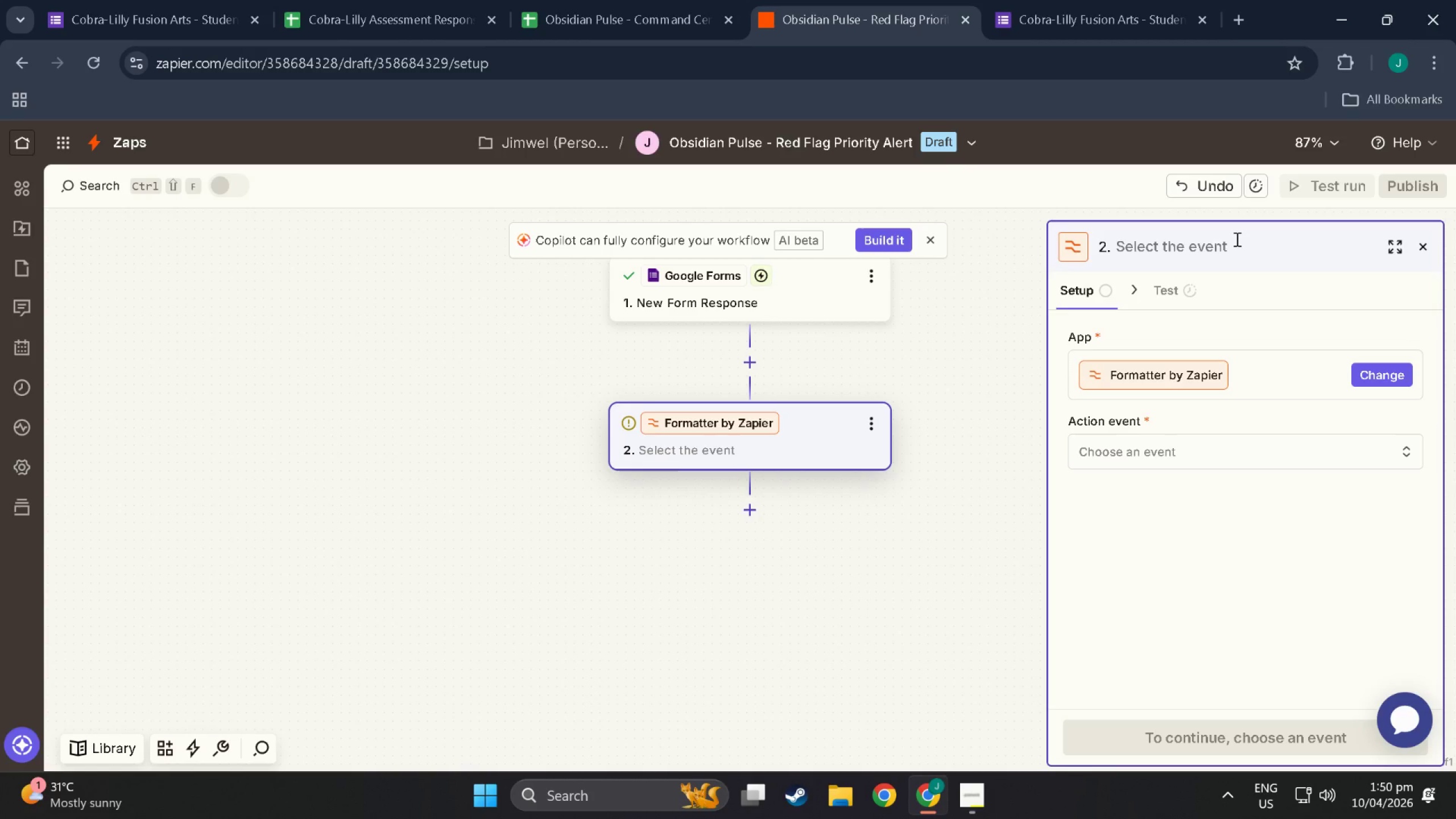 
key(Control+Z)
 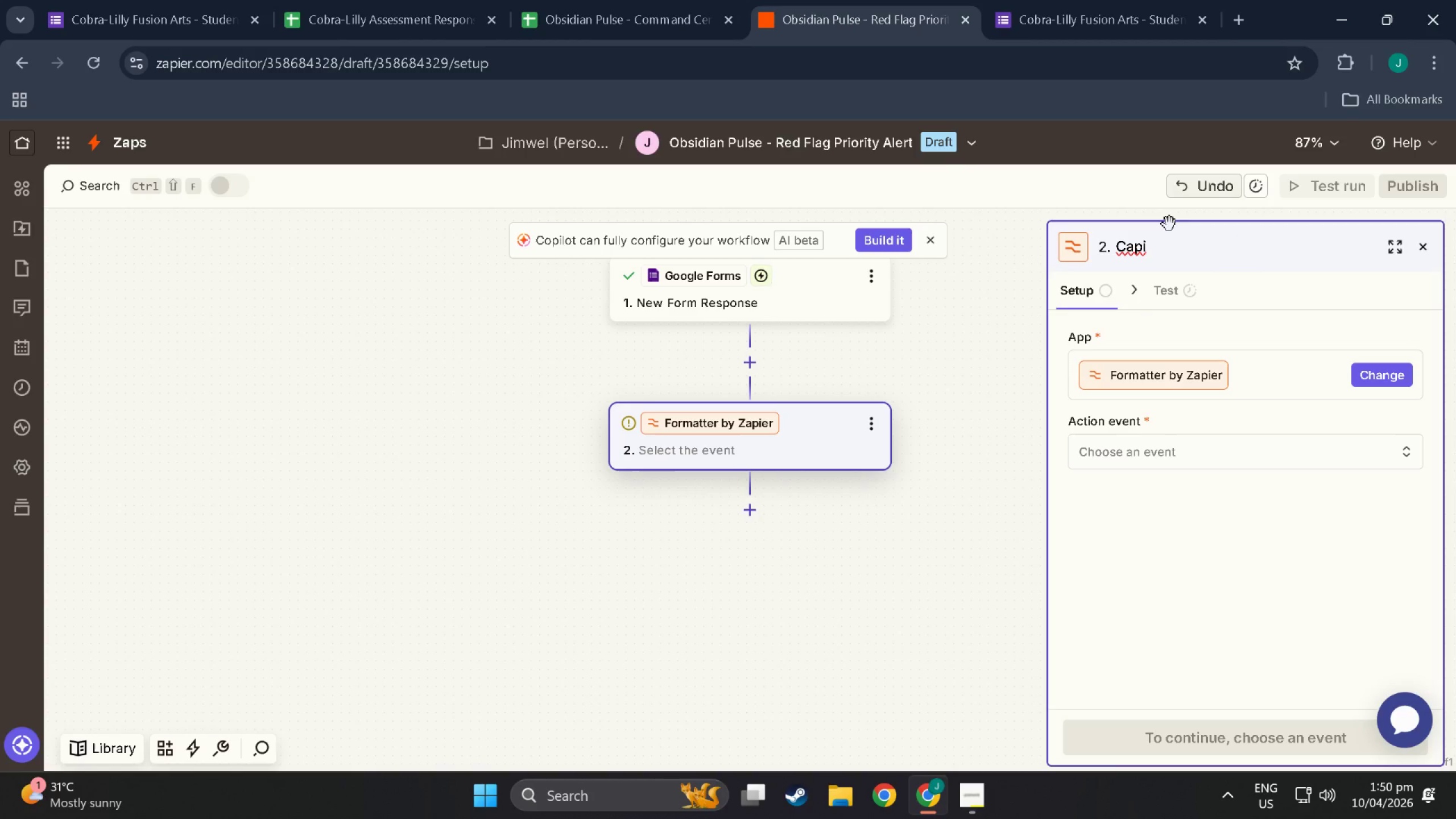 
key(Control+Z)
 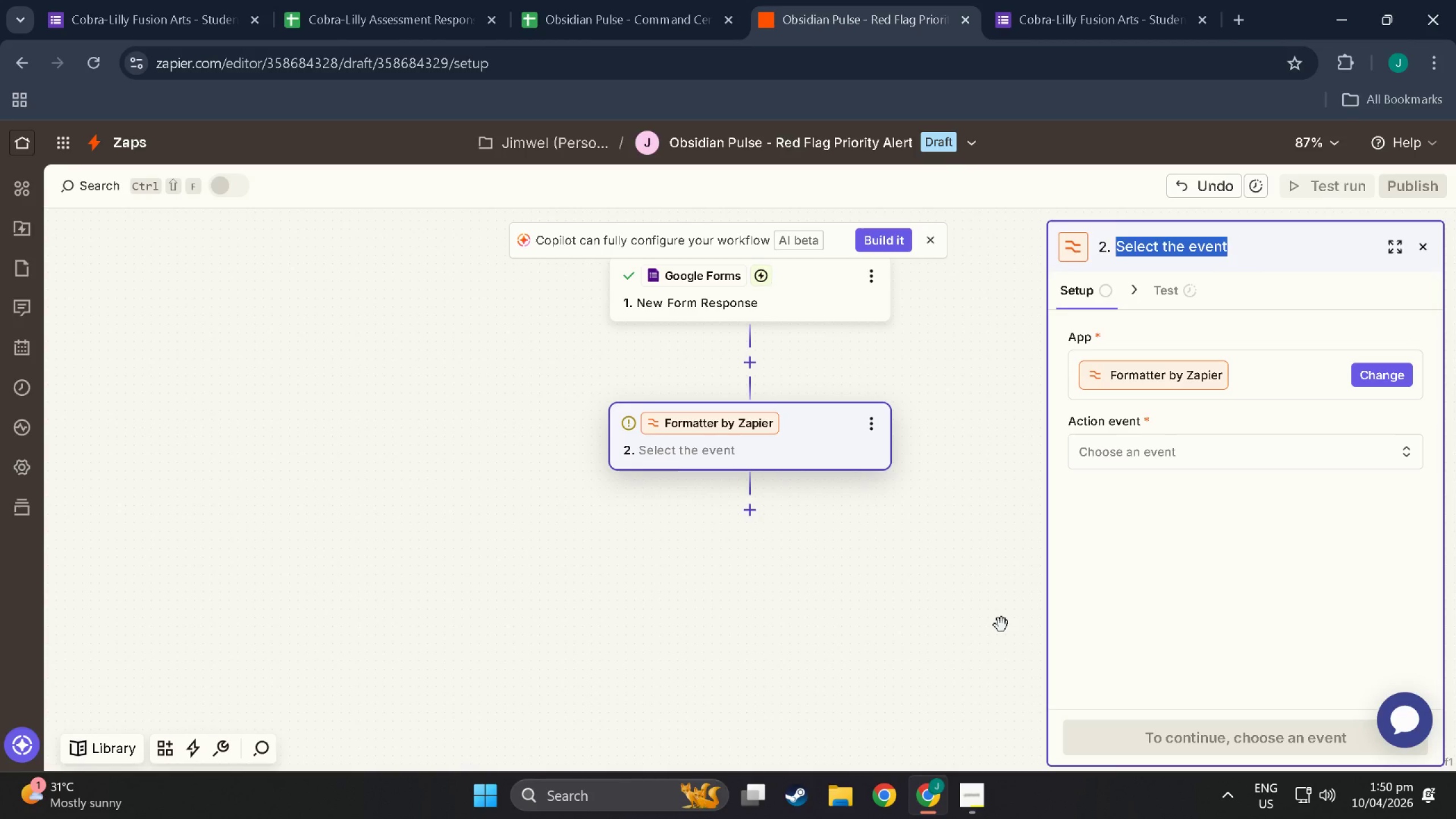 
left_click([1002, 625])
 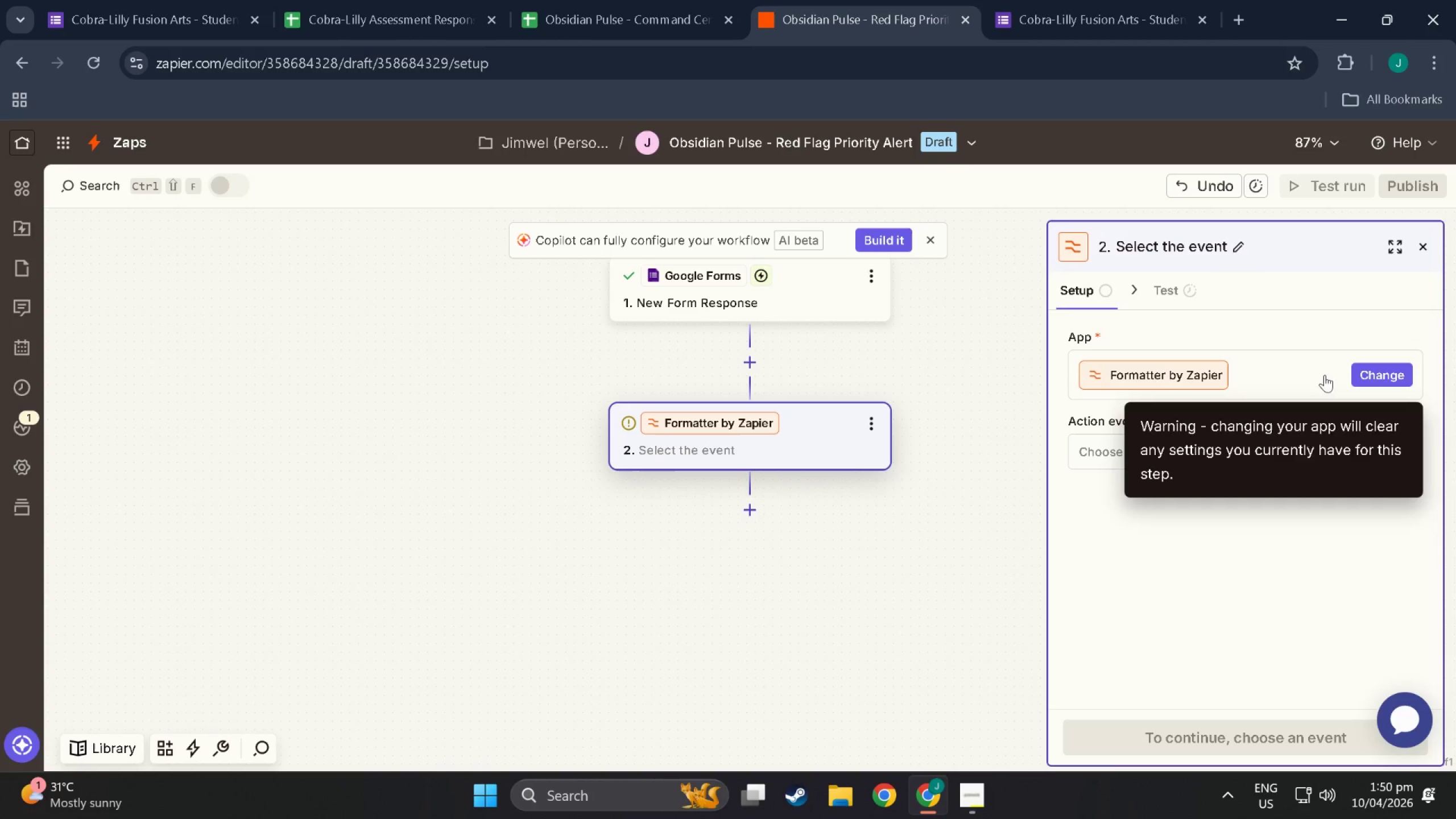 
left_click([1180, 443])
 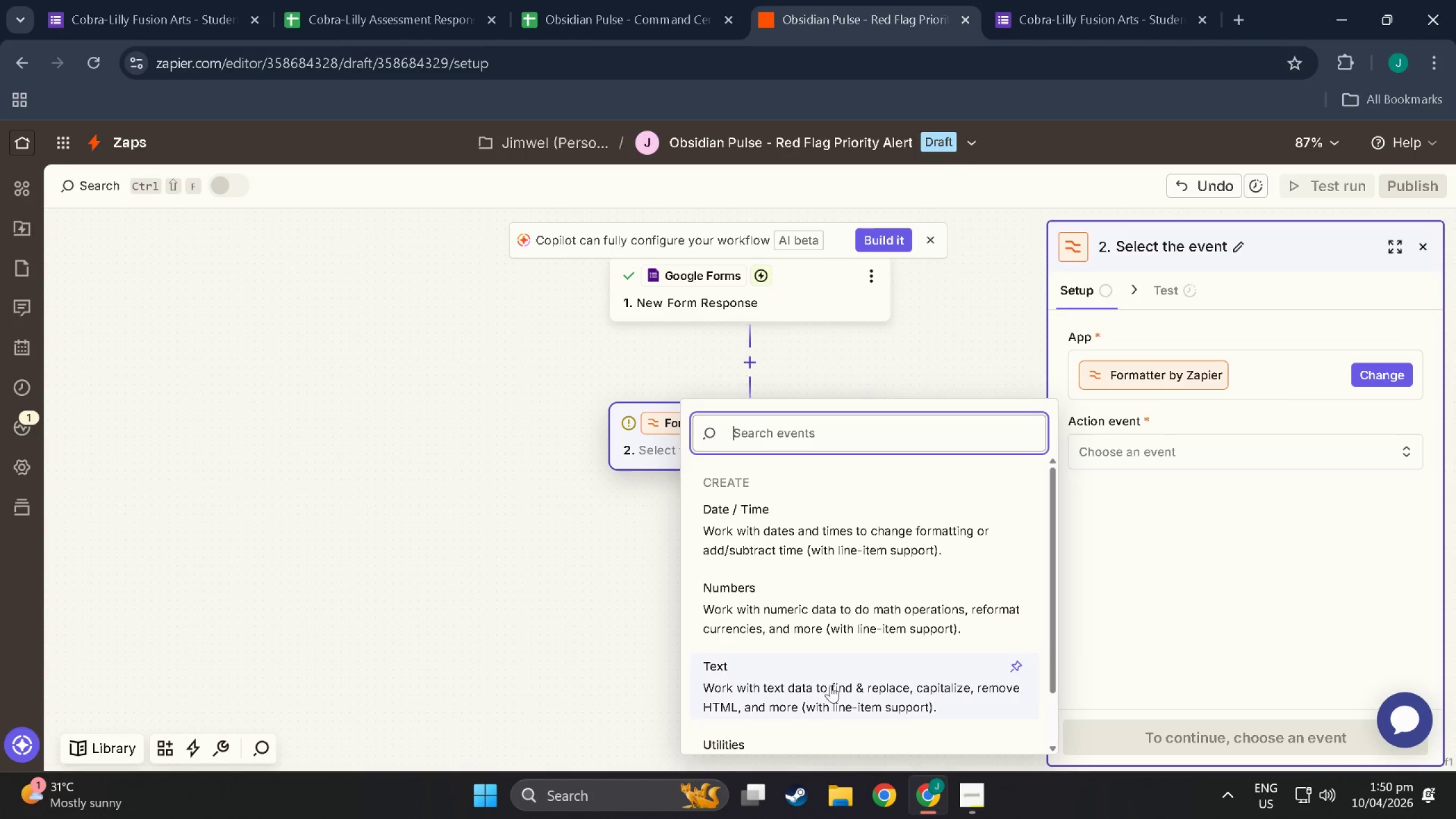 
wait(9.5)
 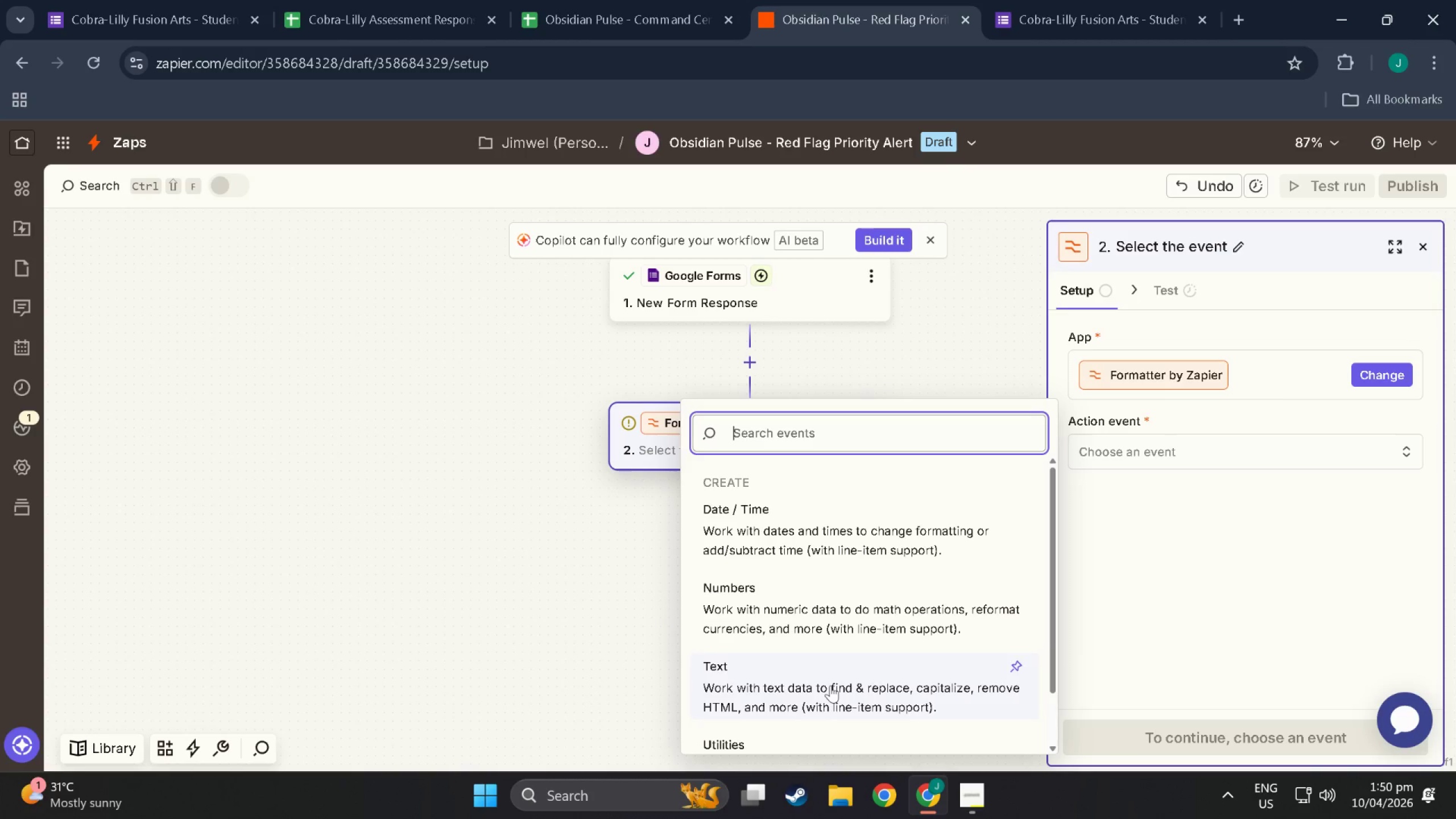 
scroll: coordinate [766, 683], scroll_direction: down, amount: 6.0
 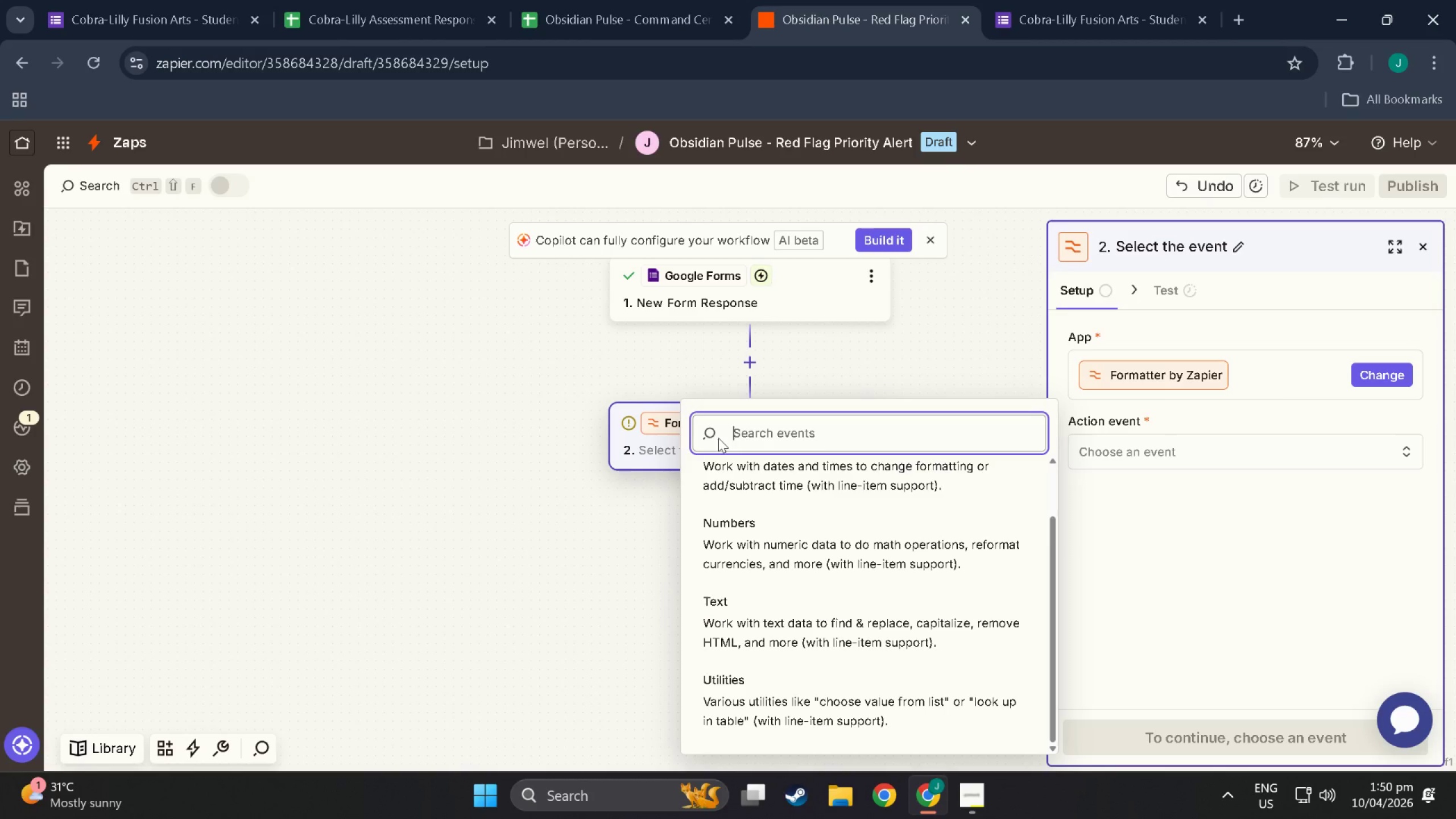 
wait(14.03)
 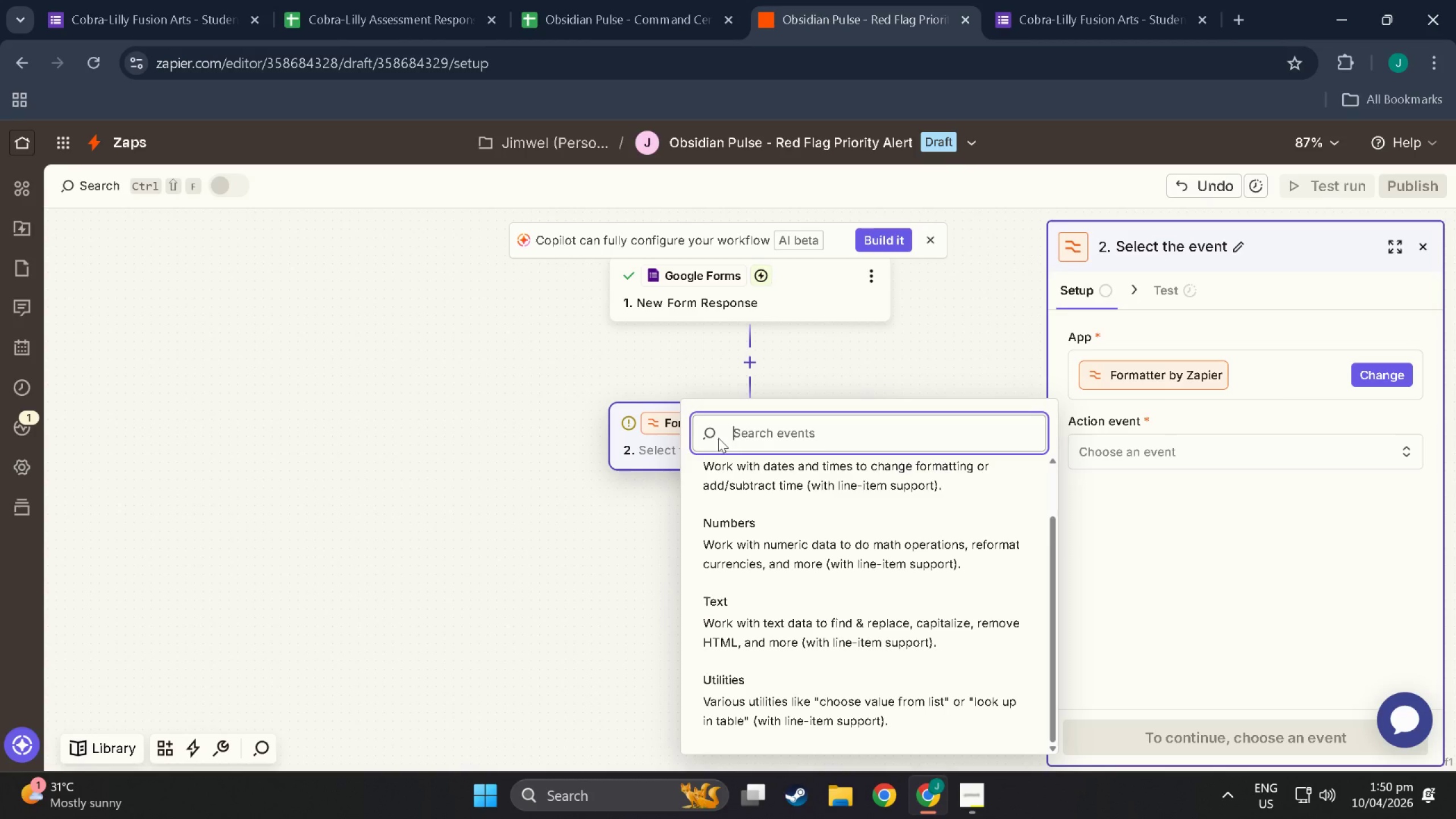 
left_click([816, 609])
 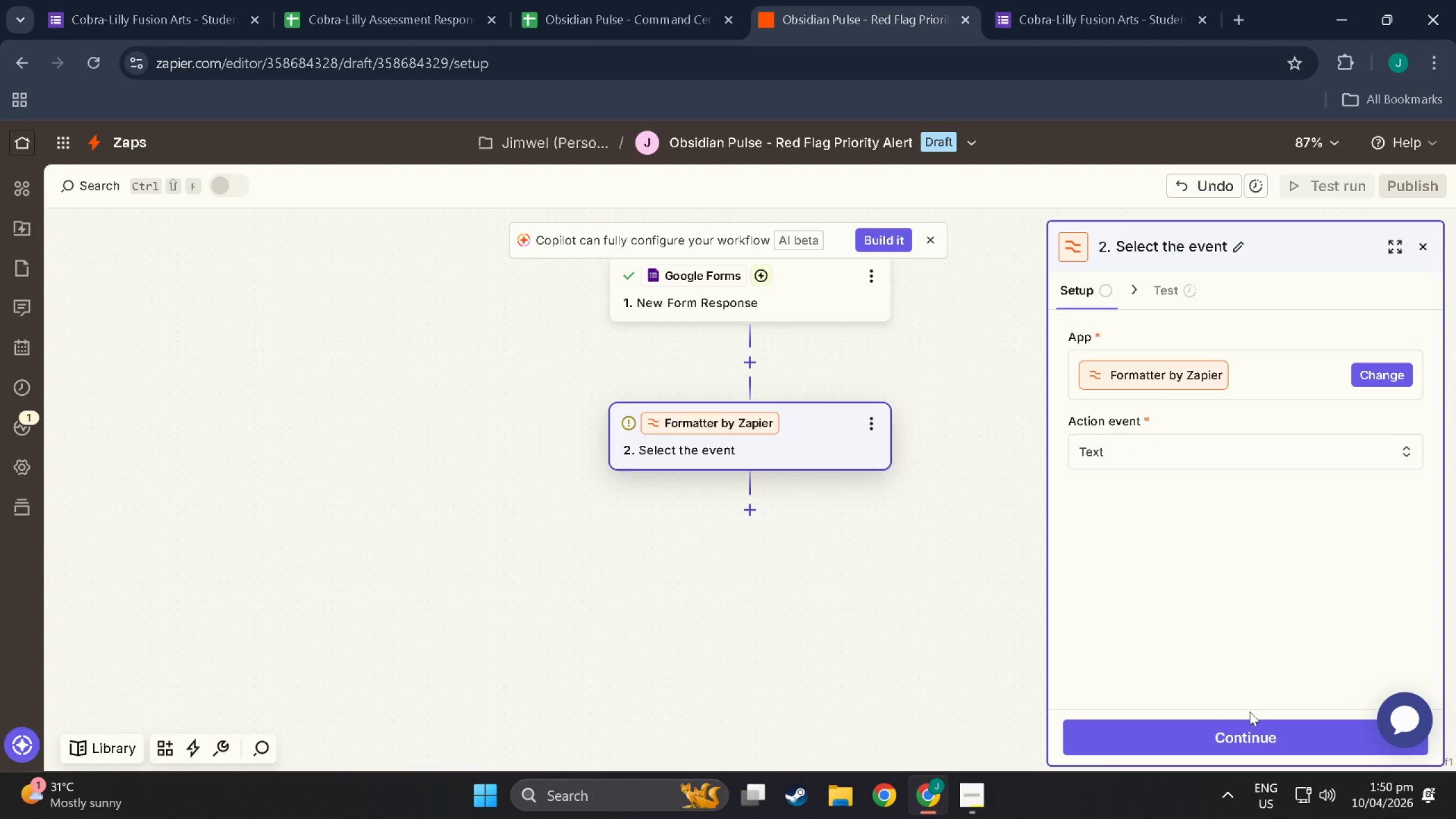 
left_click([1250, 723])
 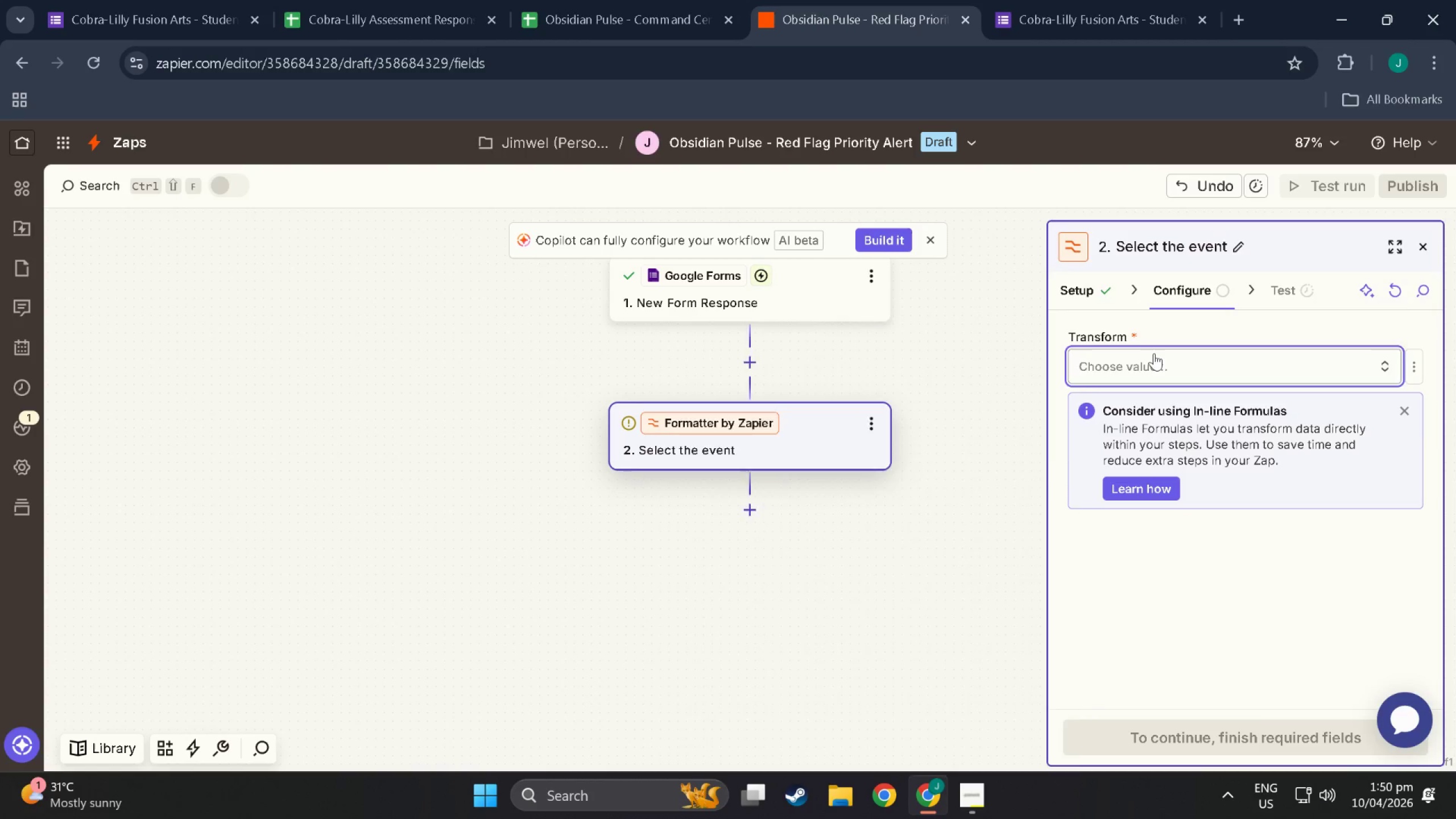 
key(C)
 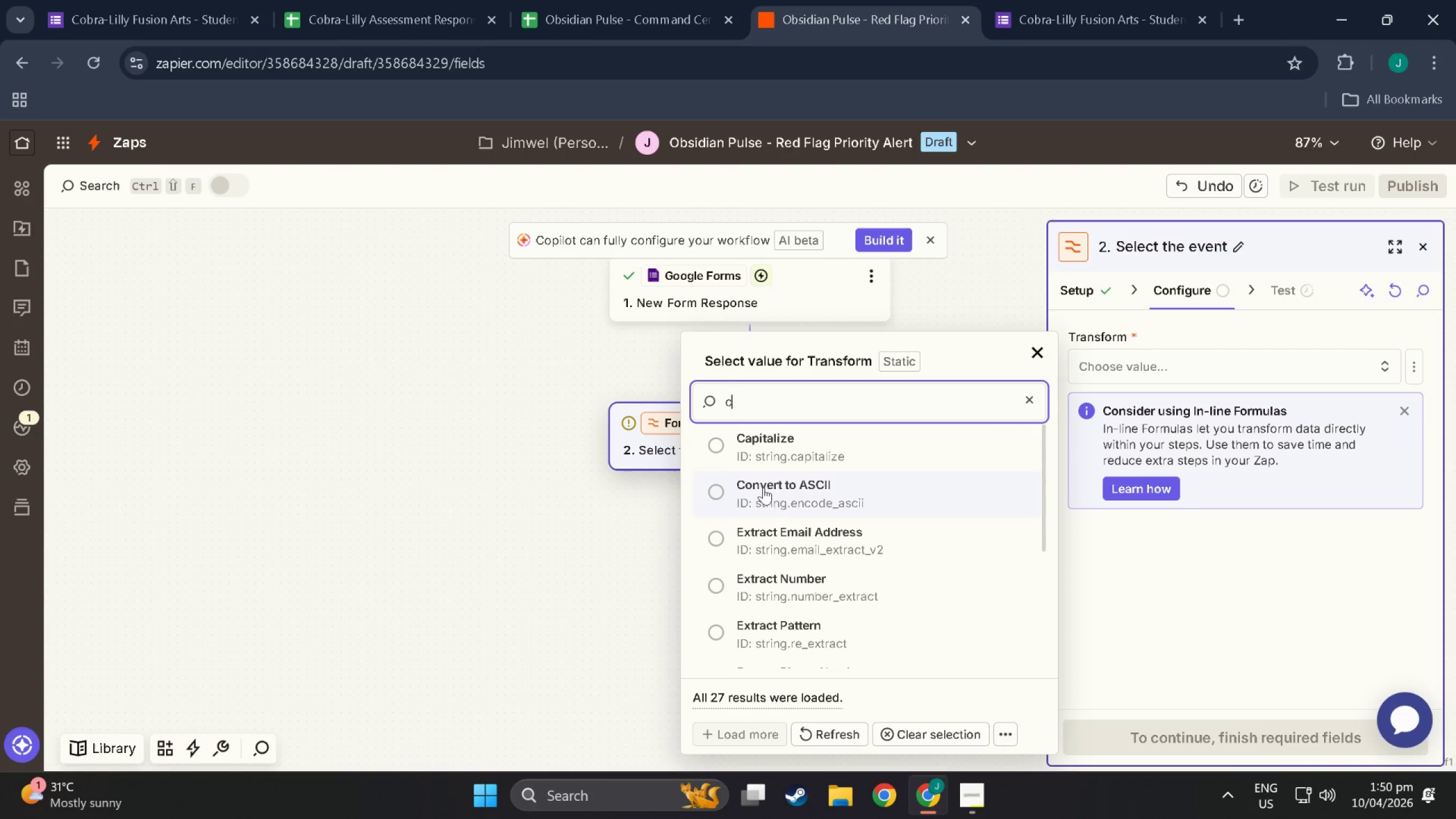 
left_click([771, 440])
 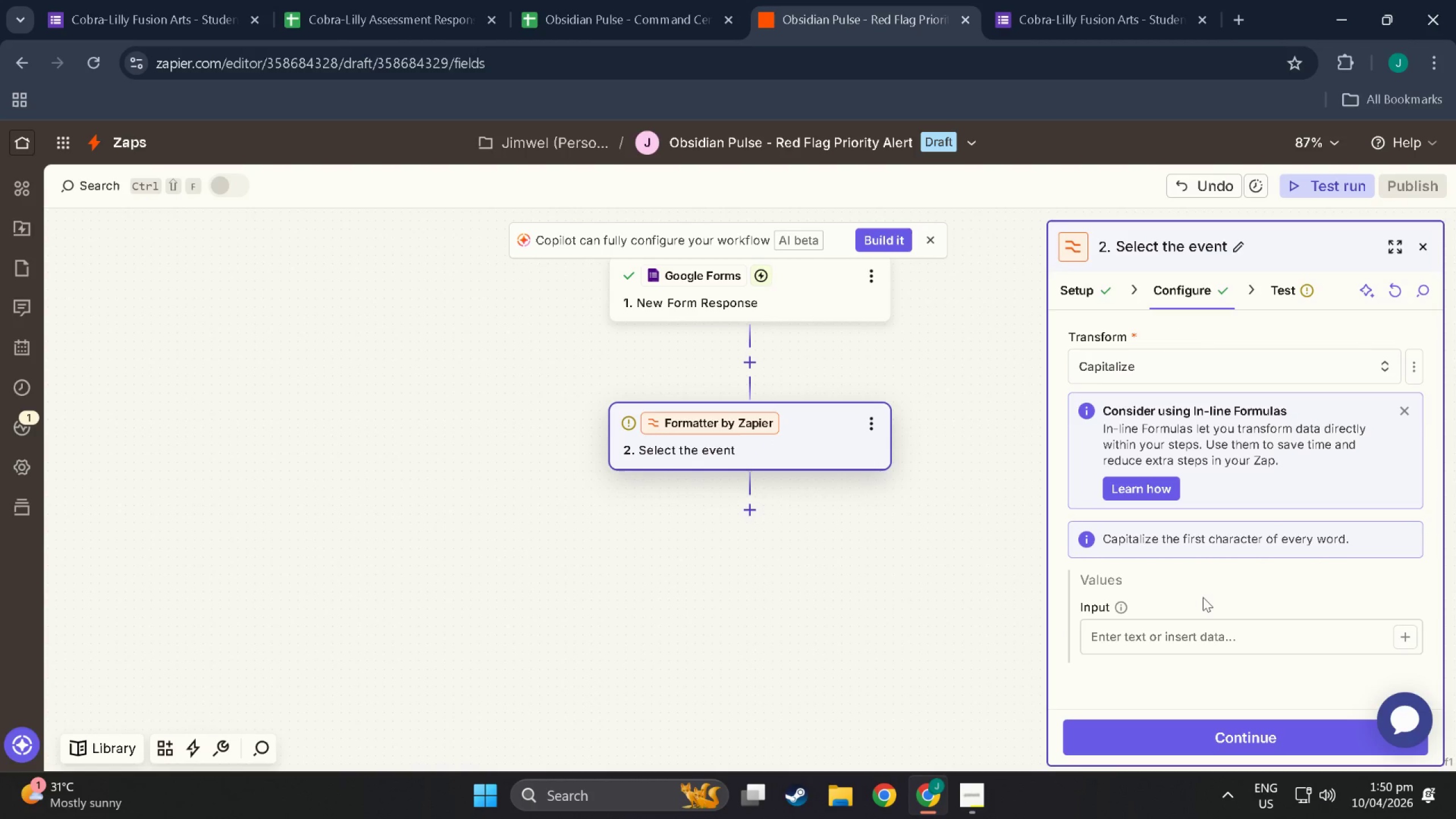 
left_click([1219, 629])
 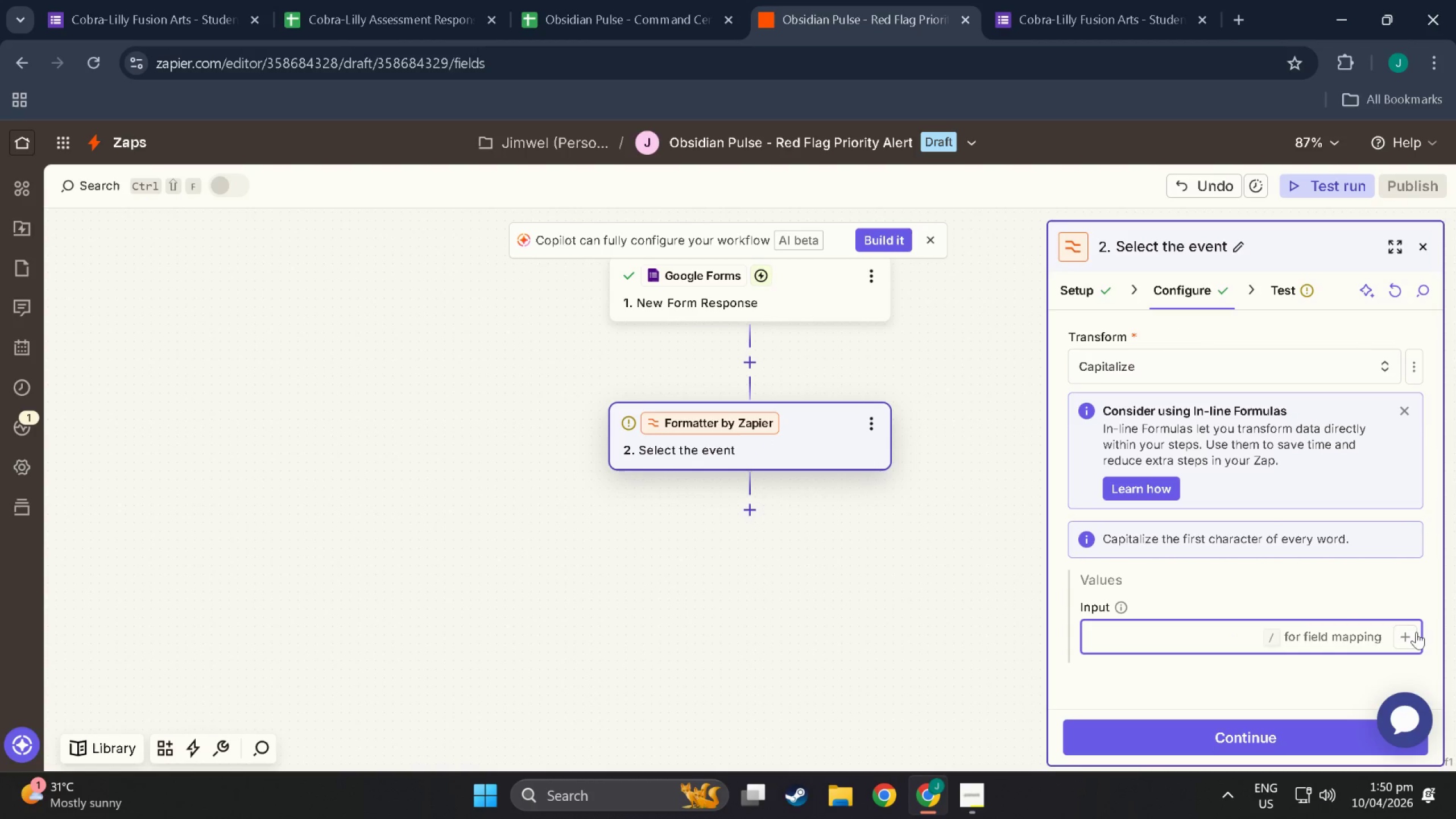 
left_click([1407, 636])
 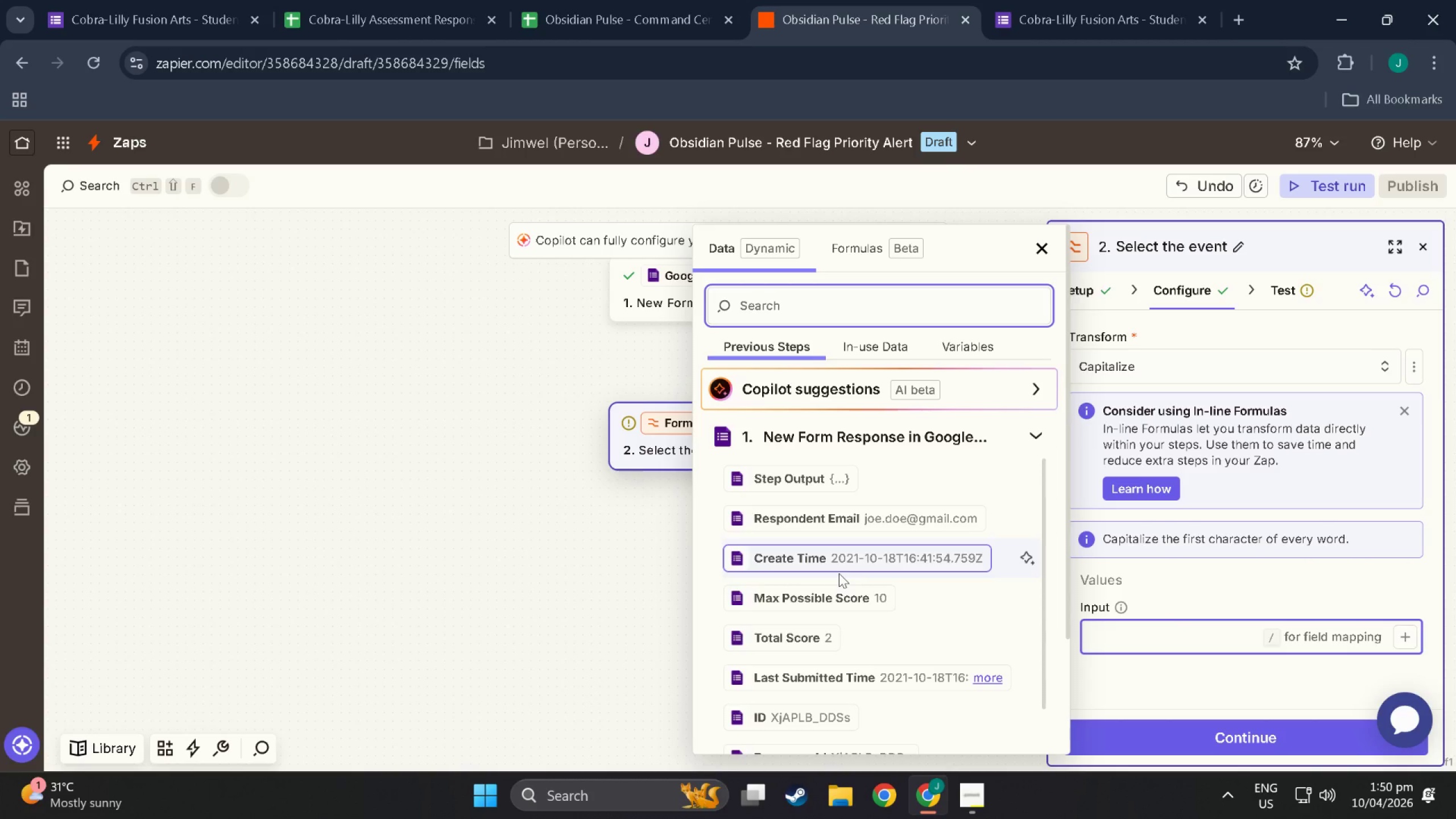 
scroll: coordinate [820, 635], scroll_direction: down, amount: 9.0
 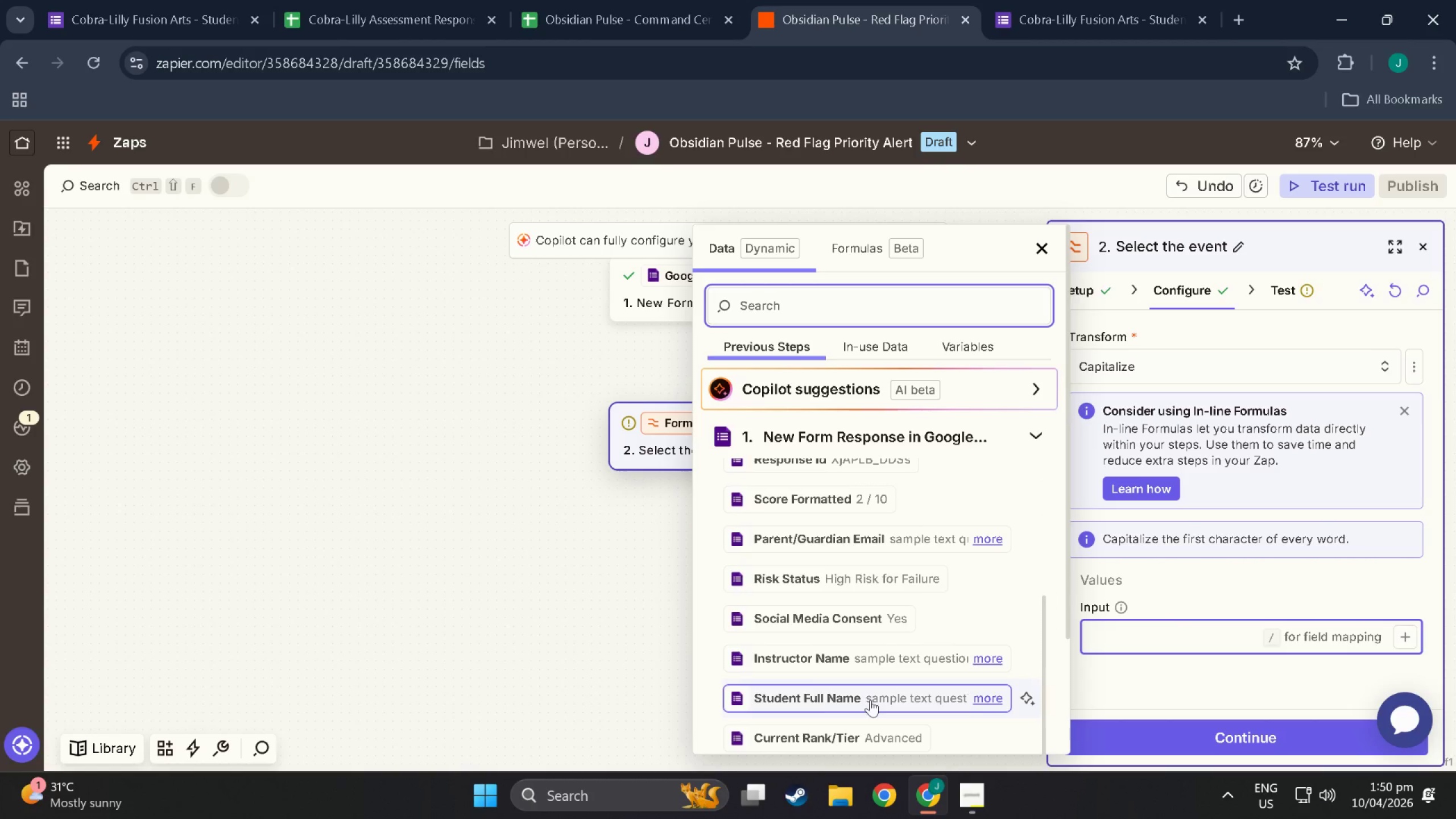 
scroll: coordinate [820, 665], scroll_direction: down, amount: 5.0
 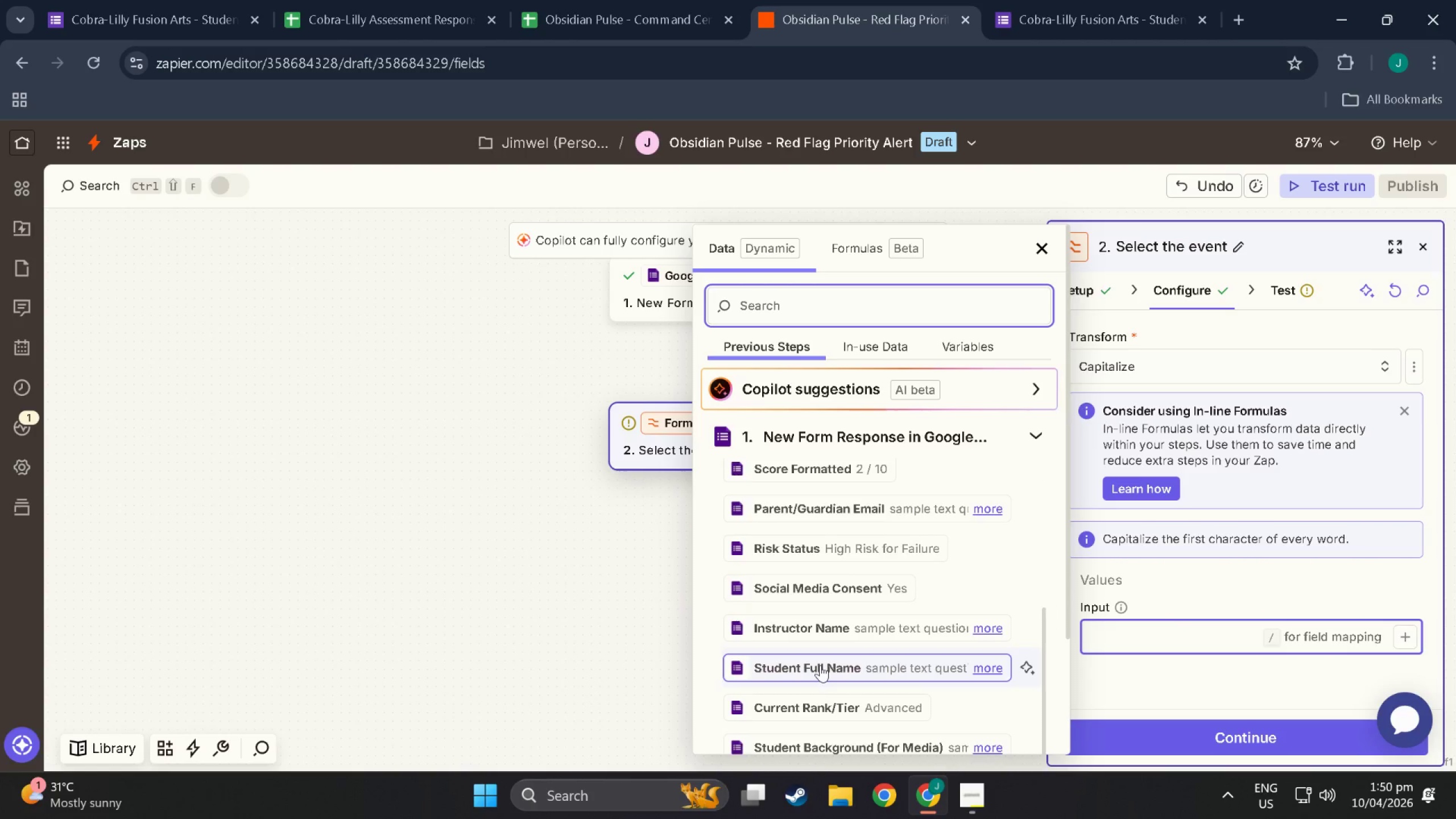 
left_click([820, 665])
 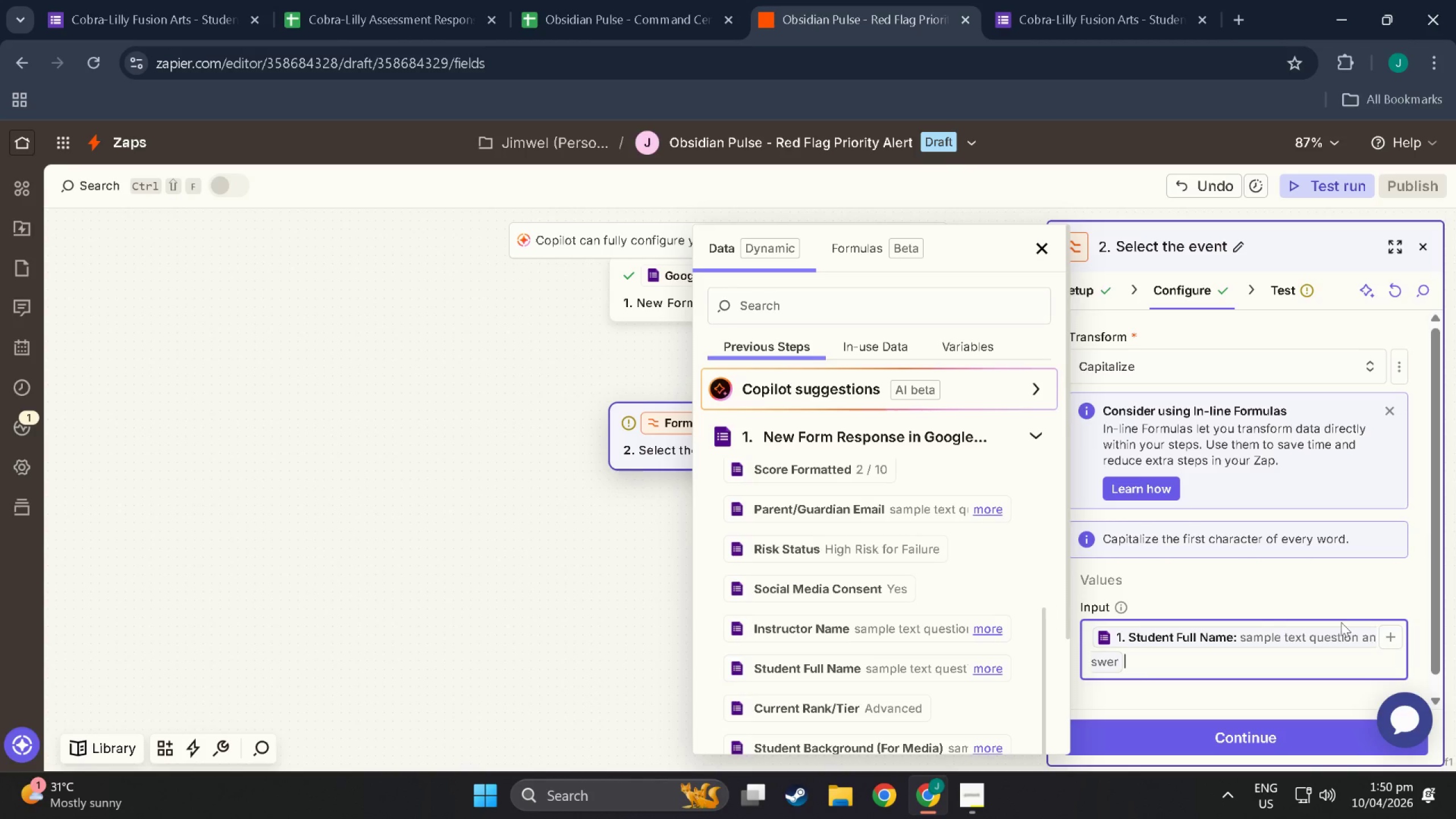 
scroll: coordinate [1223, 587], scroll_direction: up, amount: 2.0
 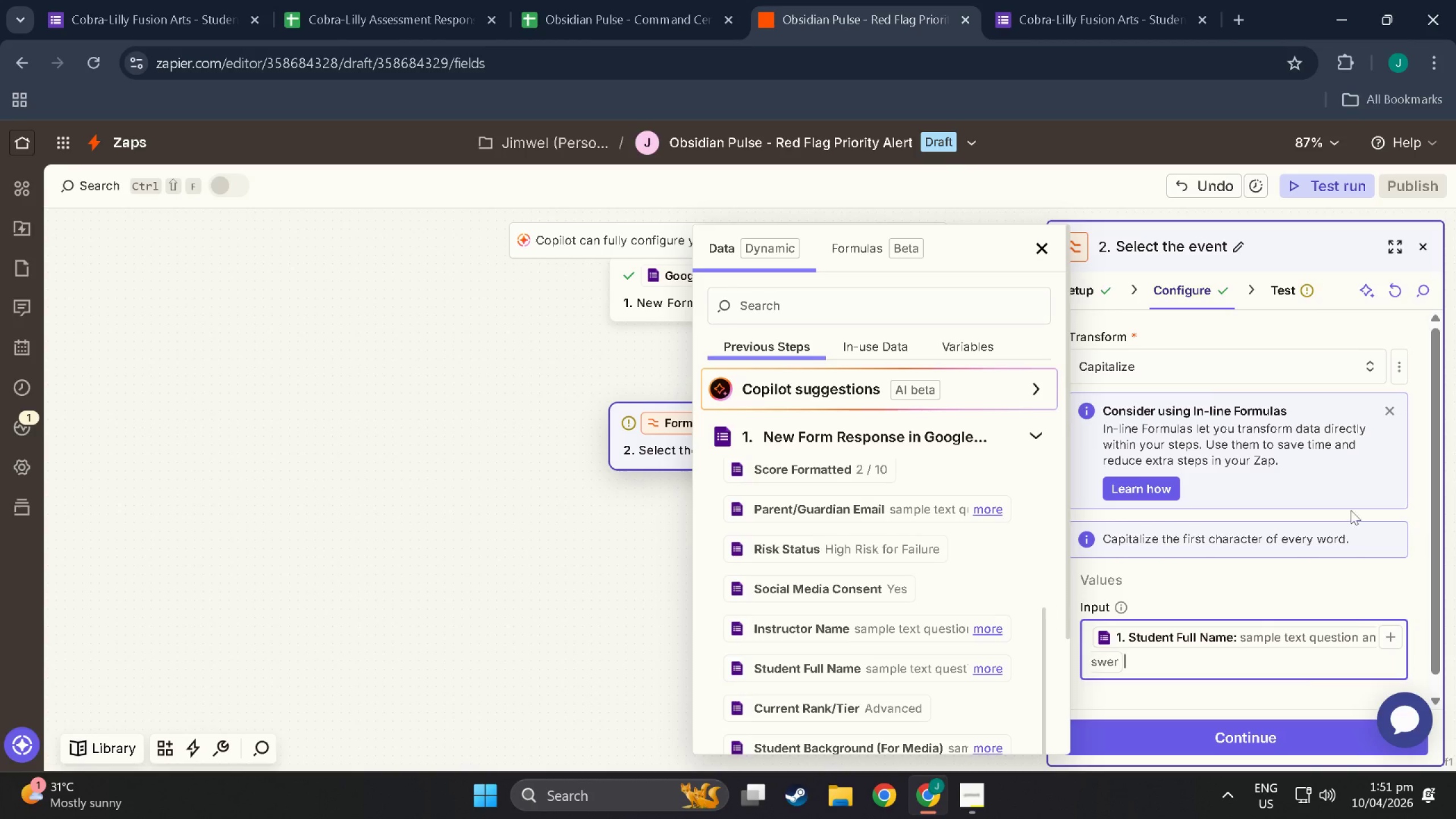 
left_click([1260, 729])
 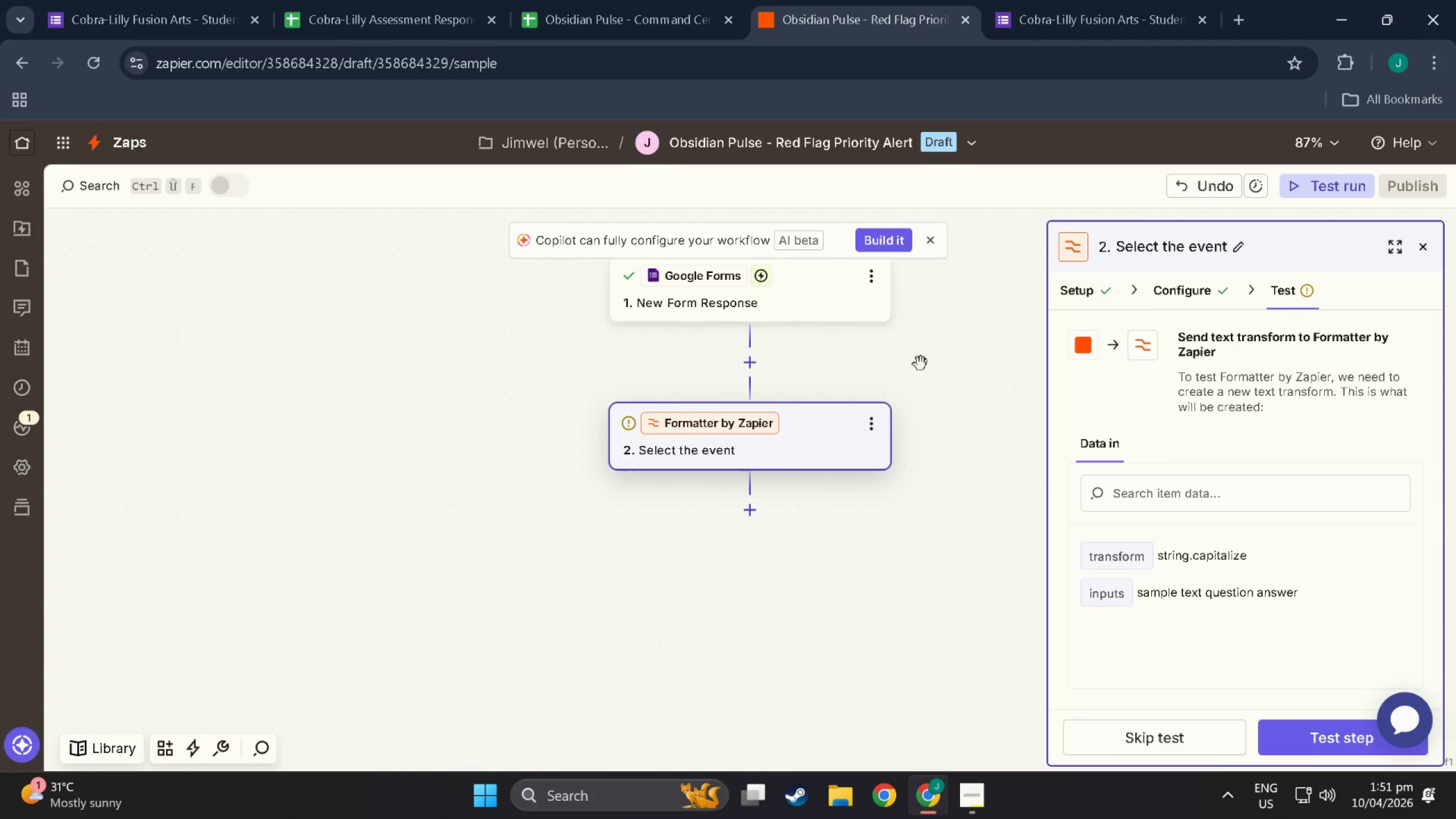 
scroll: coordinate [830, 390], scroll_direction: up, amount: 3.0
 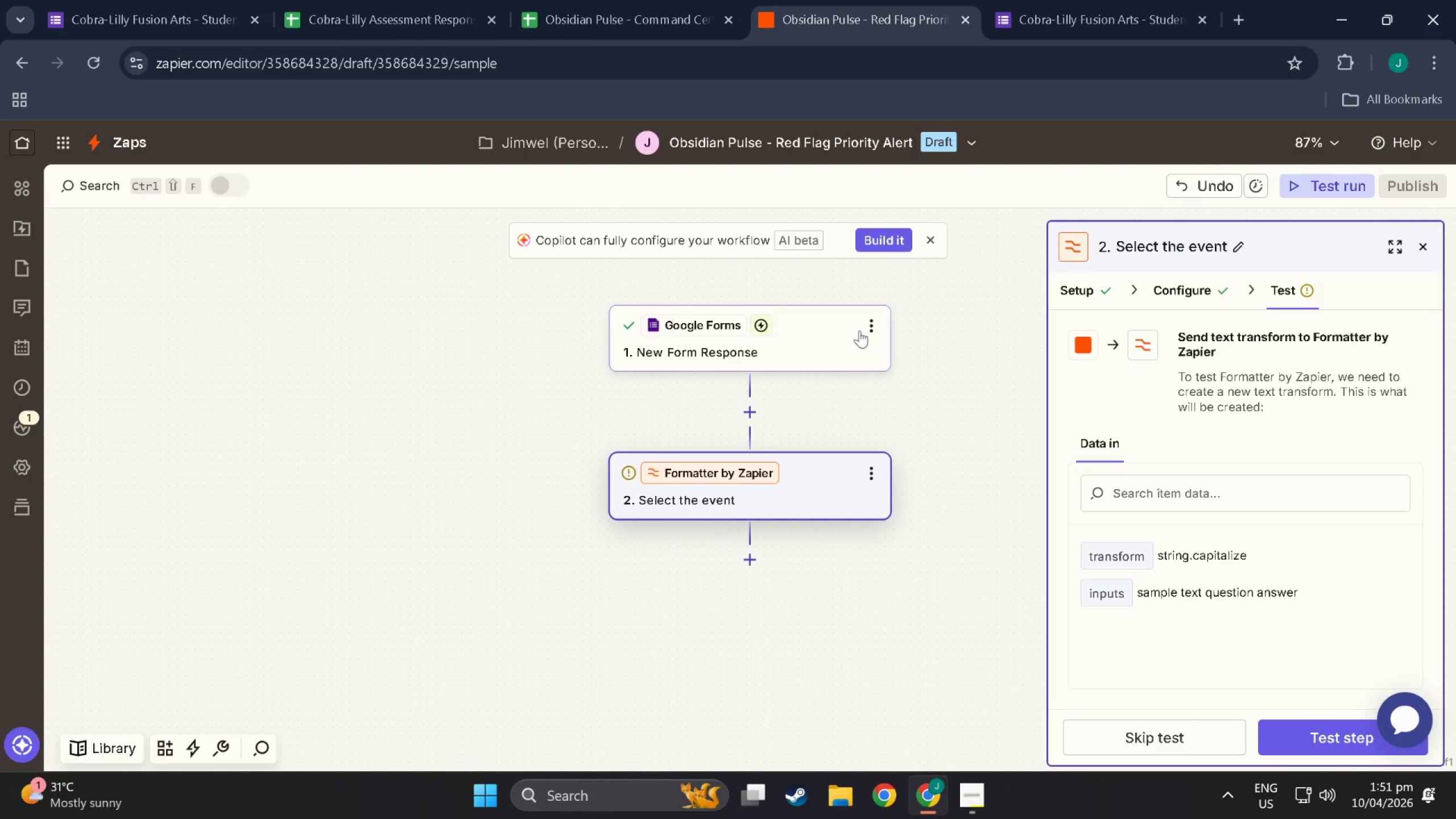 
left_click([863, 330])
 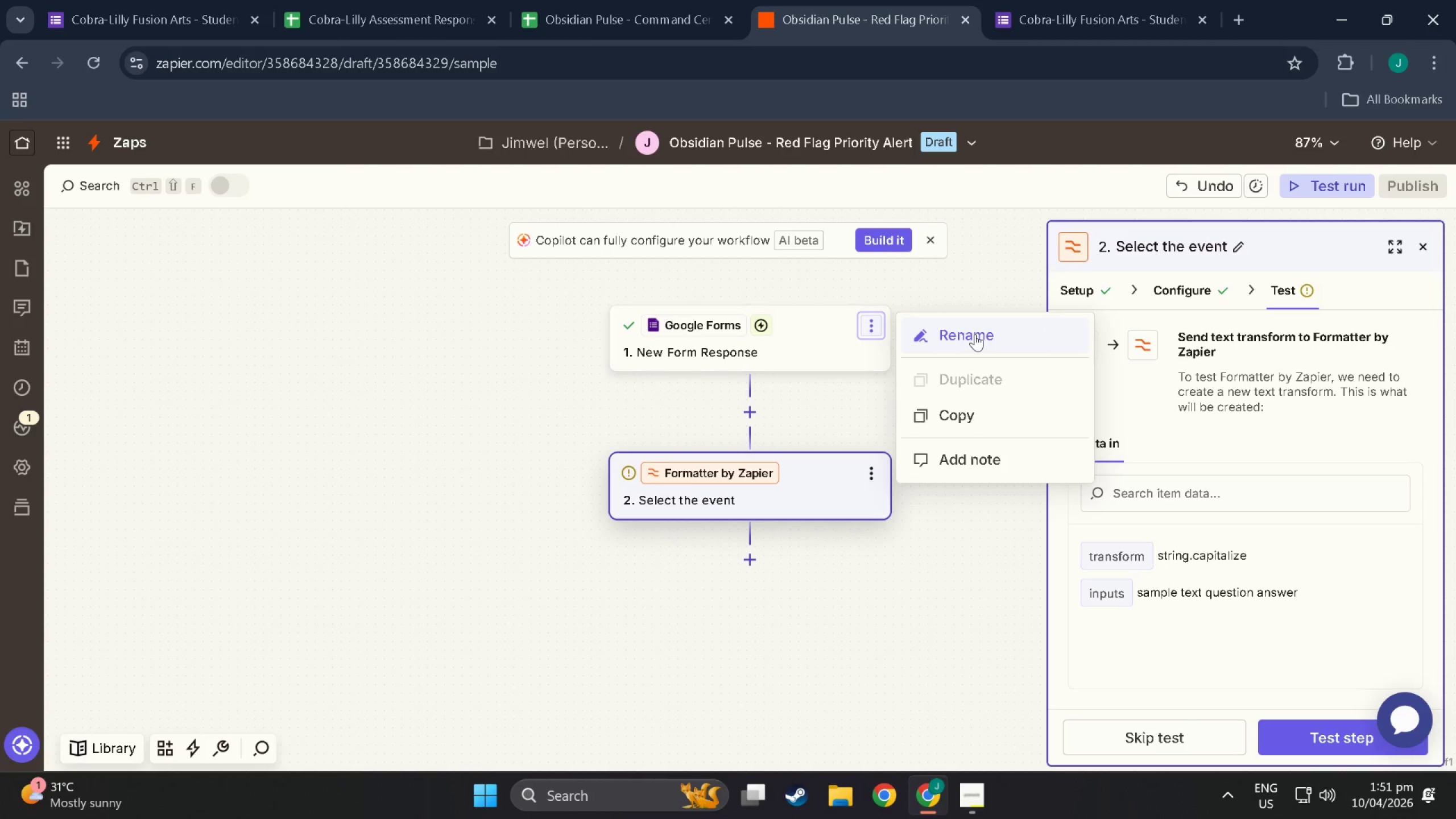 
left_click([975, 333])
 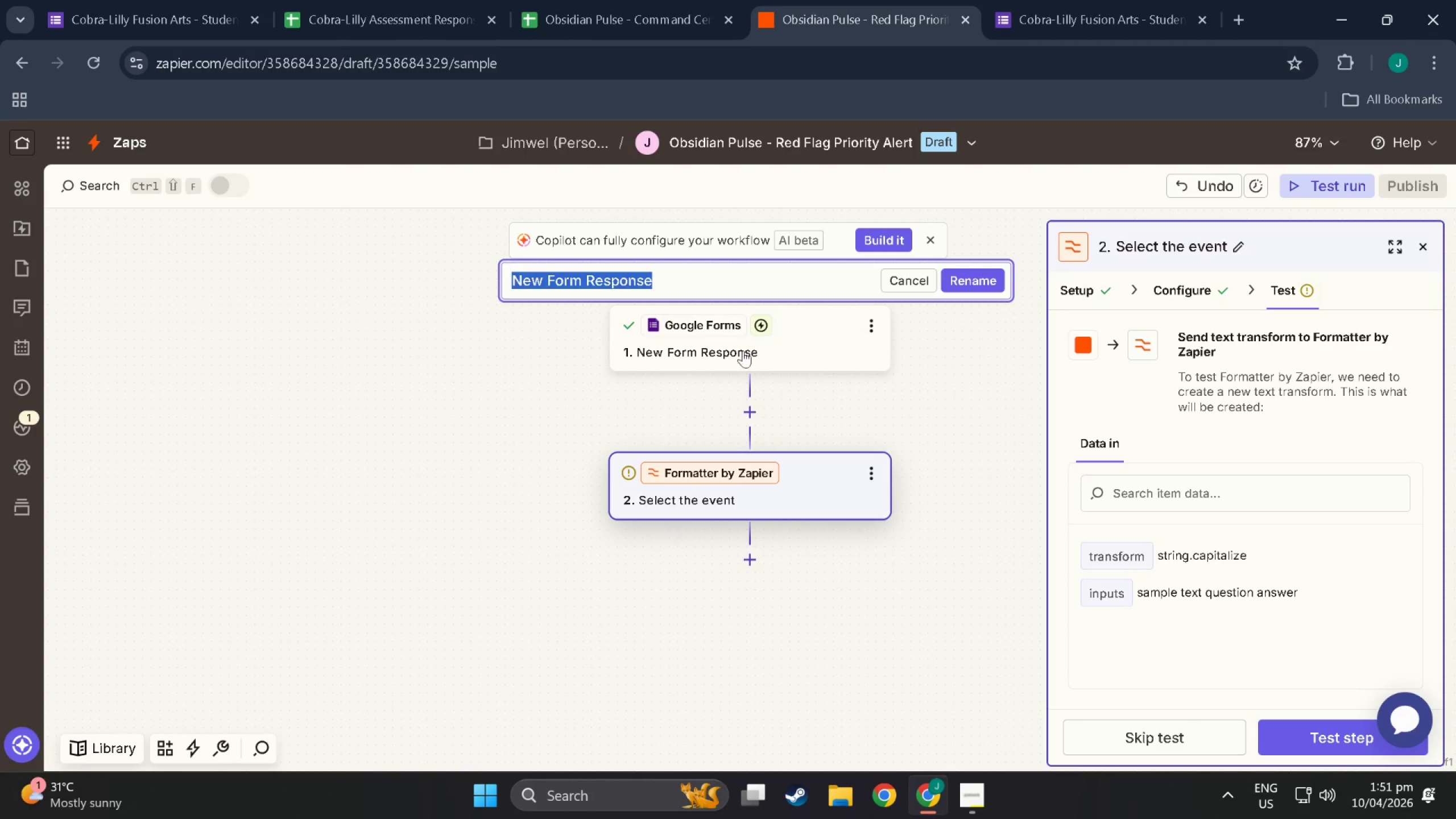 
left_click([848, 365])
 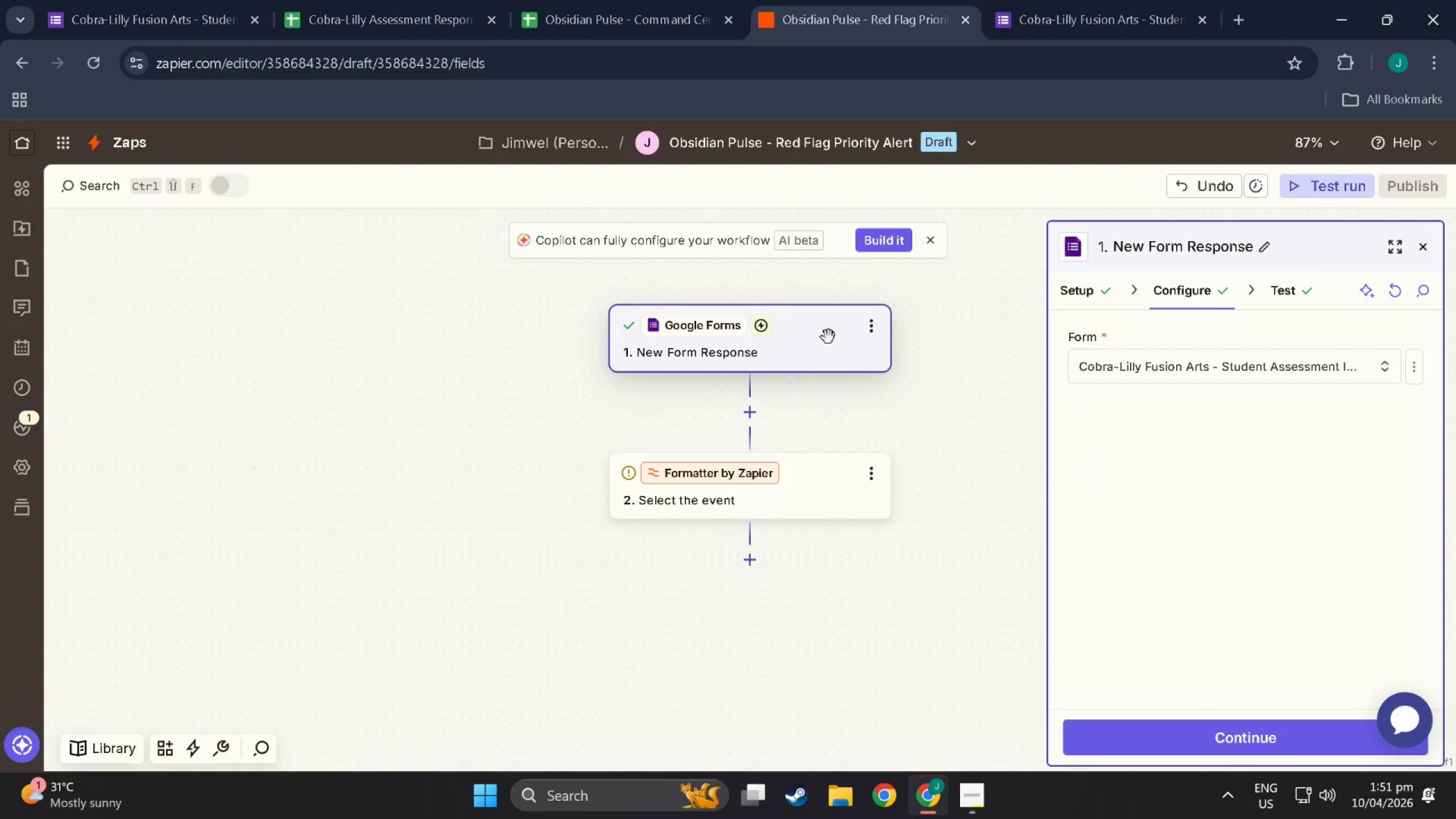 
left_click([829, 337])
 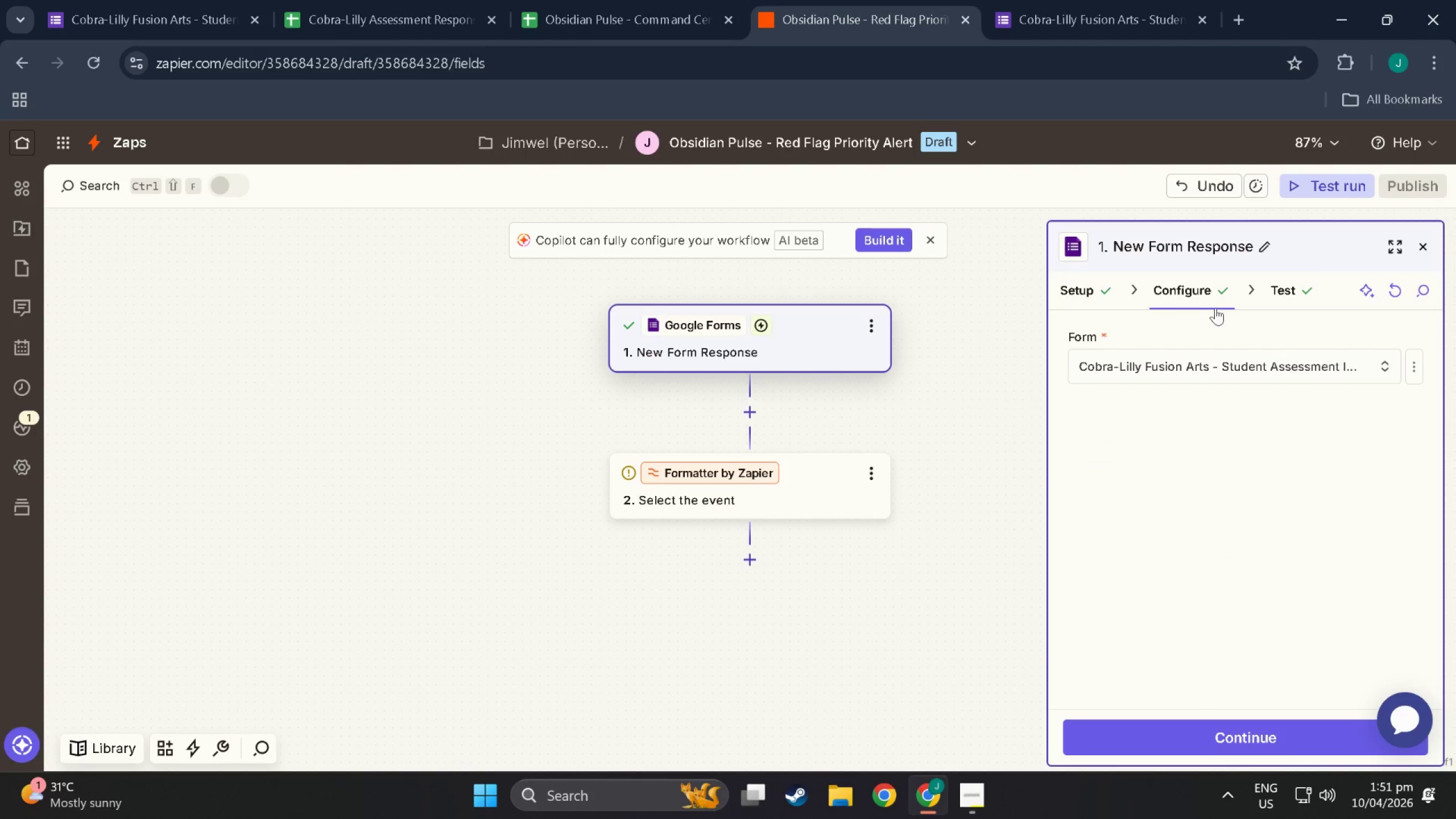 
left_click([1191, 305])
 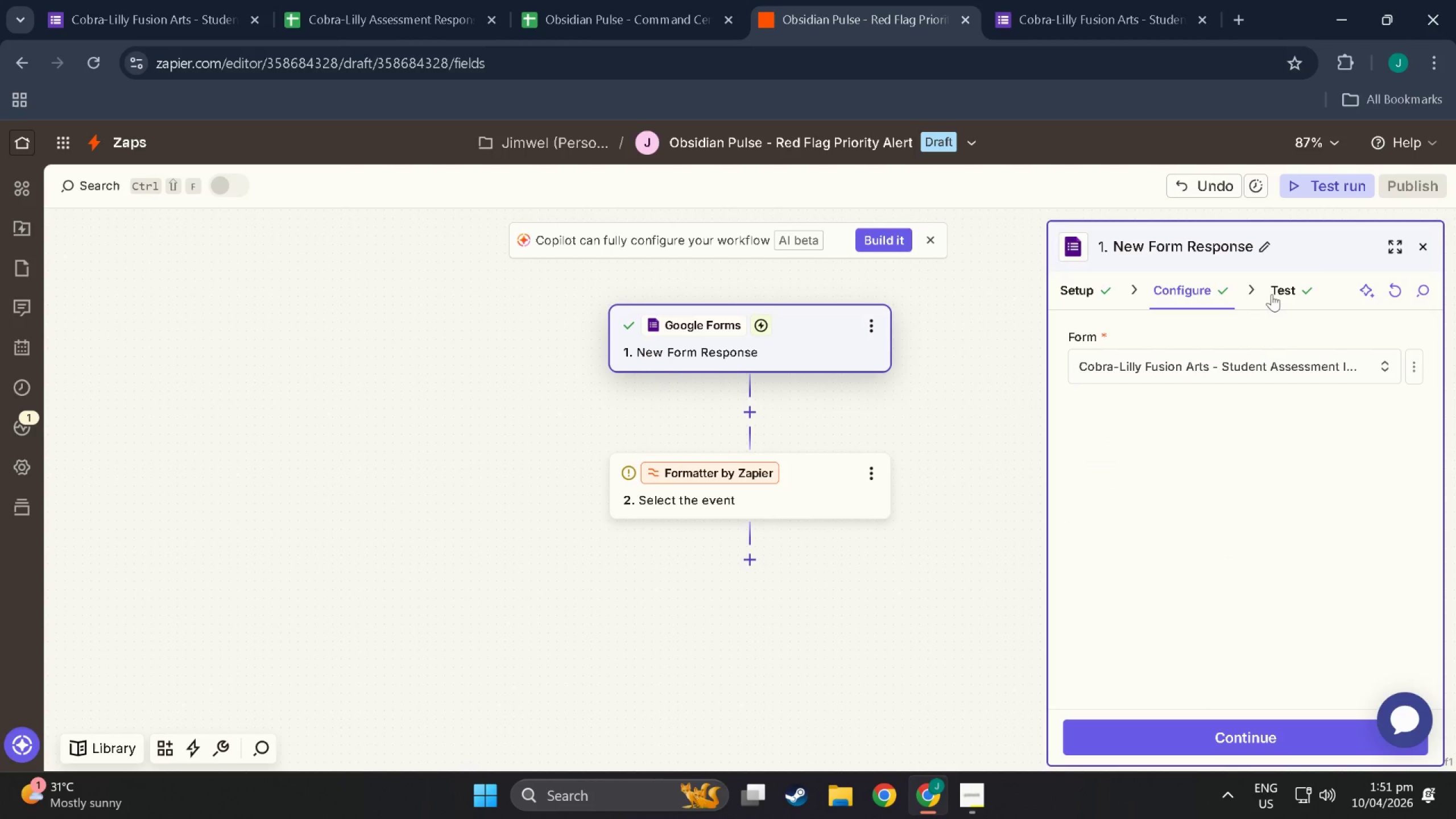 
left_click([1276, 294])
 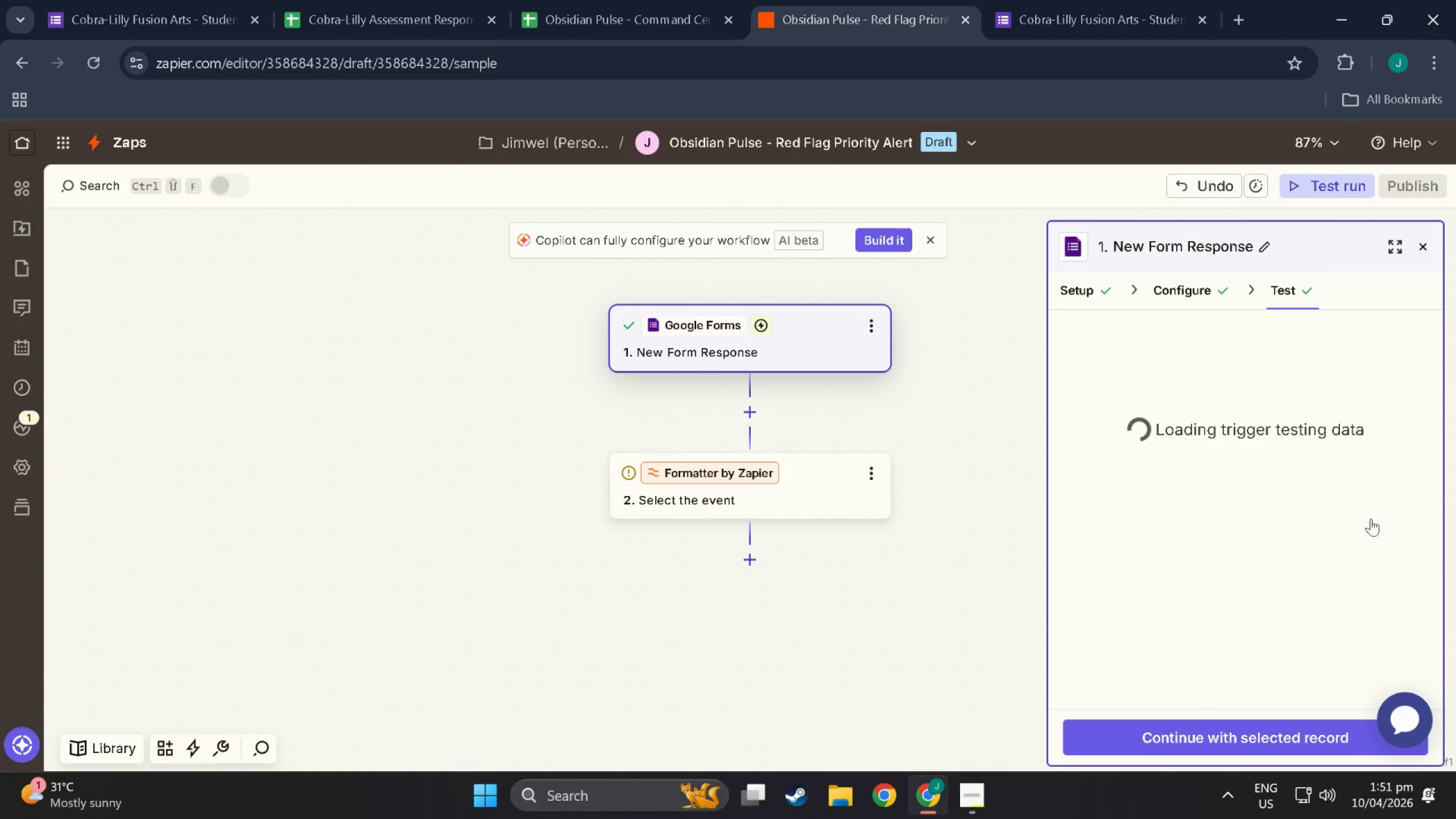 
left_click([1357, 520])
 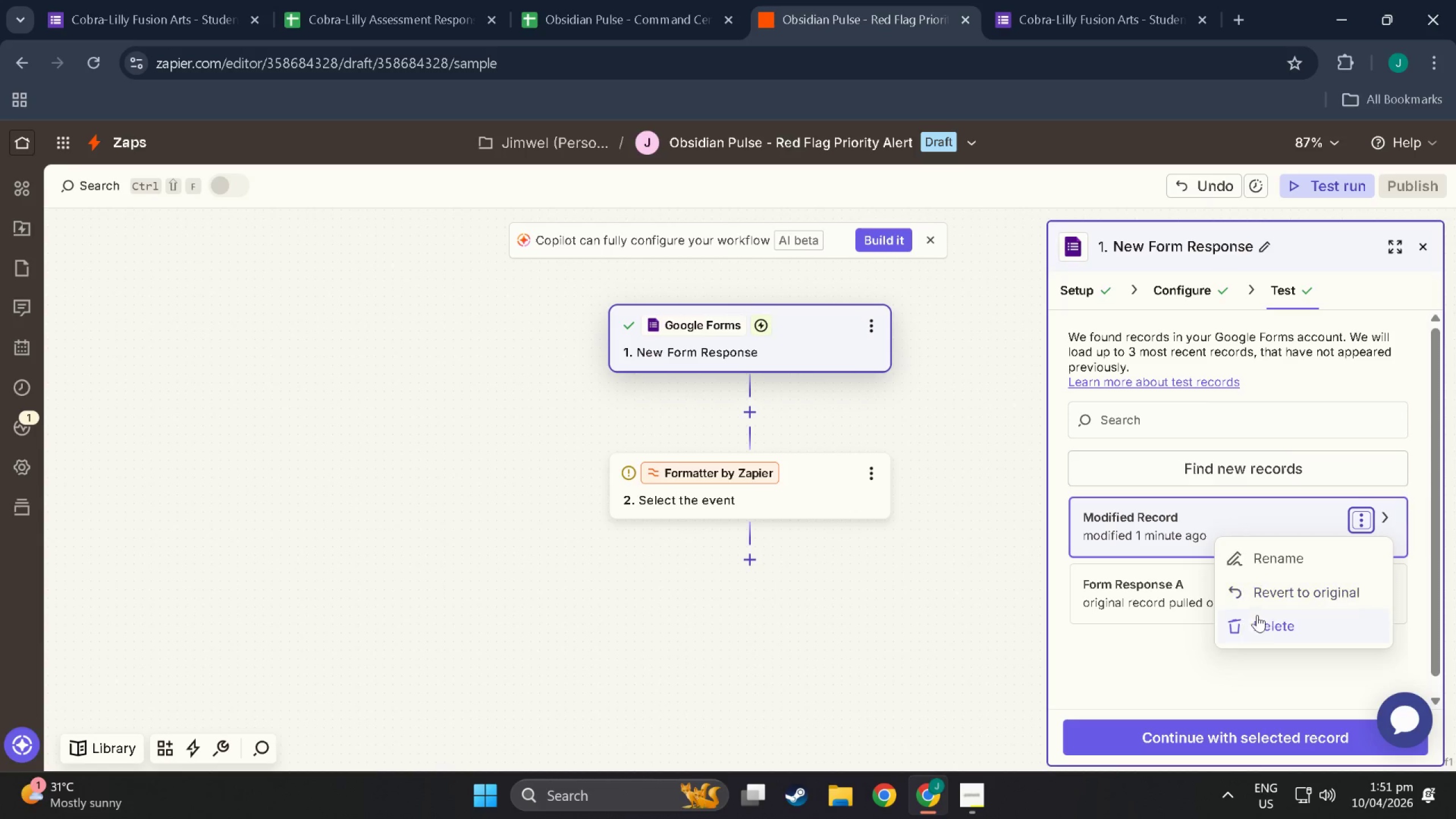 
left_click([1132, 661])
 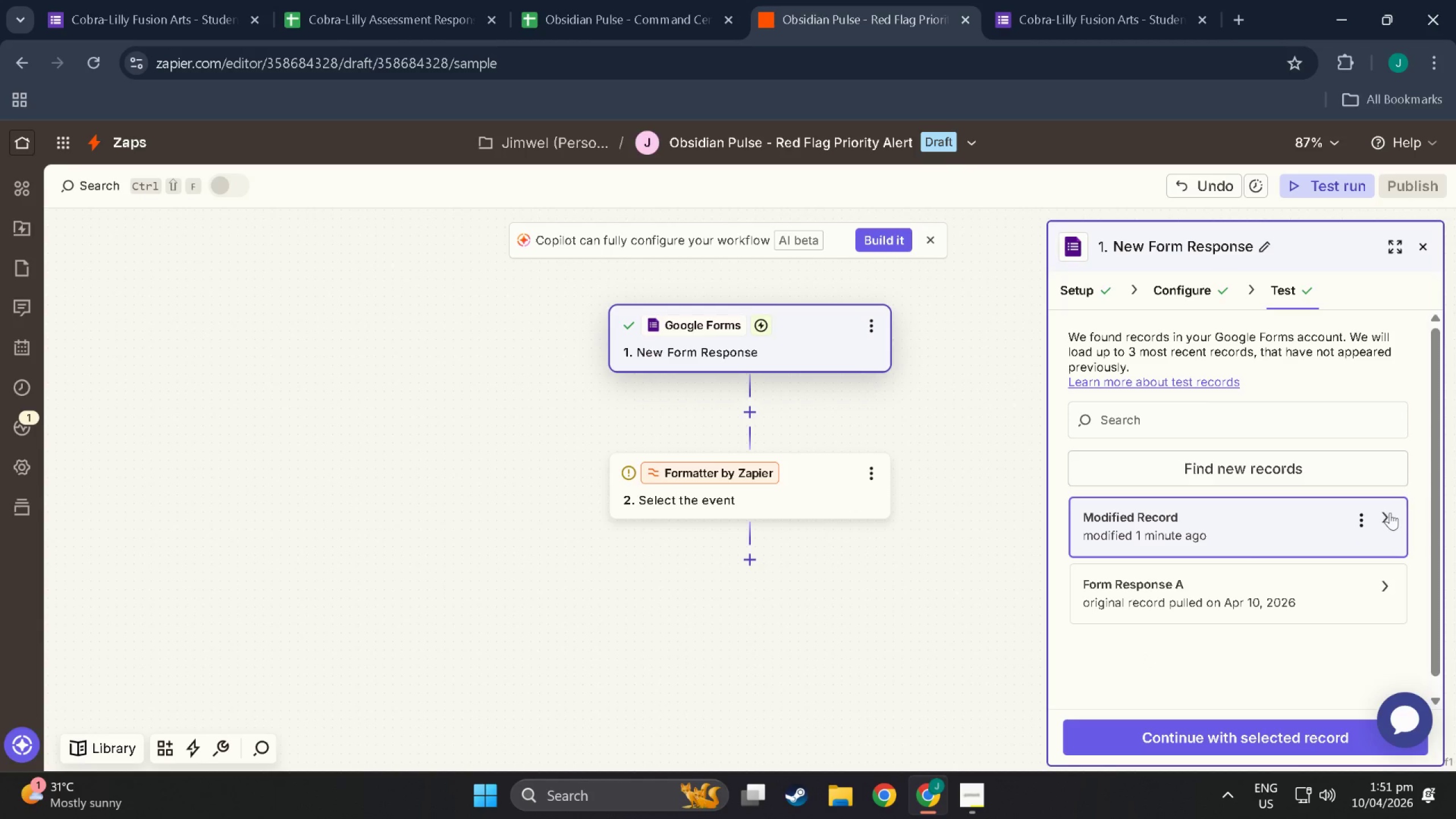 
left_click([1390, 512])
 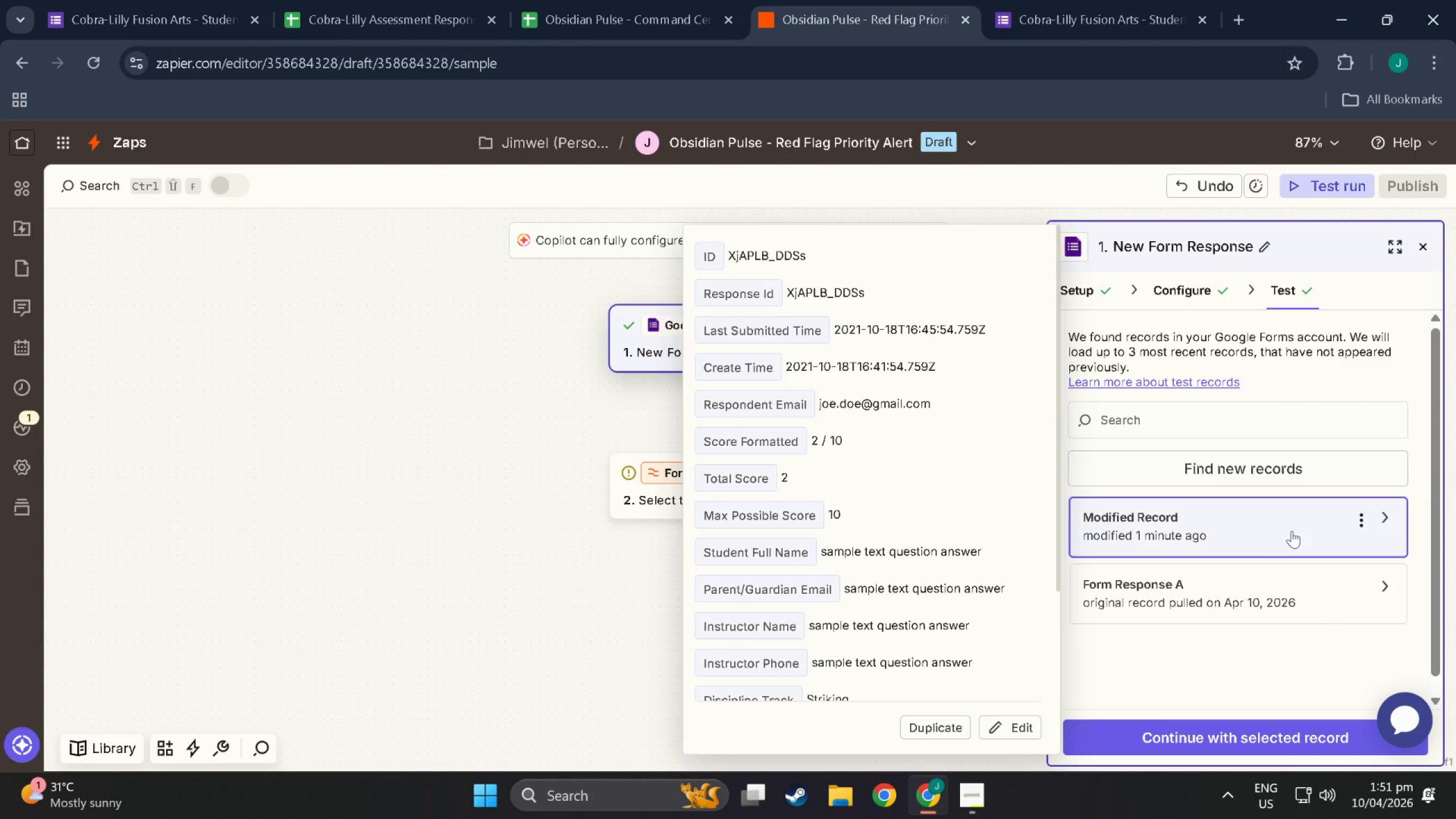 
double_click([1261, 533])
 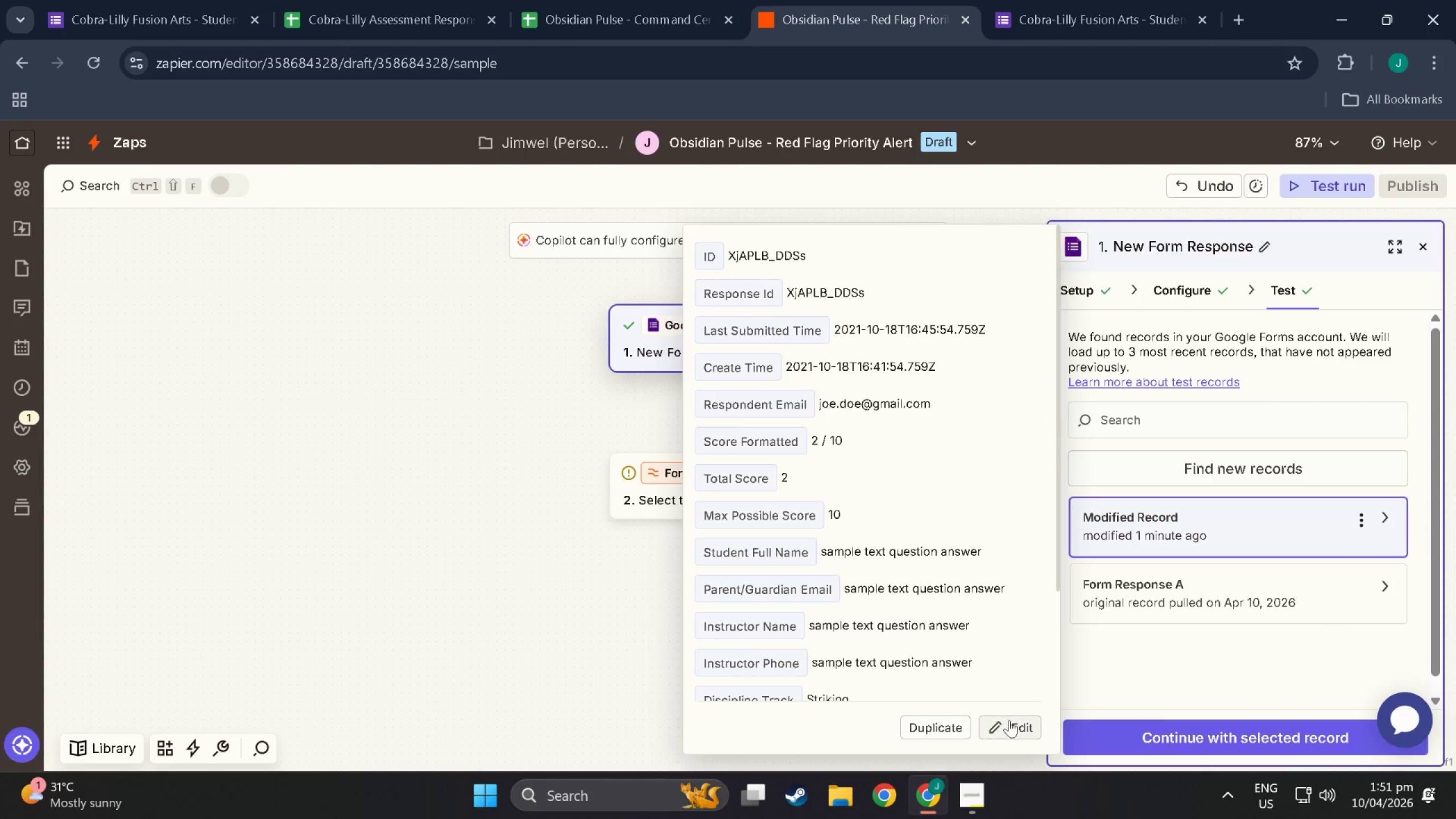 
left_click([1014, 729])
 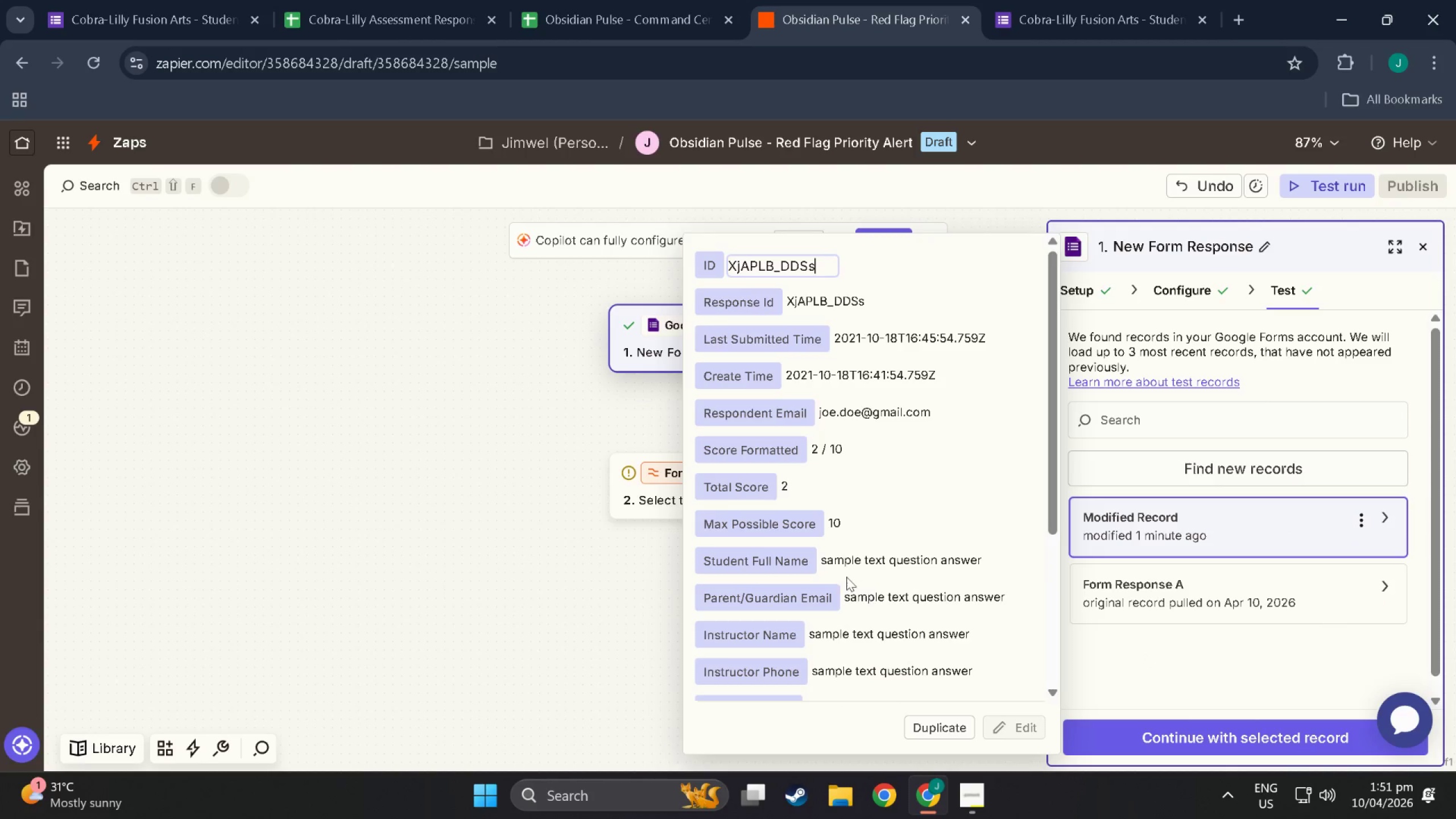 
scroll: coordinate [810, 585], scroll_direction: down, amount: 10.0
 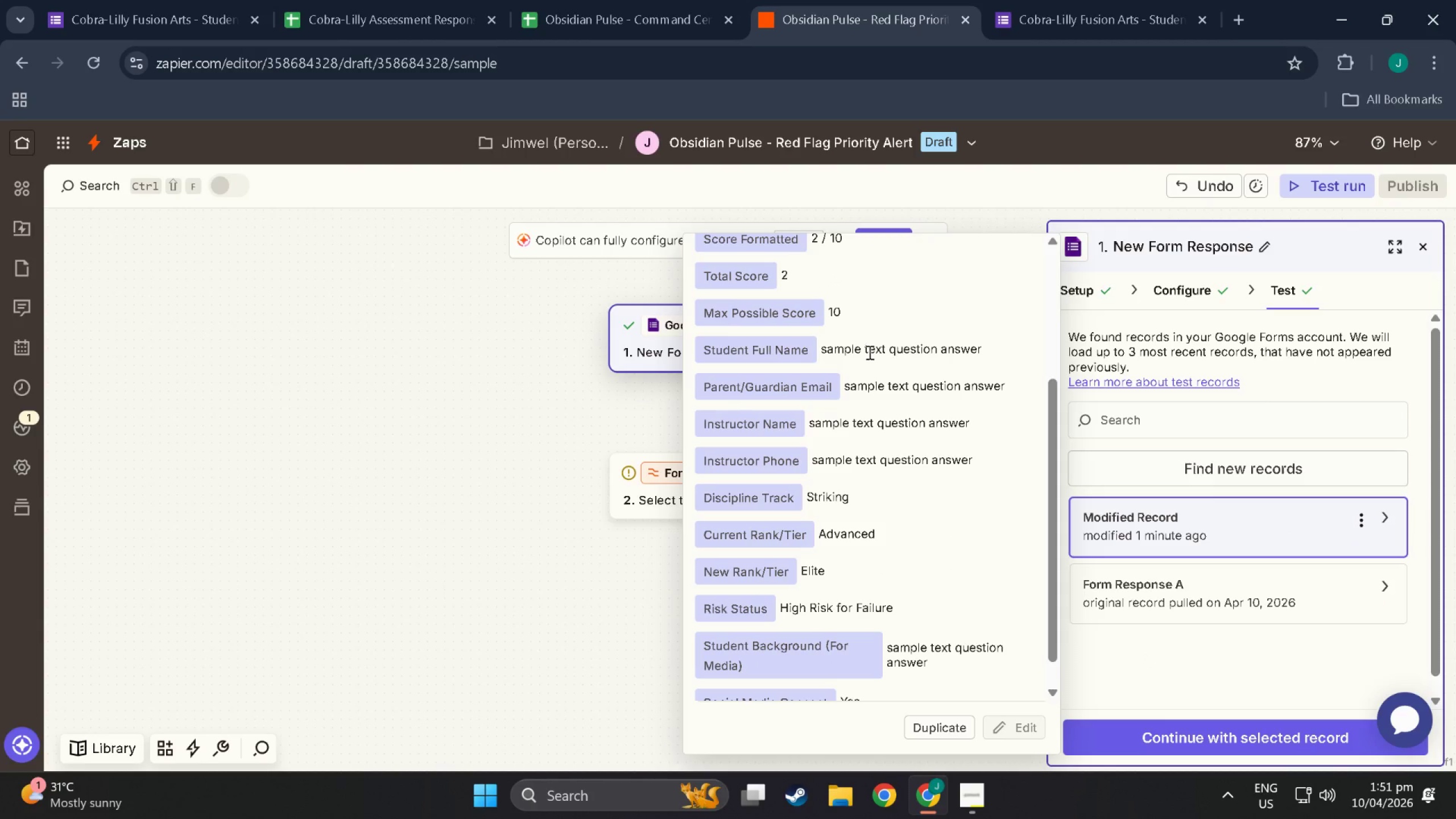 
double_click([866, 348])
 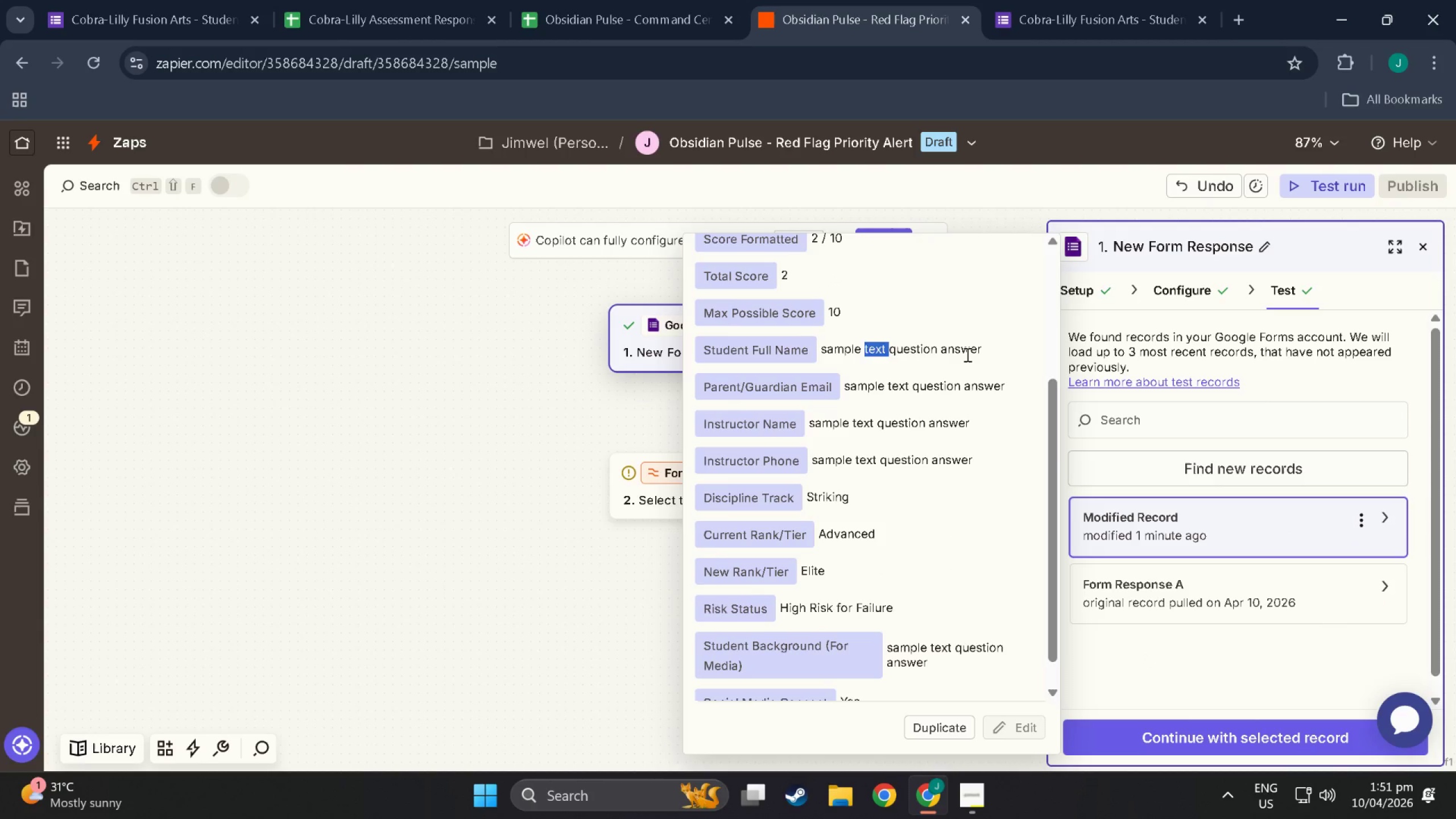 
left_click([966, 354])
 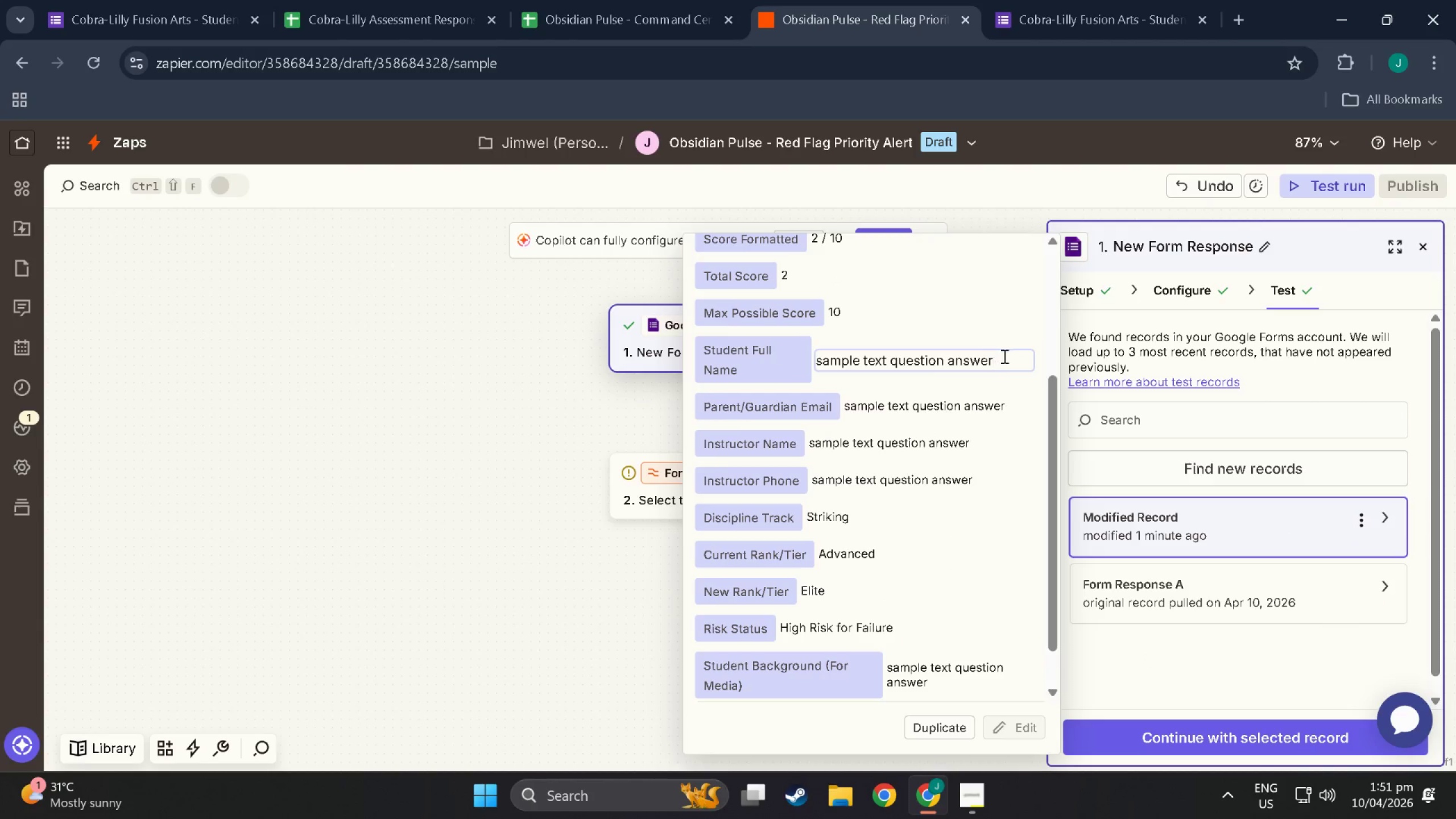 
left_click_drag(start_coordinate=[1003, 356], to_coordinate=[768, 352])
 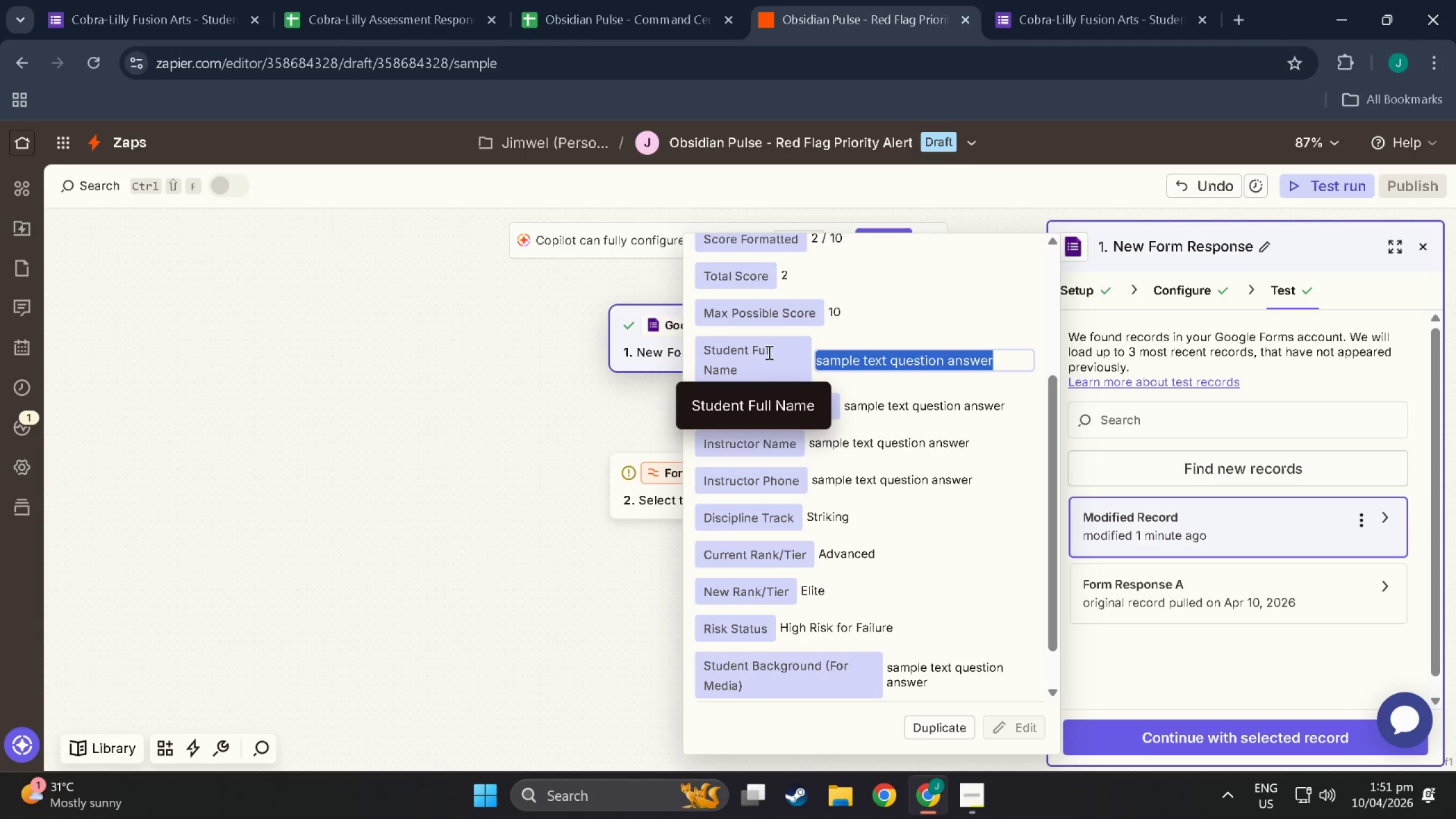 
type(John Doe)
 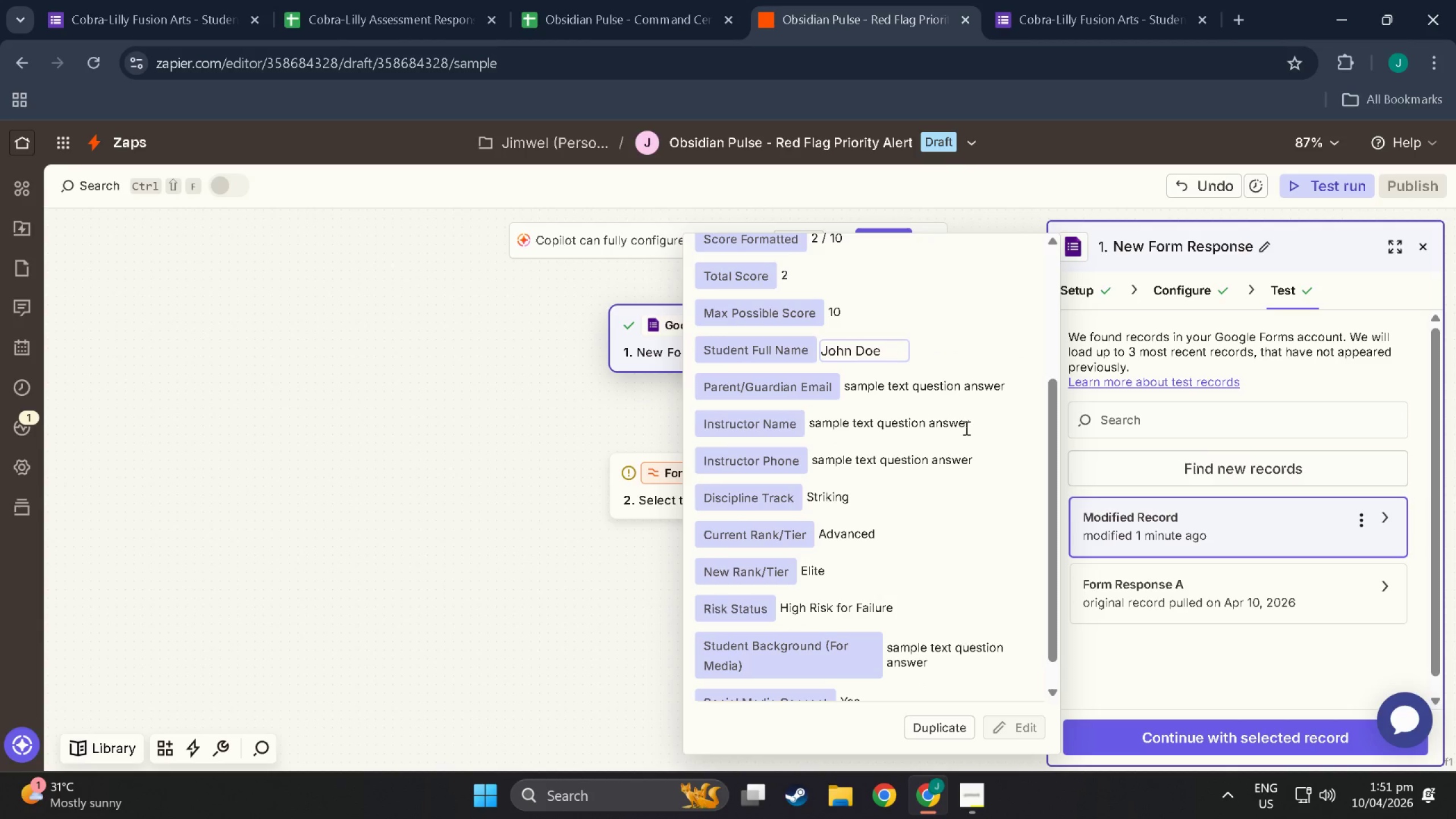 
scroll: coordinate [961, 565], scroll_direction: up, amount: 3.0
 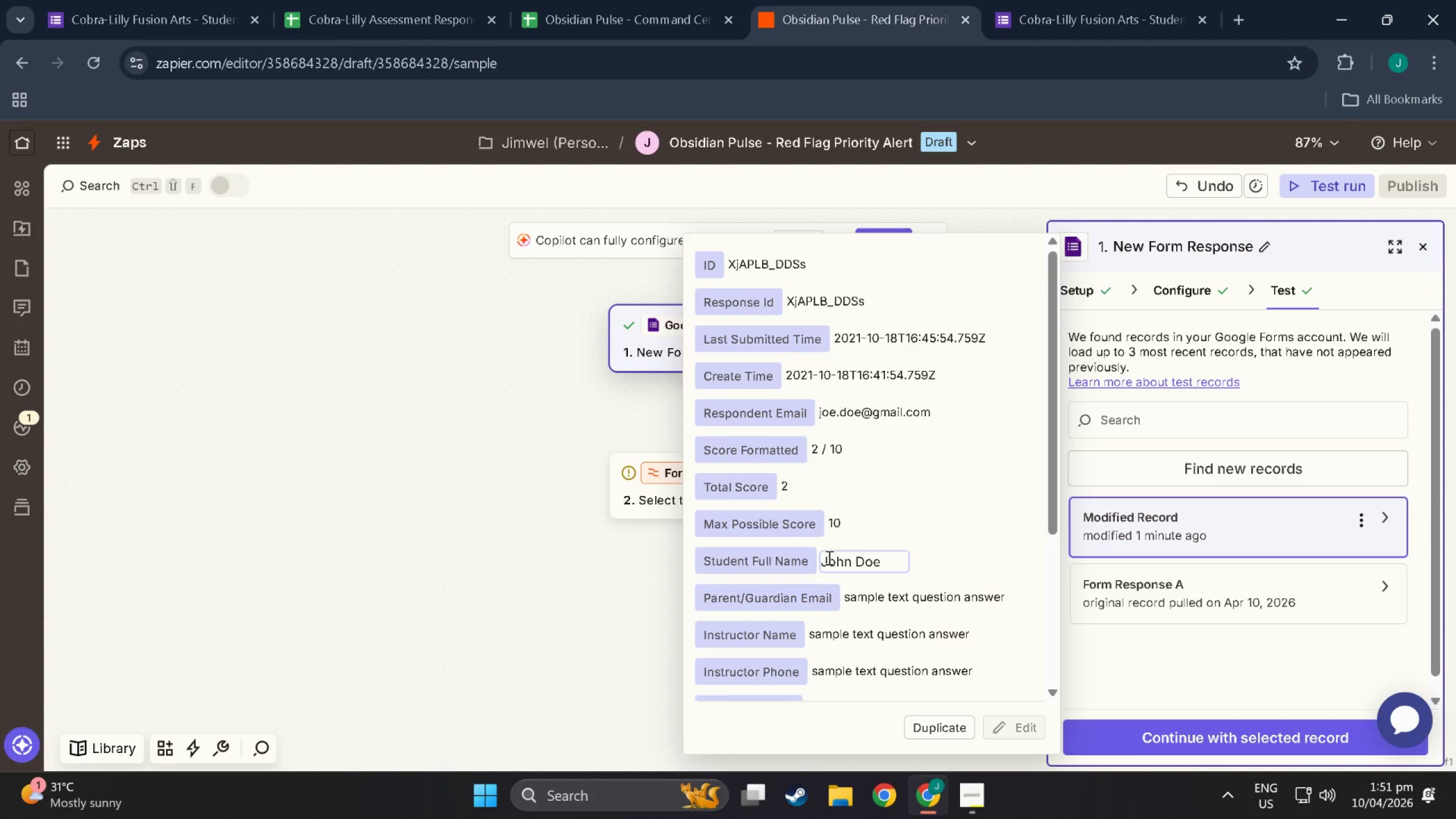 
double_click([854, 564])
 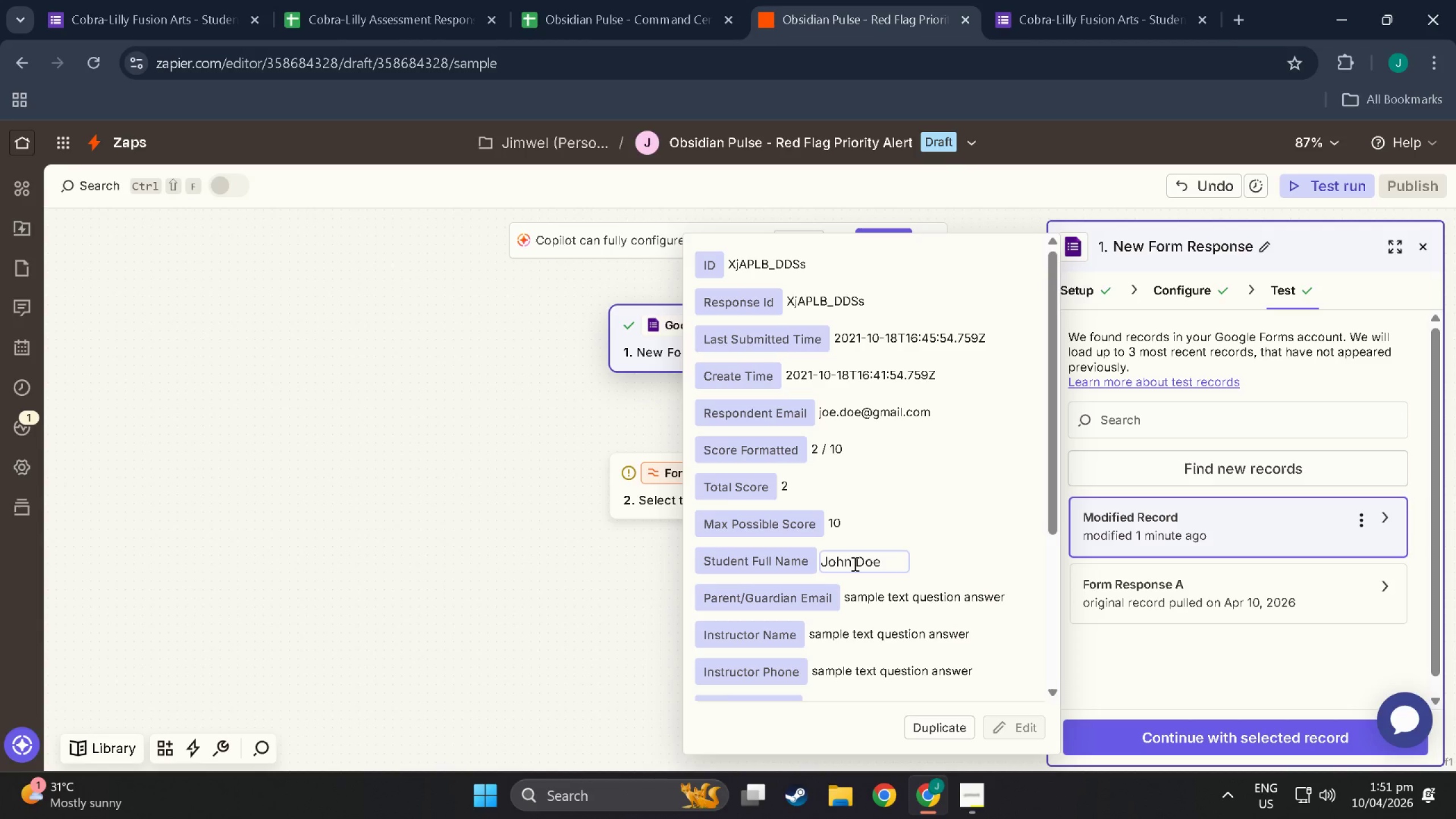 
key(Backspace)
 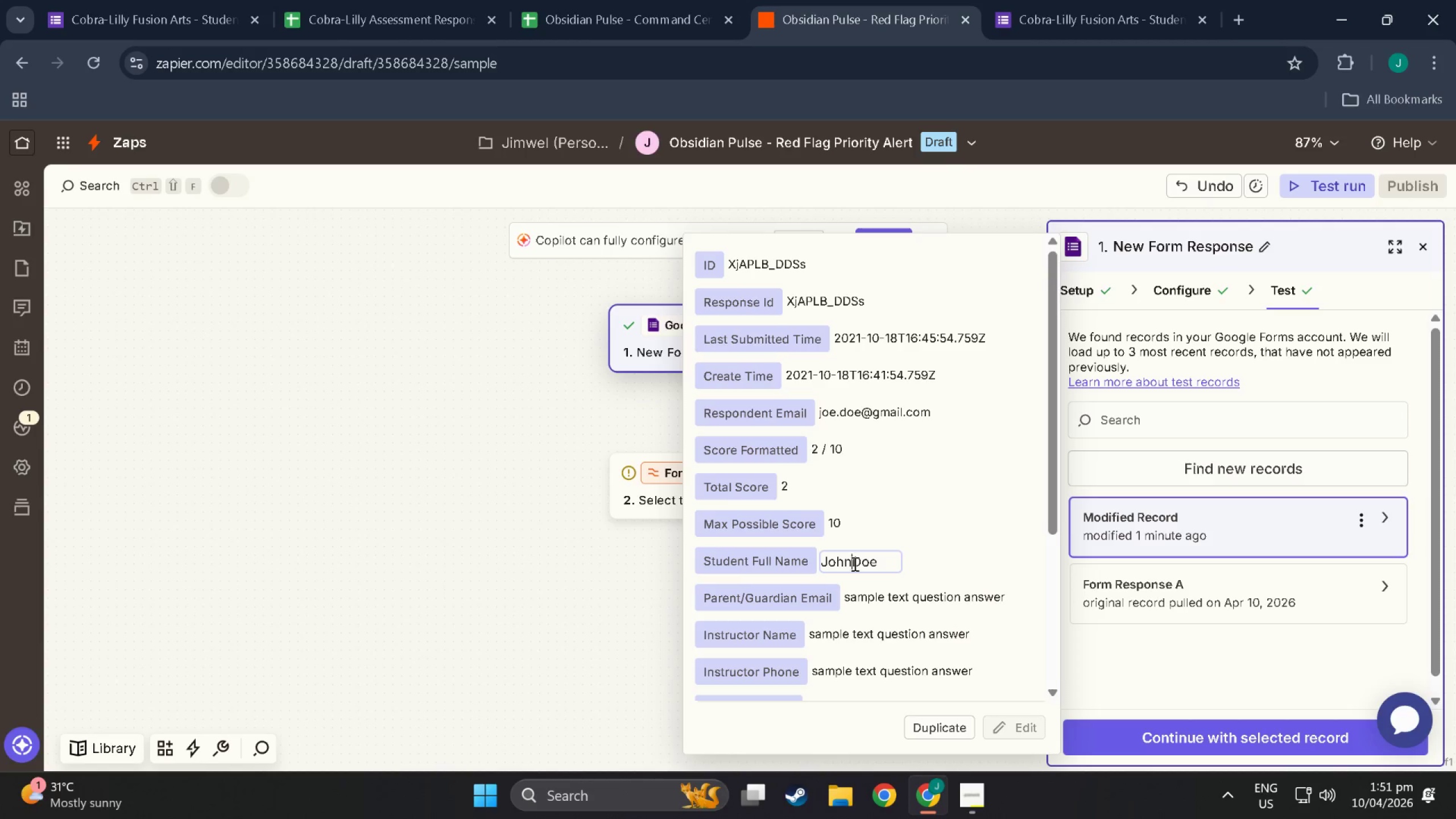 
key(Backspace)
 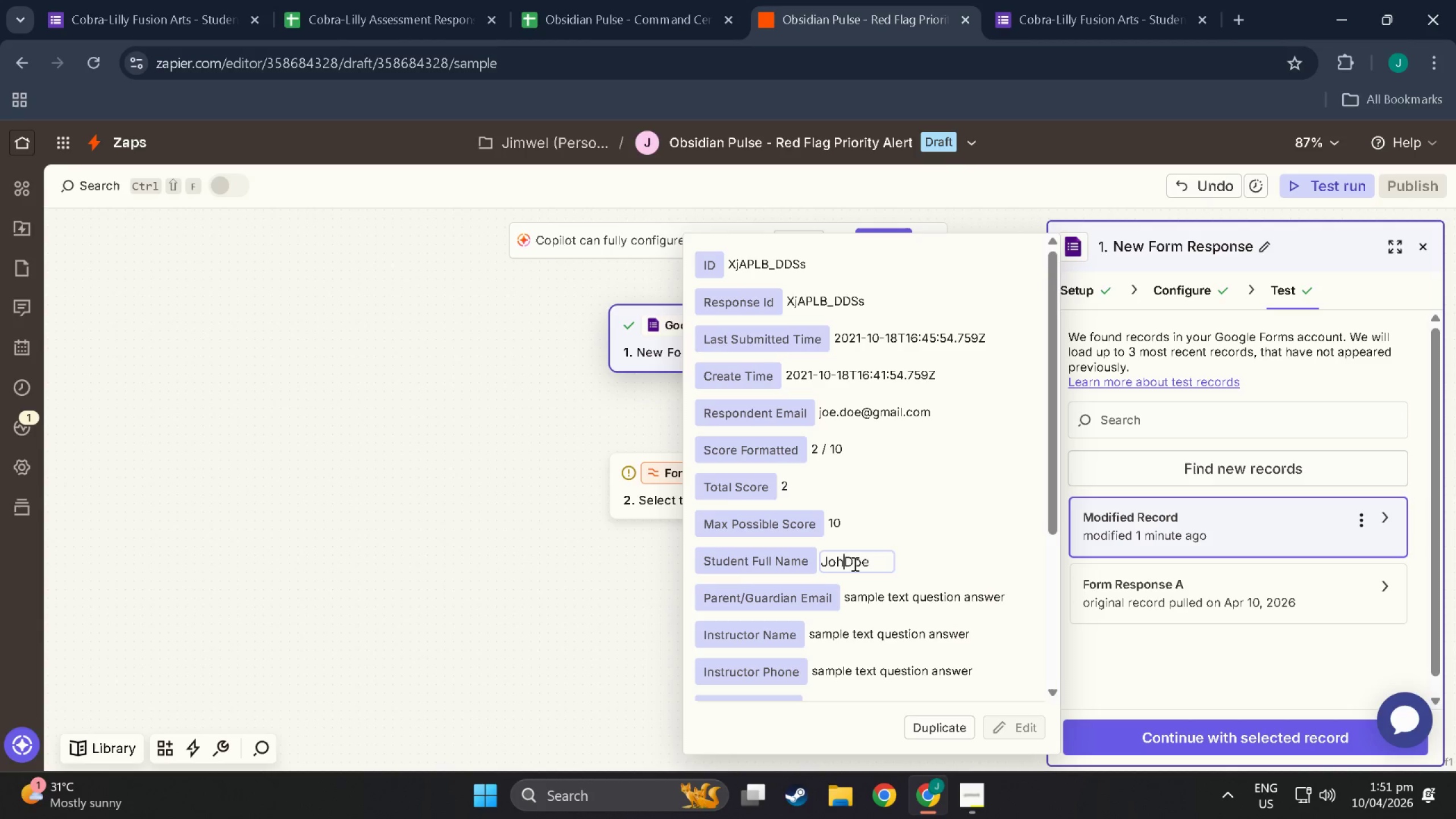 
key(Backspace)
 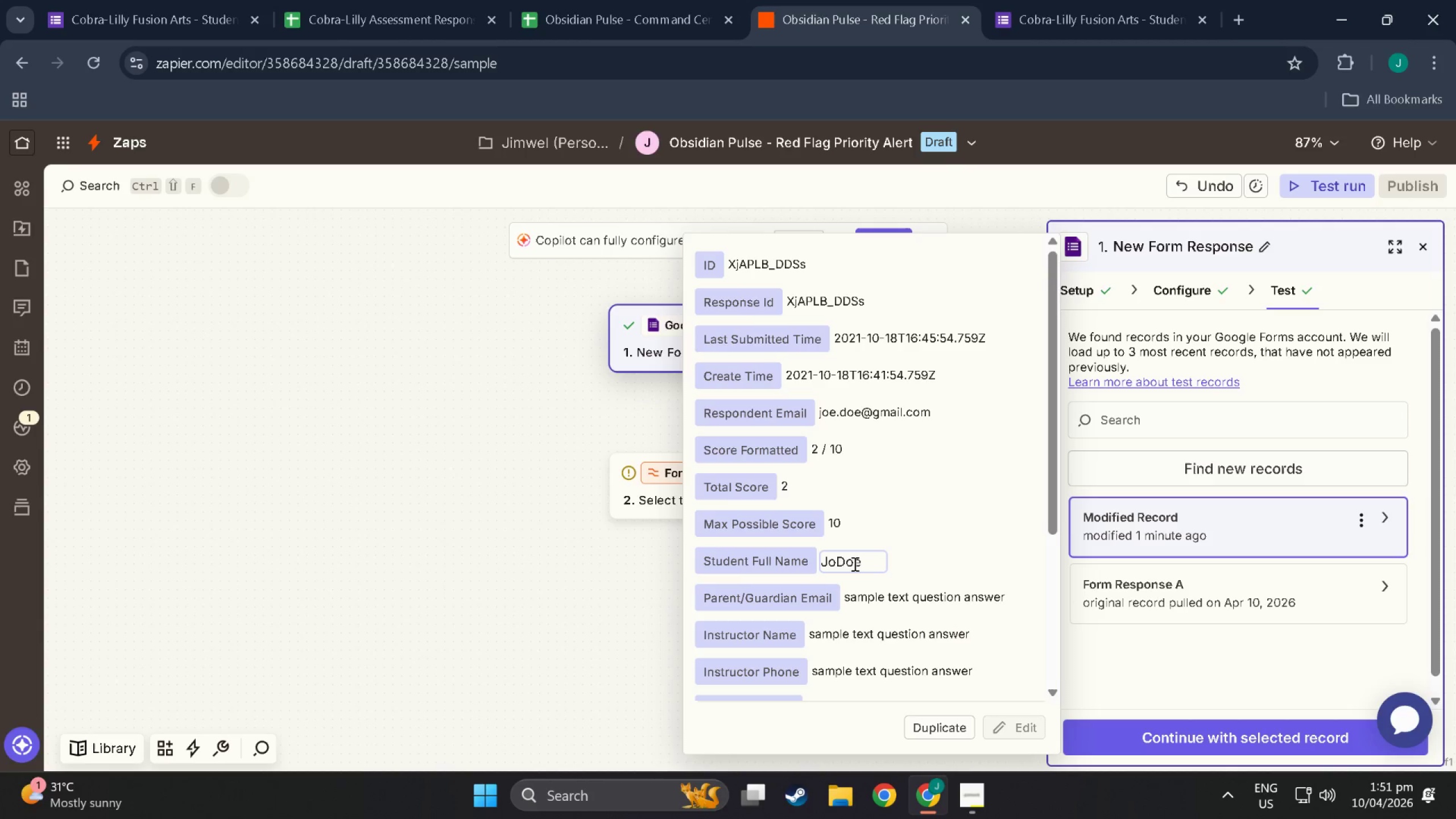 
key(E)
 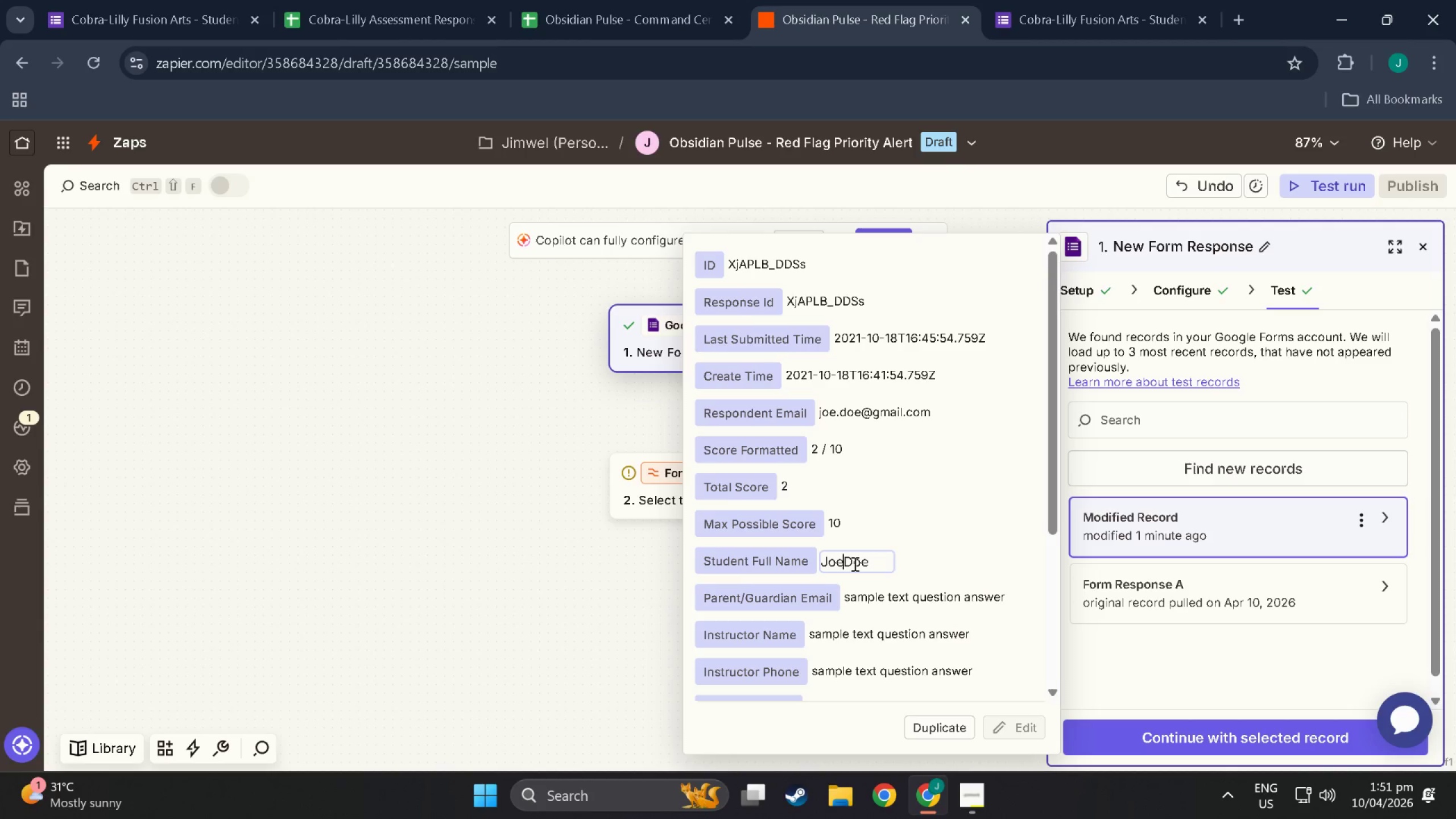 
key(Space)
 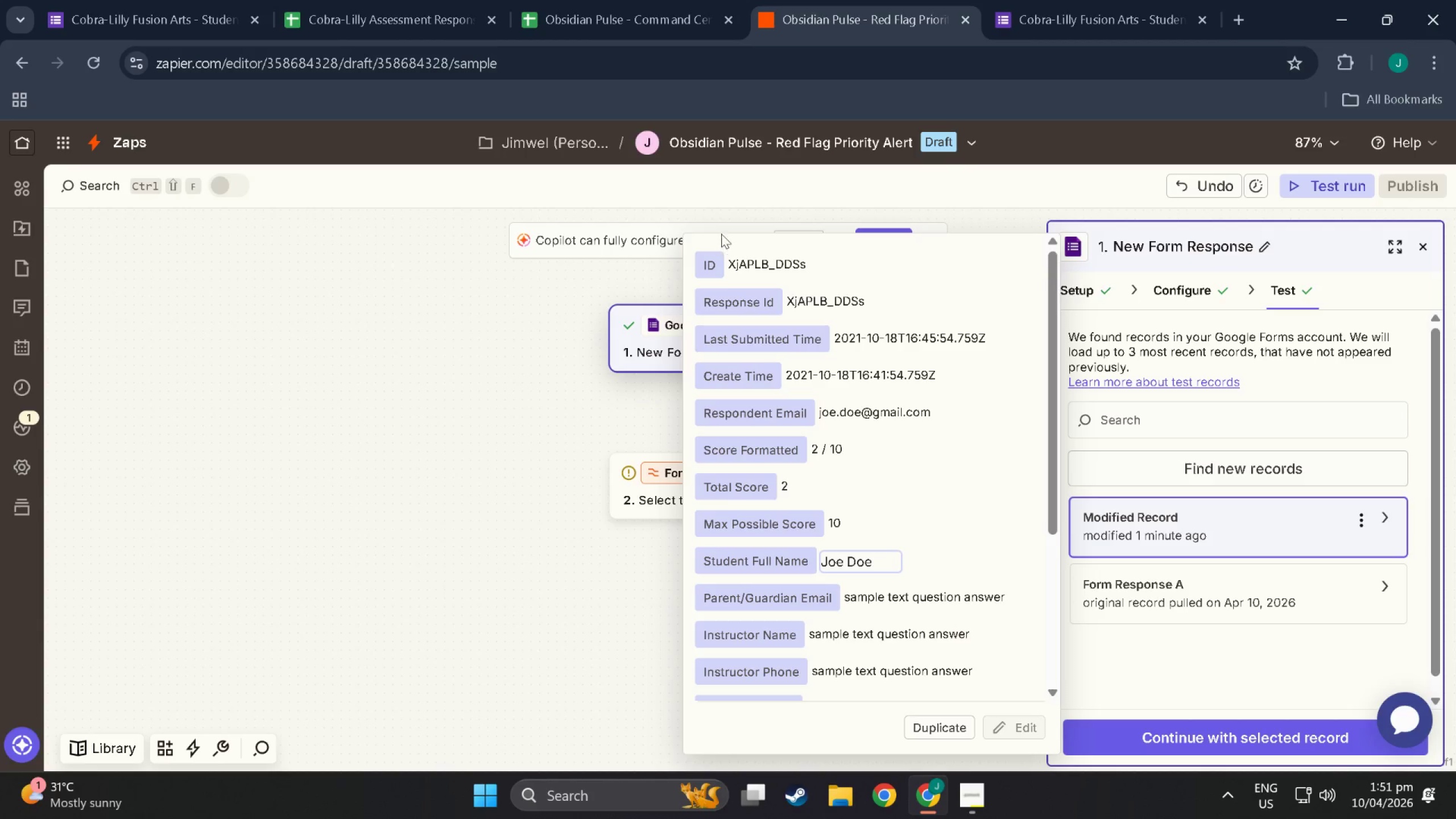 
scroll: coordinate [842, 493], scroll_direction: down, amount: 3.0
 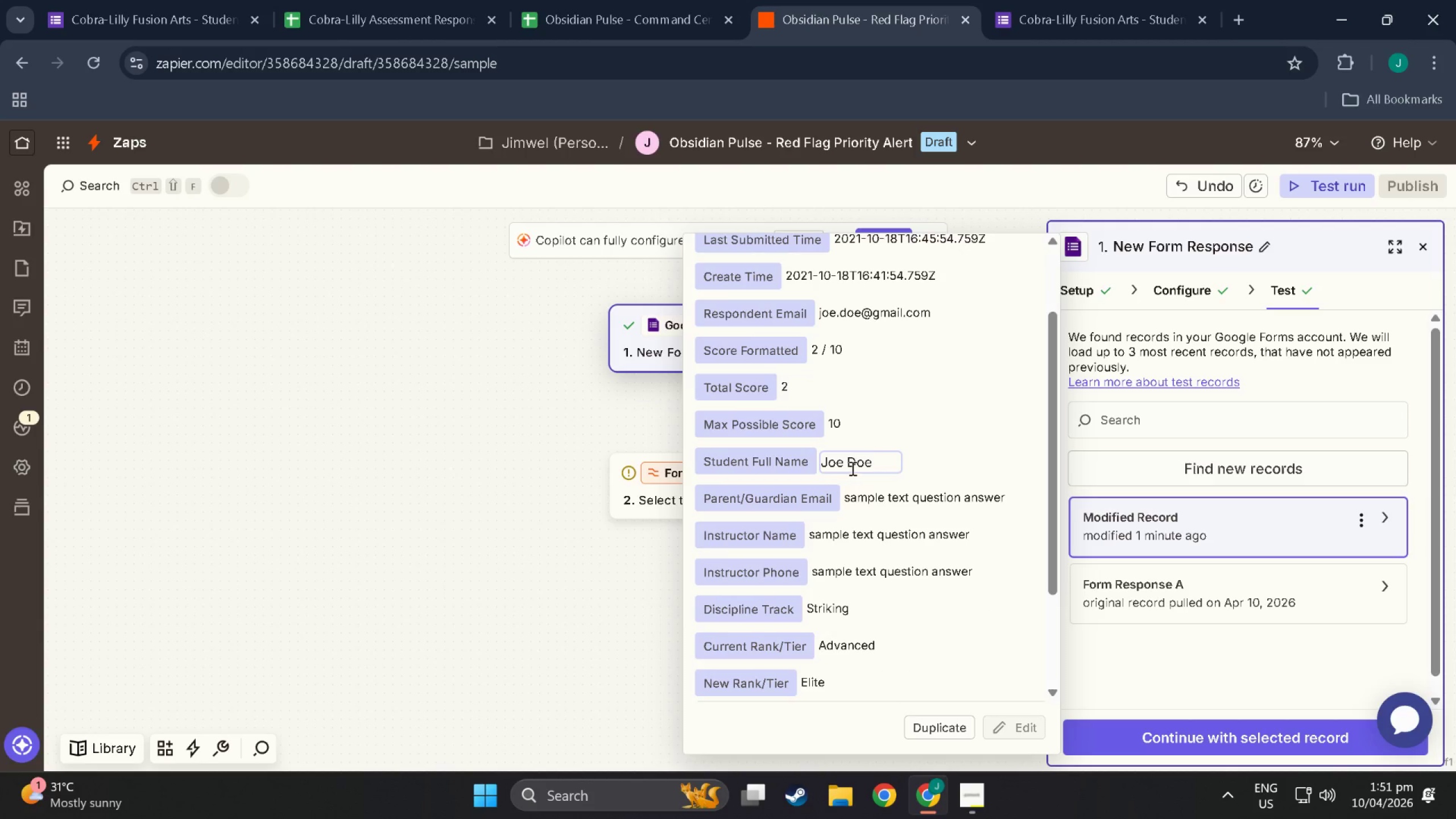 
left_click([853, 462])
 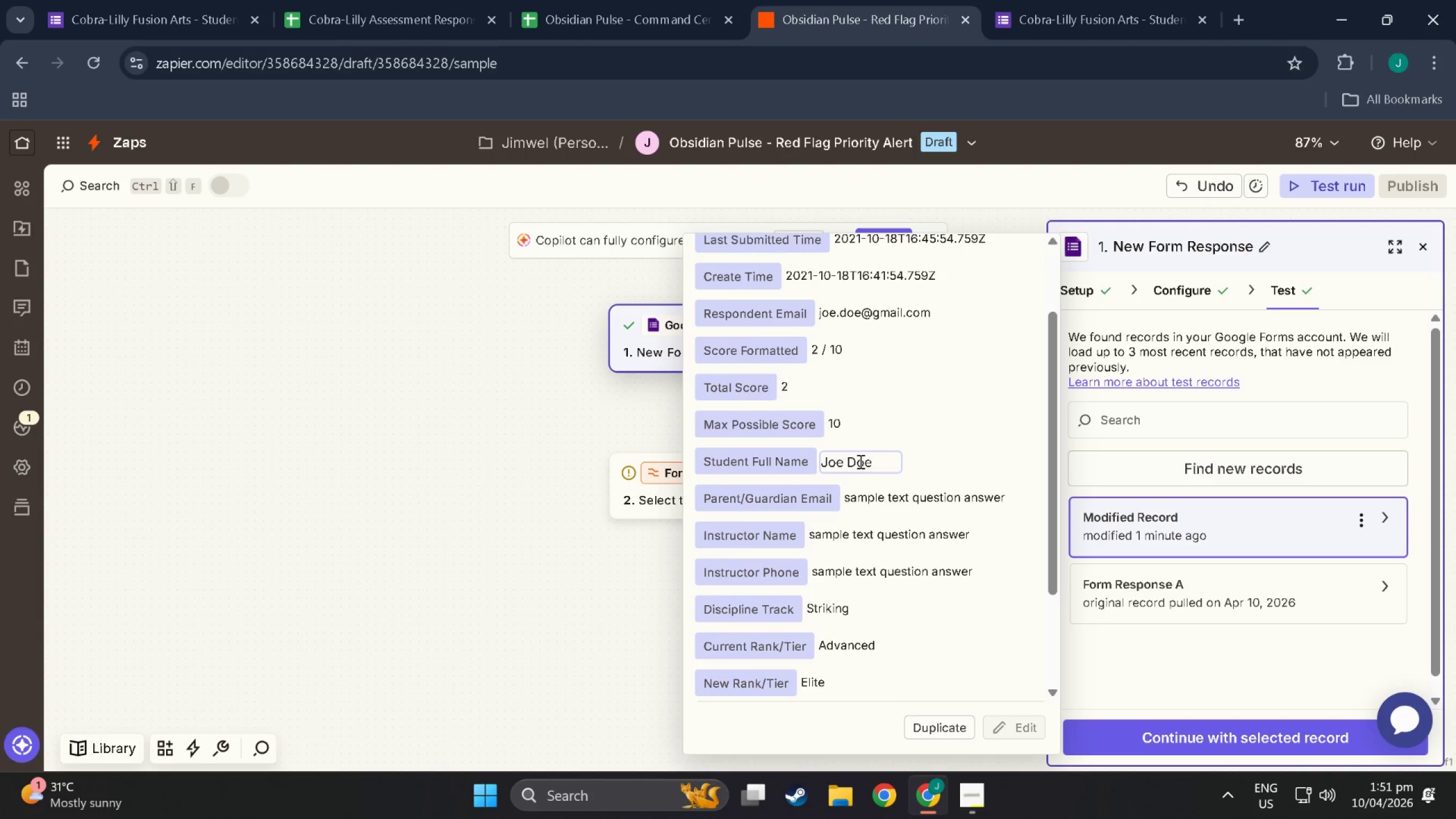 
key(Backspace)
 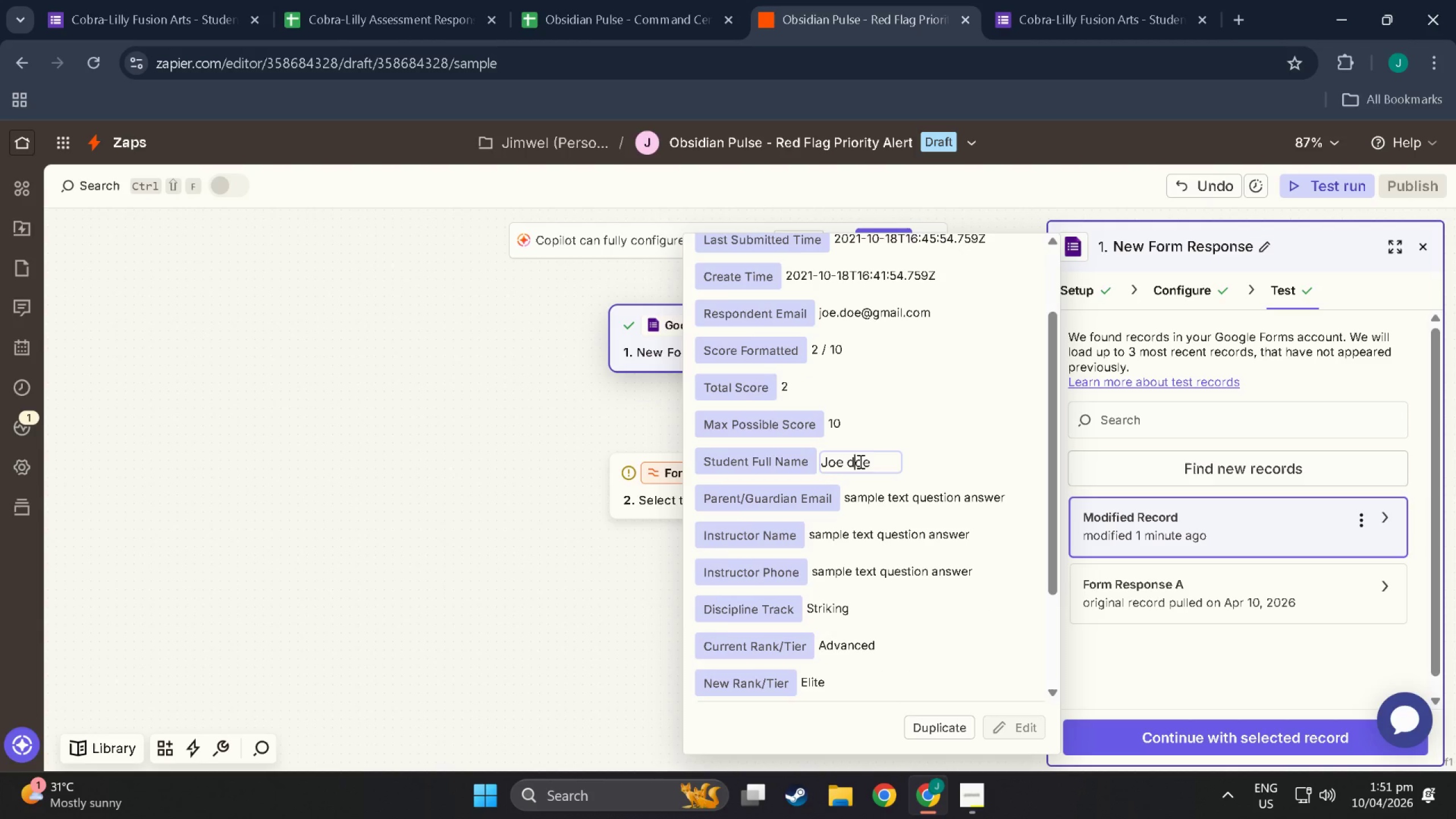 
key(D)
 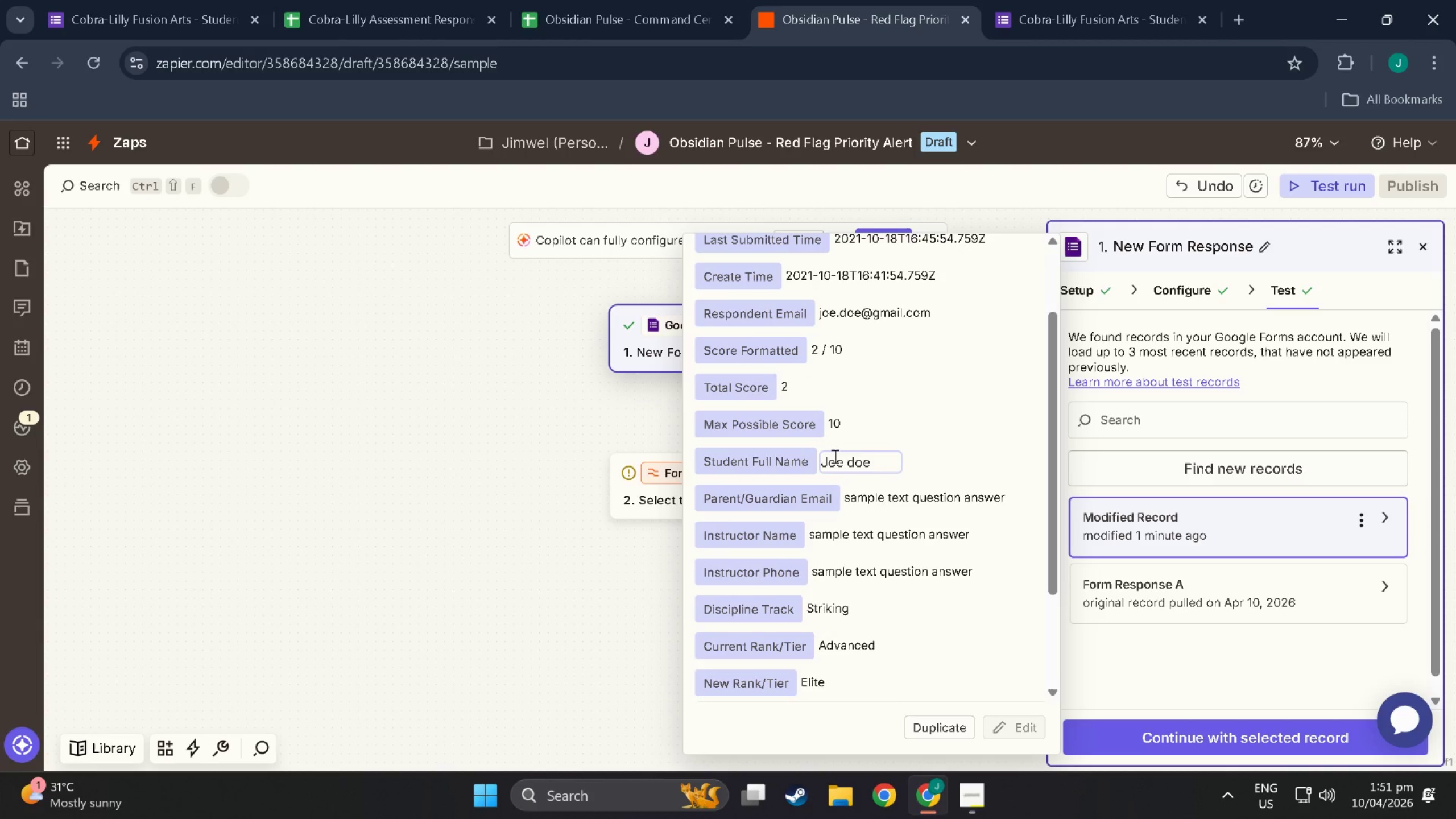 
left_click([829, 457])
 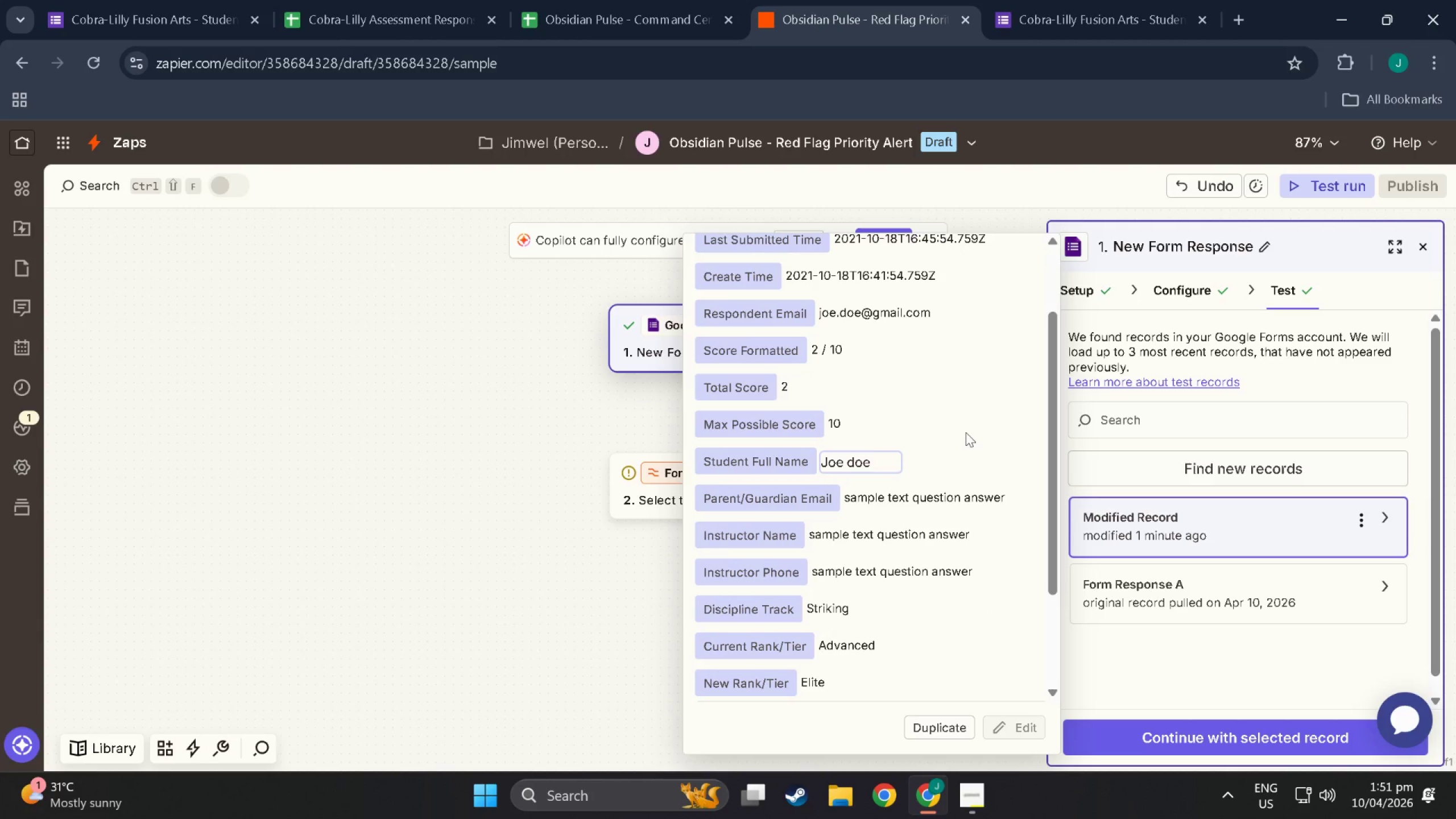 
key(Backspace)
 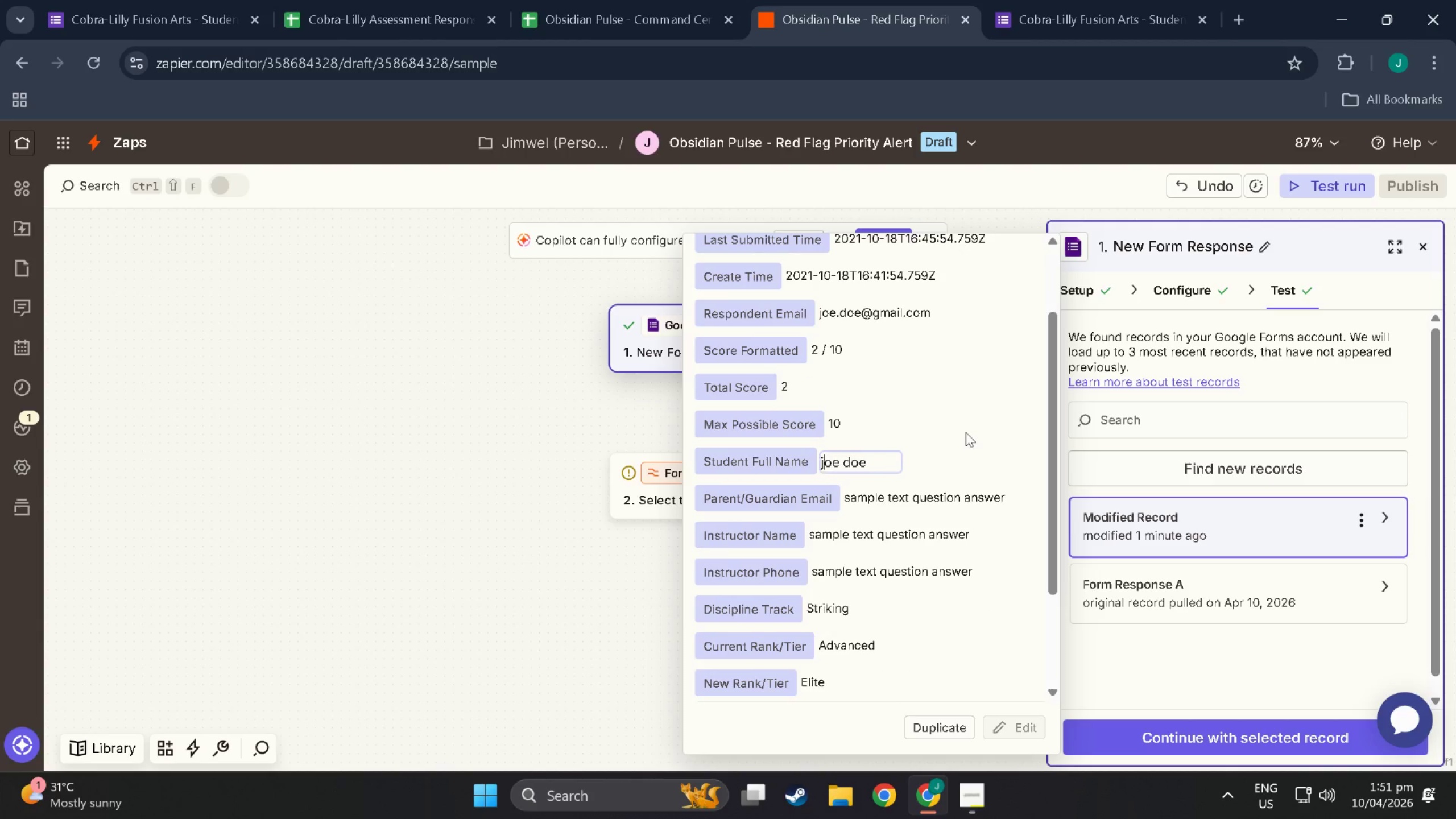 
key(J)
 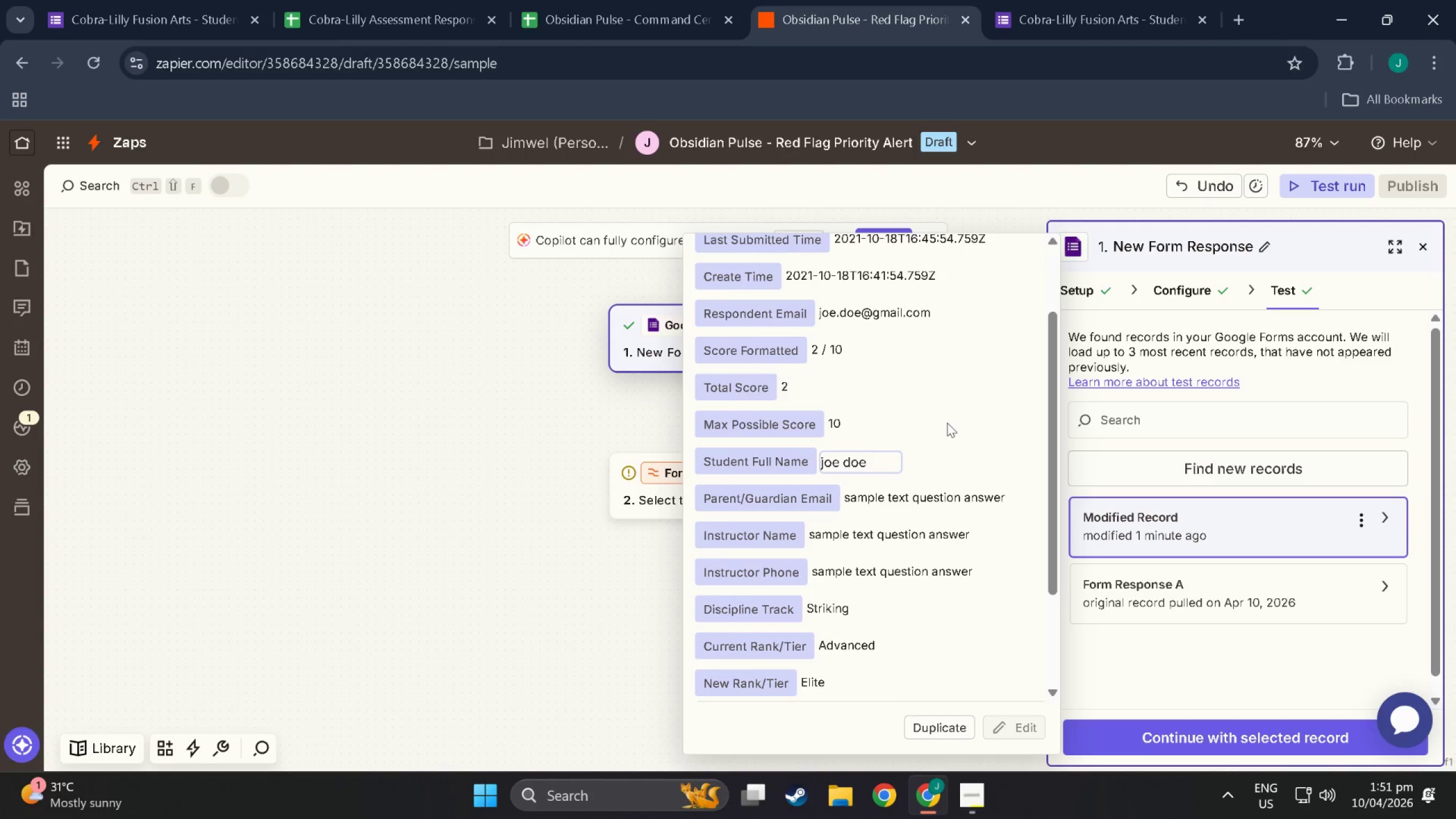 
scroll: coordinate [875, 480], scroll_direction: down, amount: 1.0
 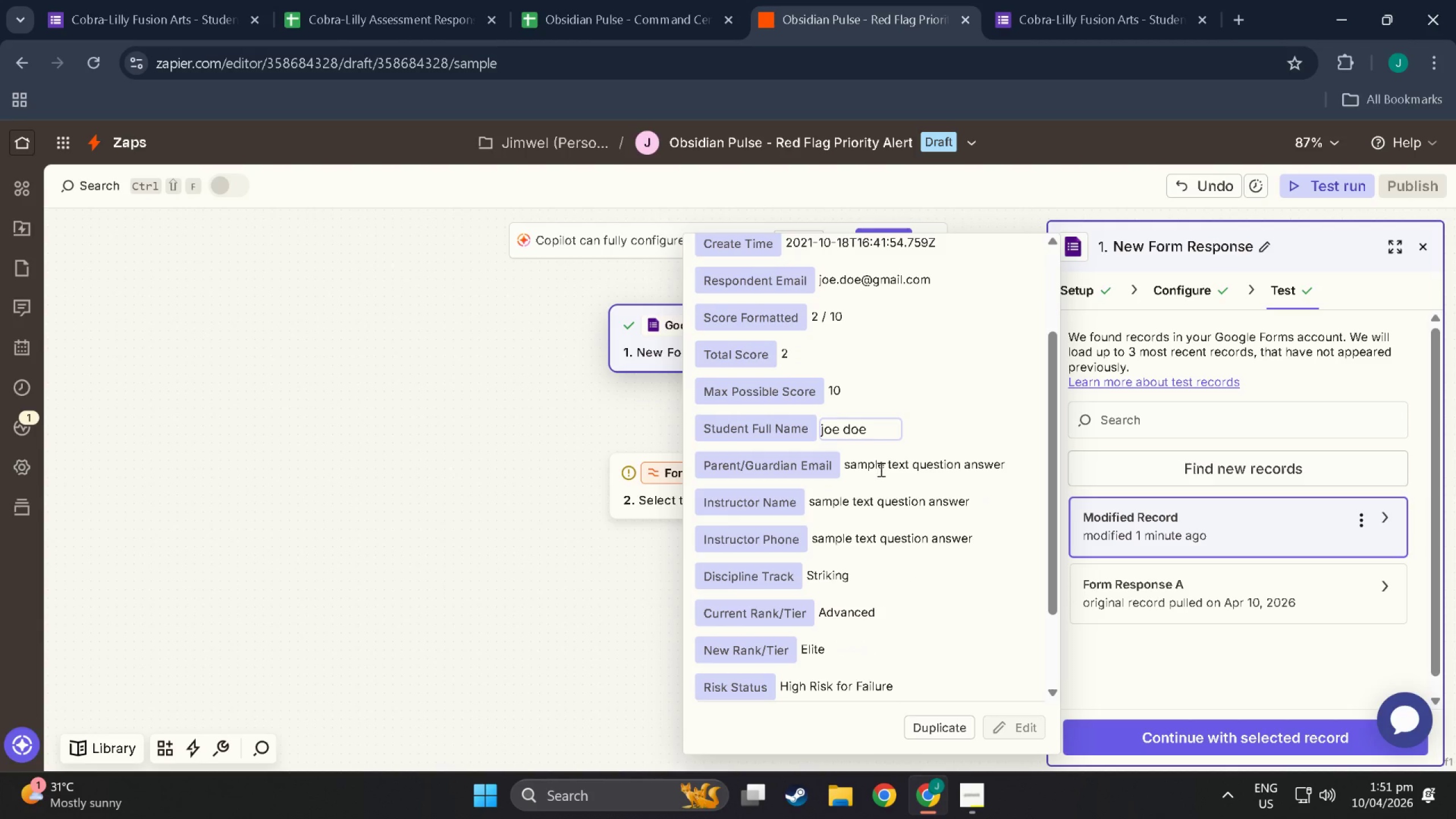 
left_click([880, 469])
 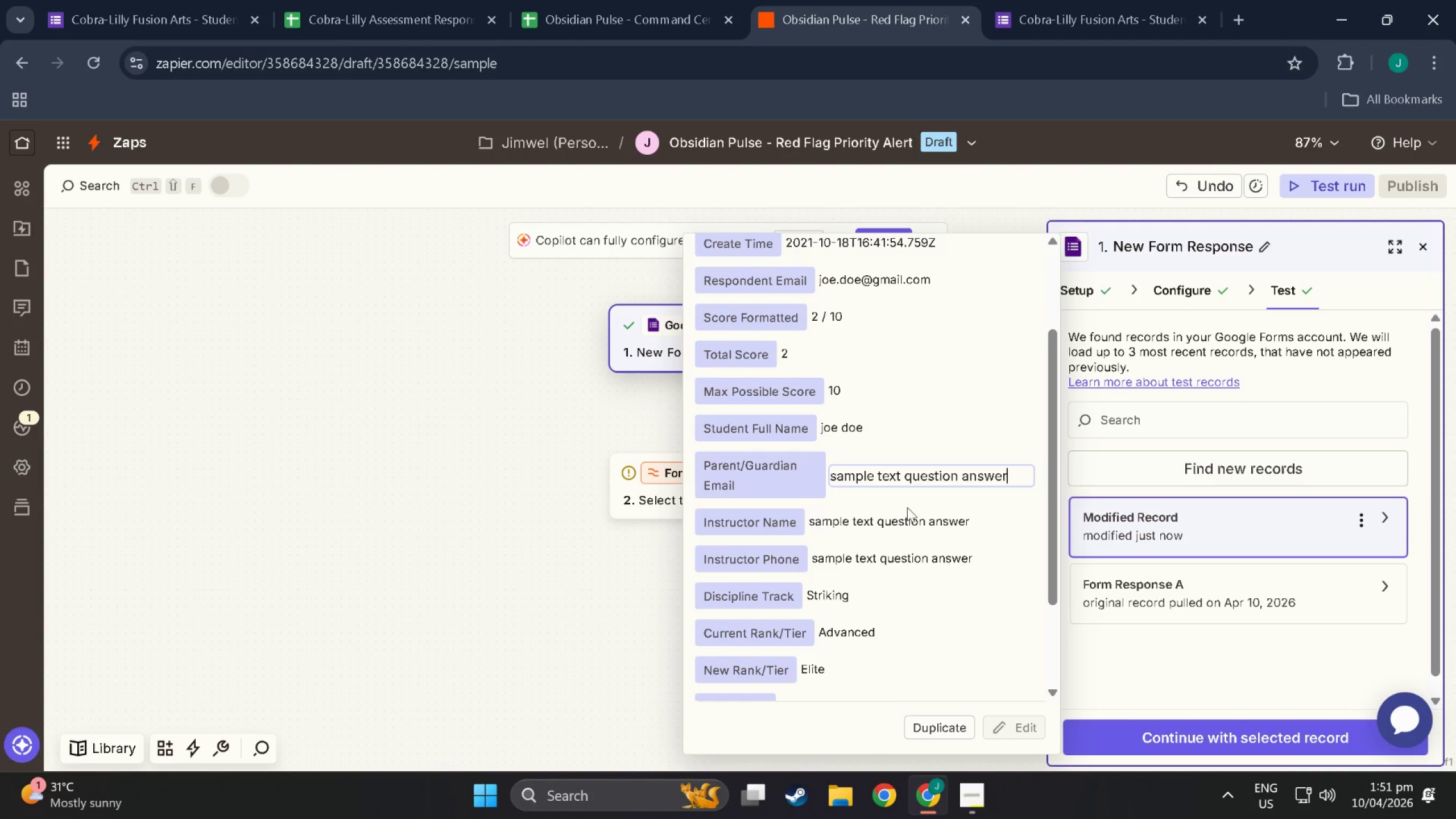 
scroll: coordinate [903, 518], scroll_direction: down, amount: 3.0
 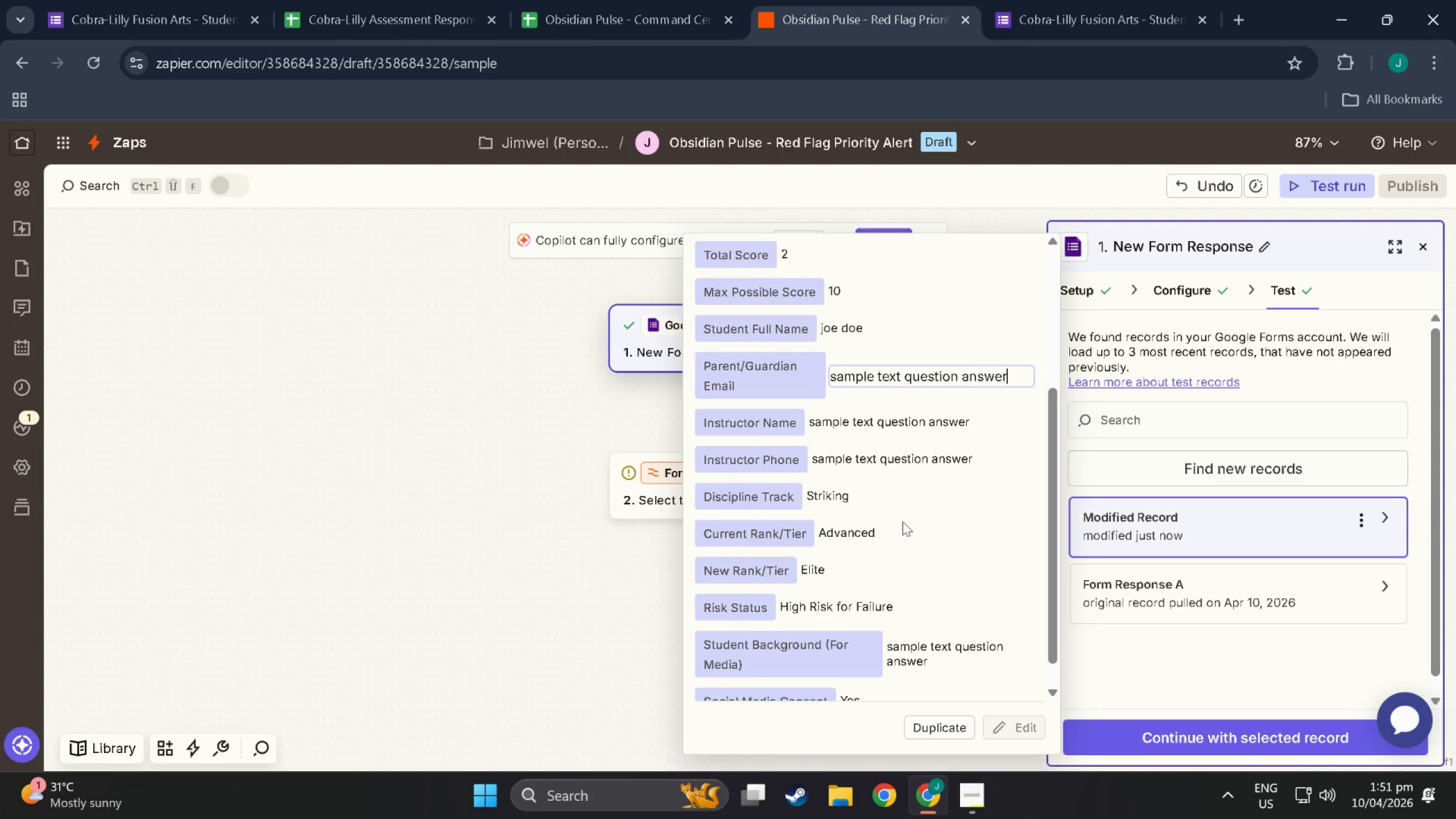 
scroll: coordinate [903, 523], scroll_direction: none, amount: 0.0
 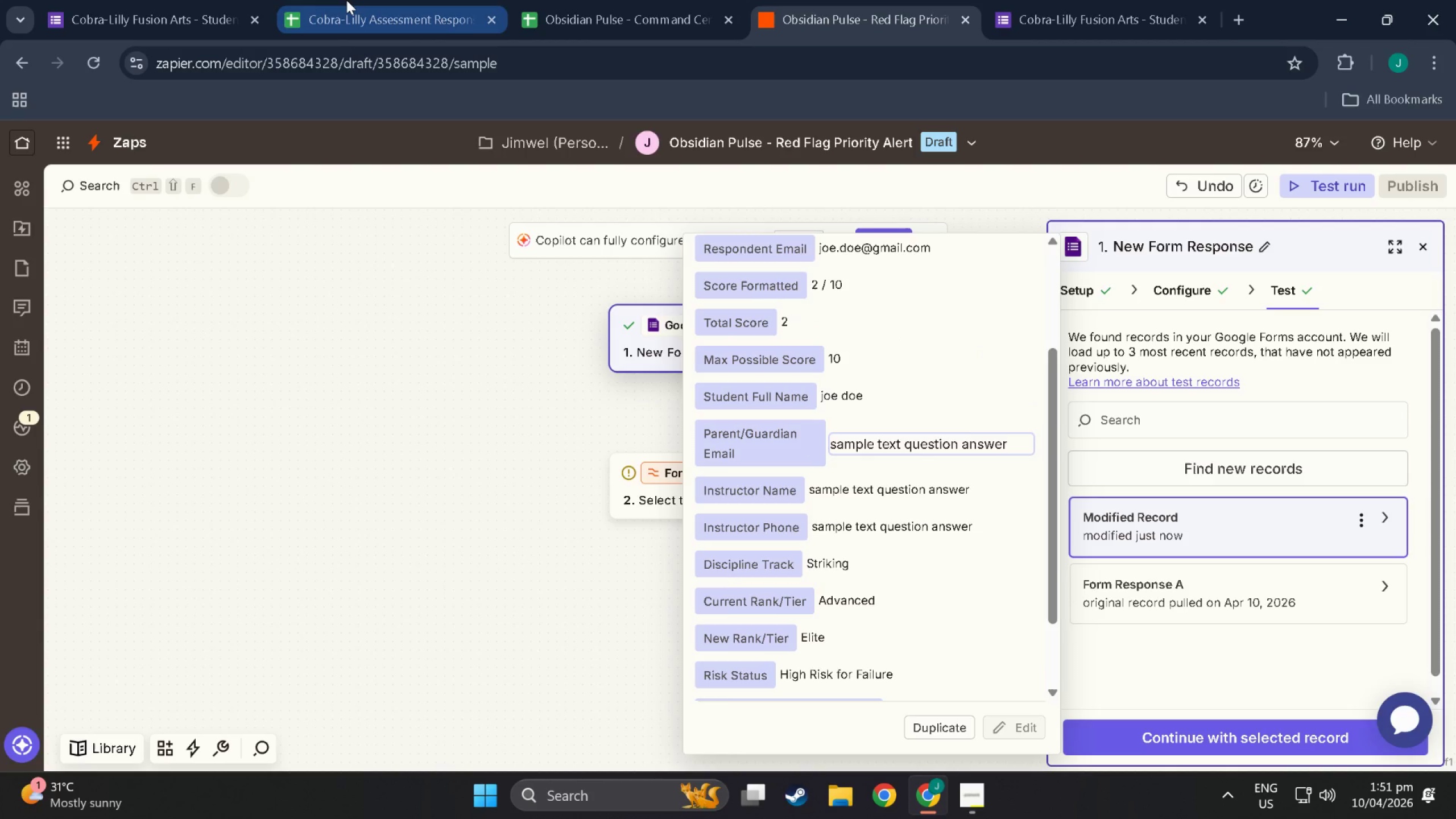 
left_click([140, 0])
 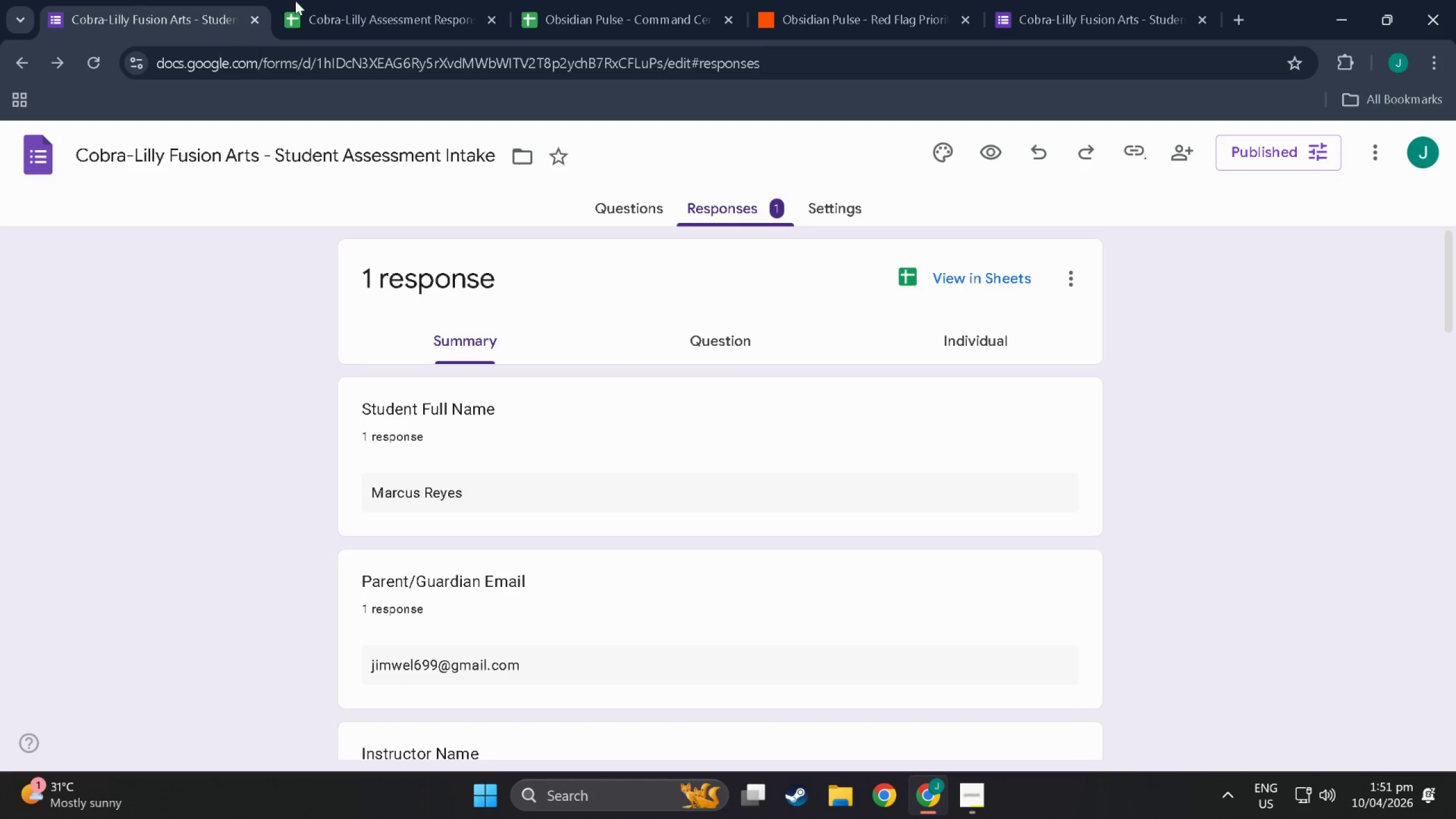 
left_click([406, 0])
 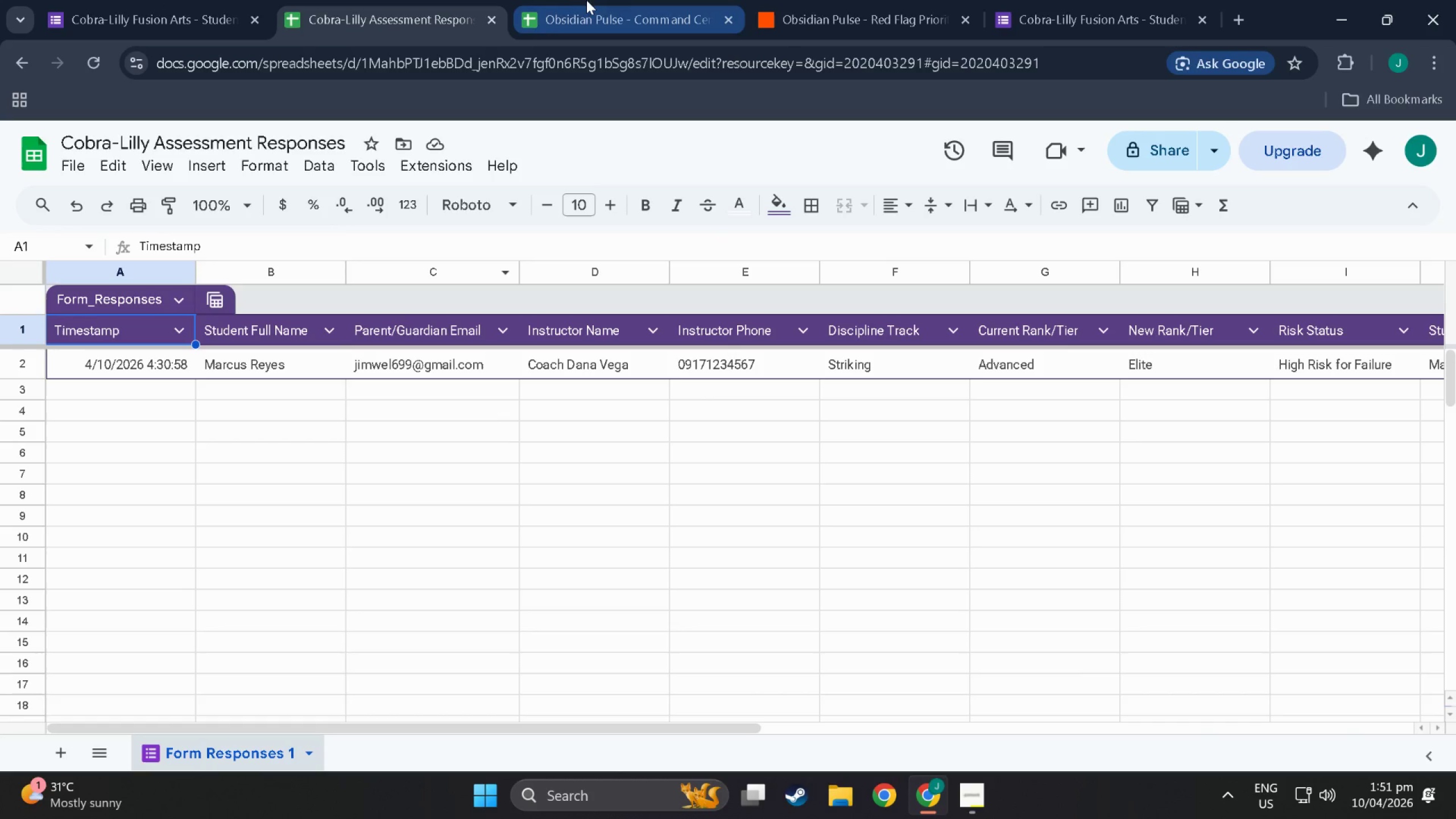 
left_click([145, 0])
 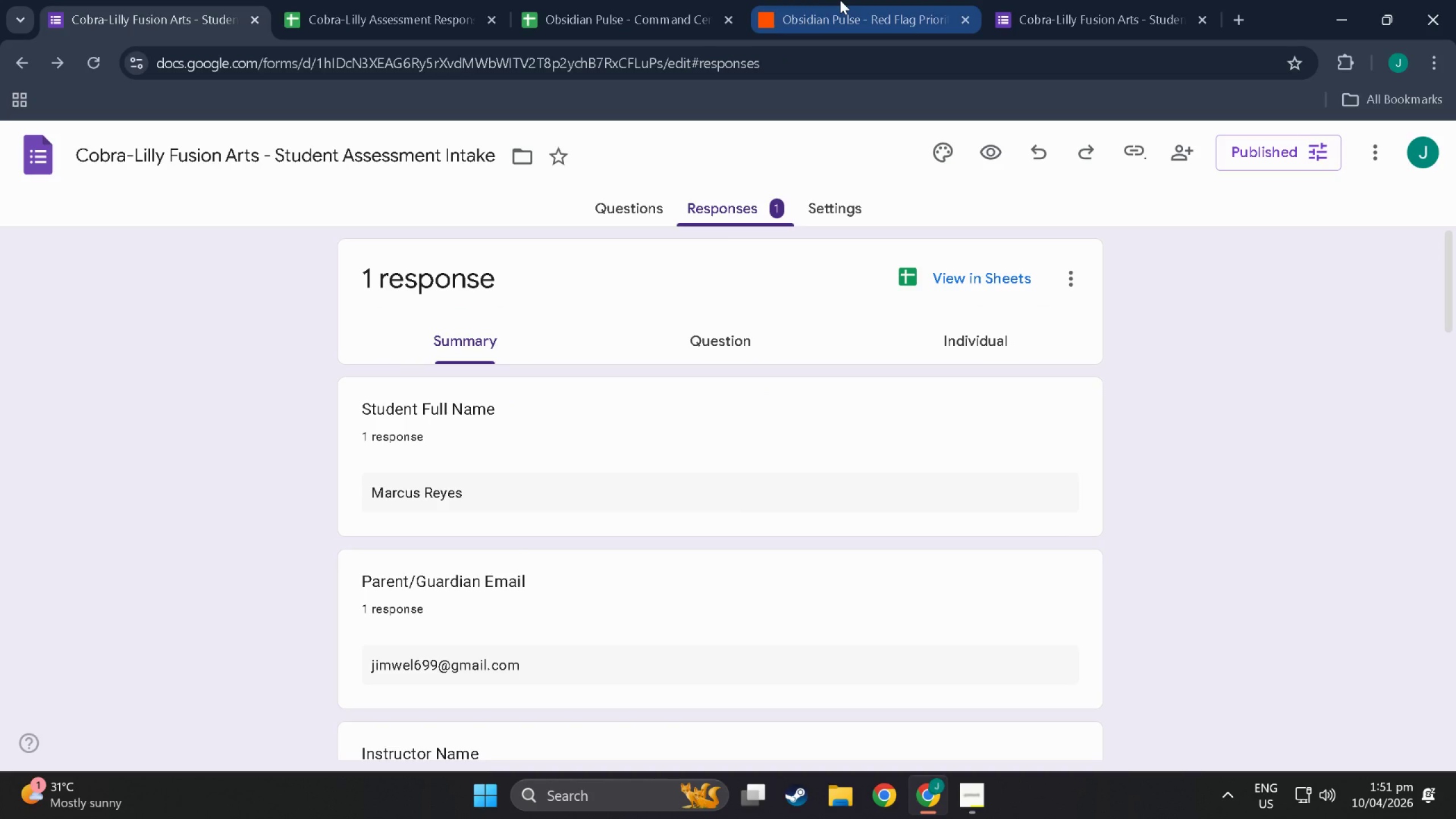 
left_click([840, 0])
 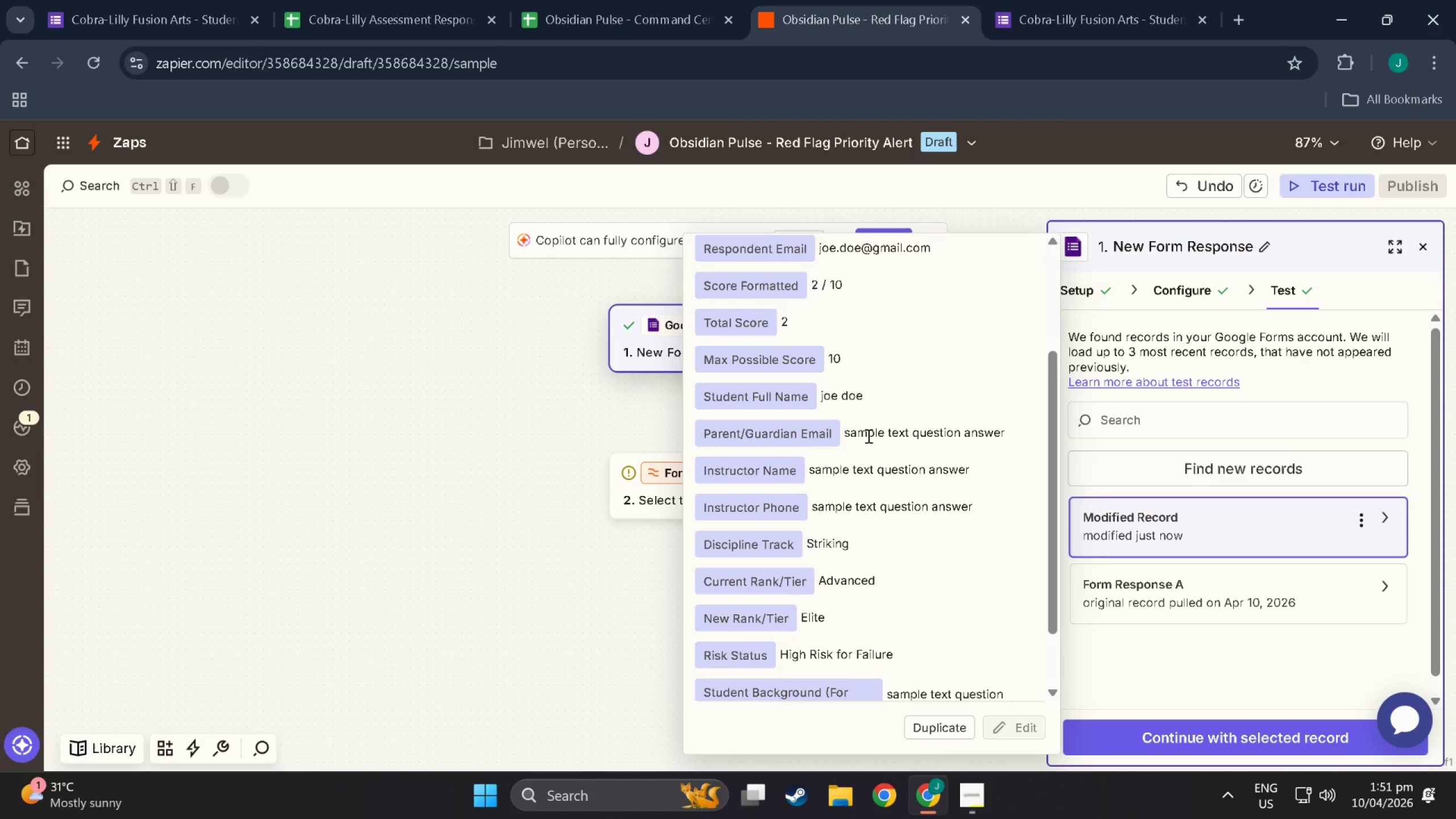 
double_click([872, 436])
 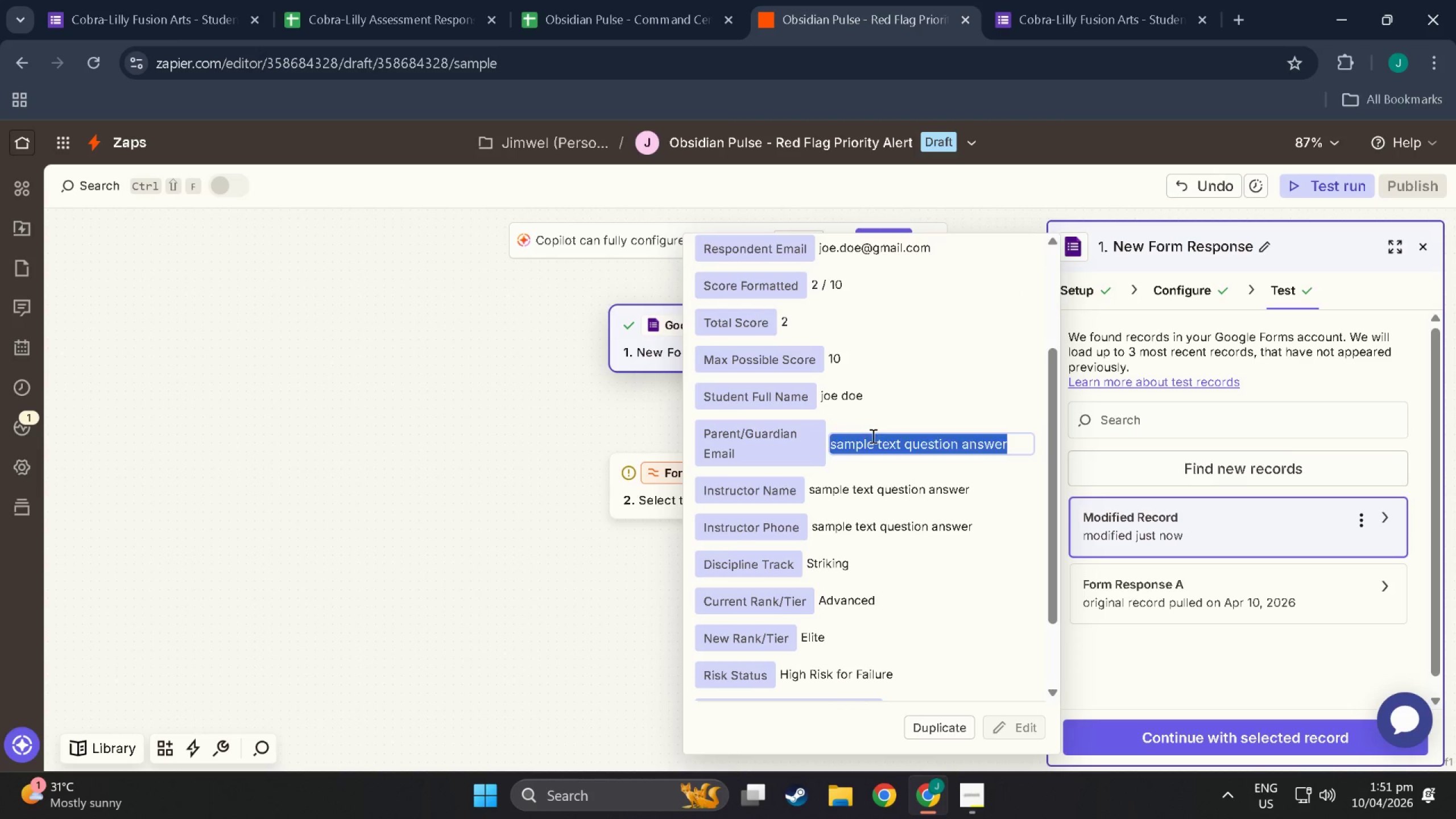 
triple_click([872, 436])
 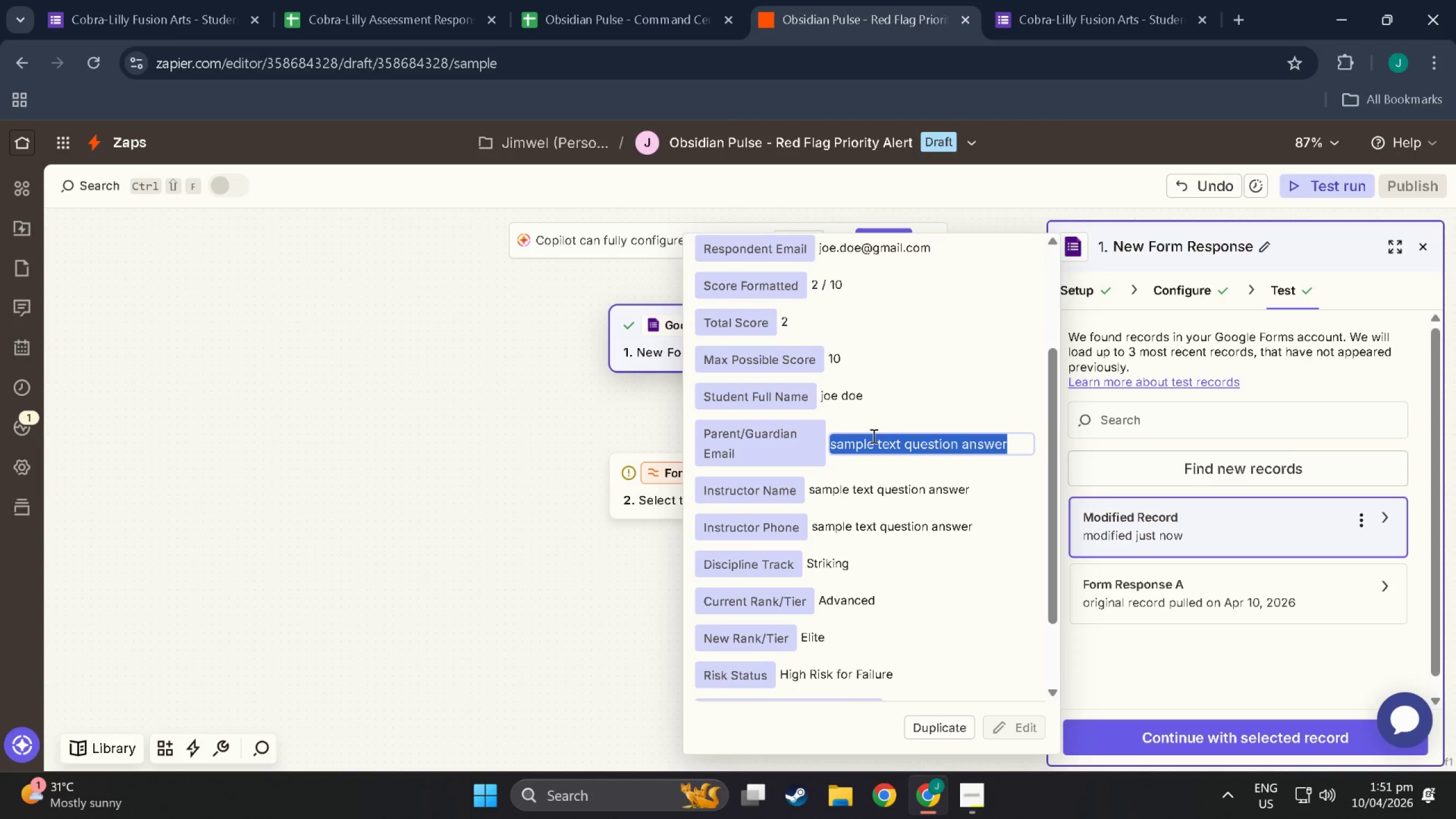 
type(jimwel66t6)
key(Backspace)
key(Backspace)
key(Backspace)
type(00)
key(Backspace)
key(Backspace)
type(99@gna)
key(Backspace)
key(Backspace)
type(,)
key(Backspace)
type(mail.com)
 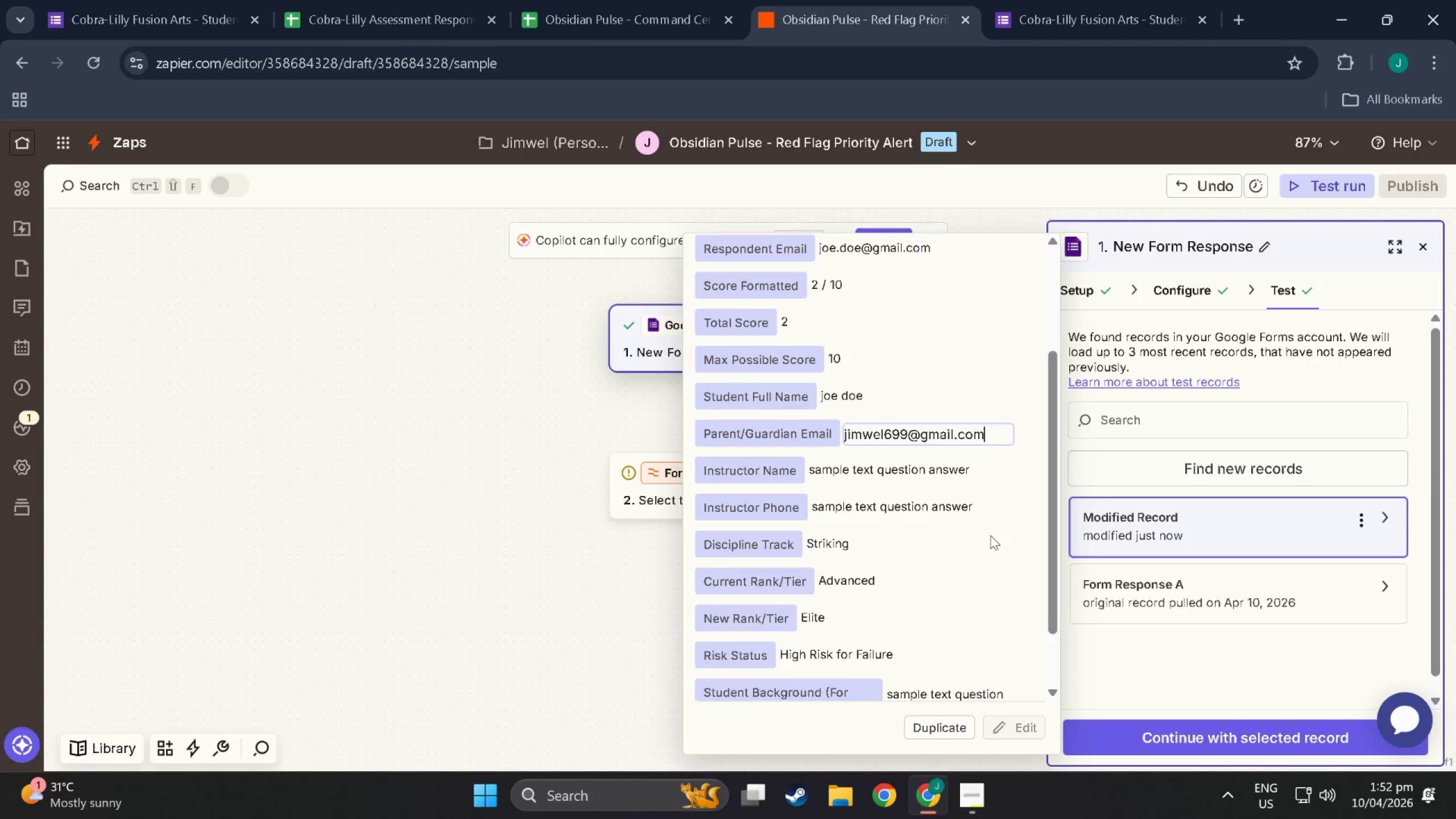 
left_click([1132, 685])
 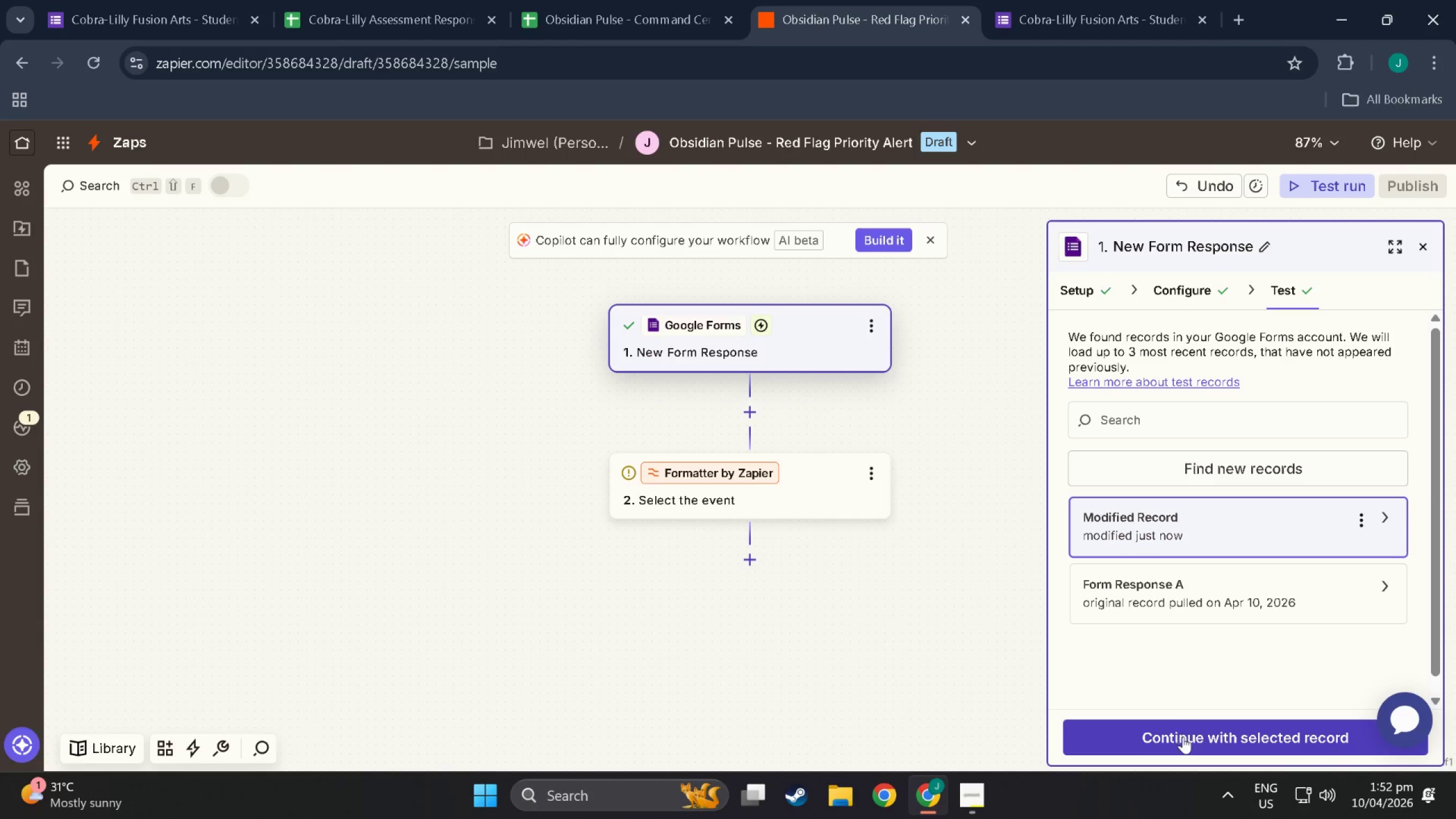 
left_click([1185, 739])
 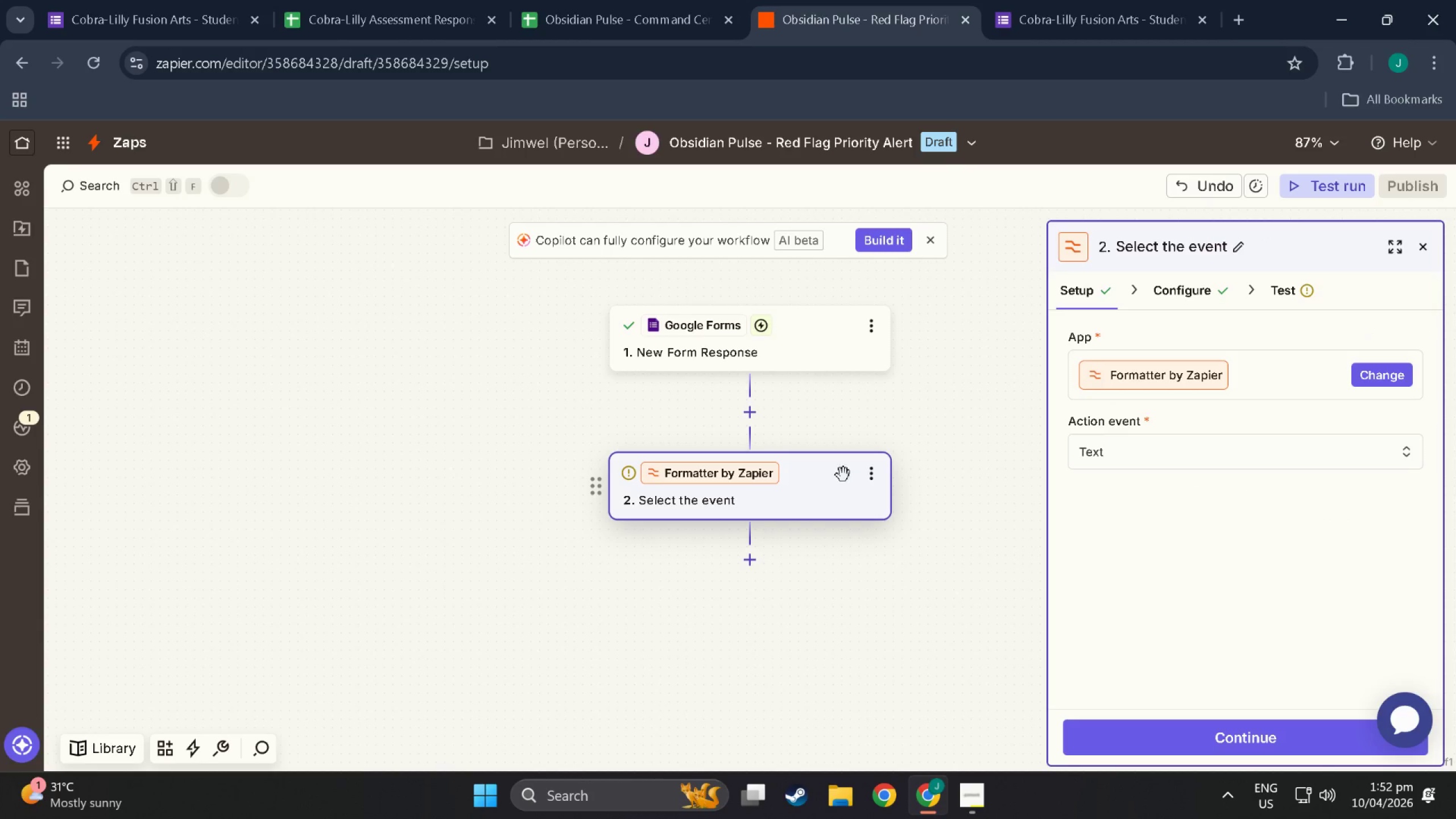 
left_click([1300, 286])
 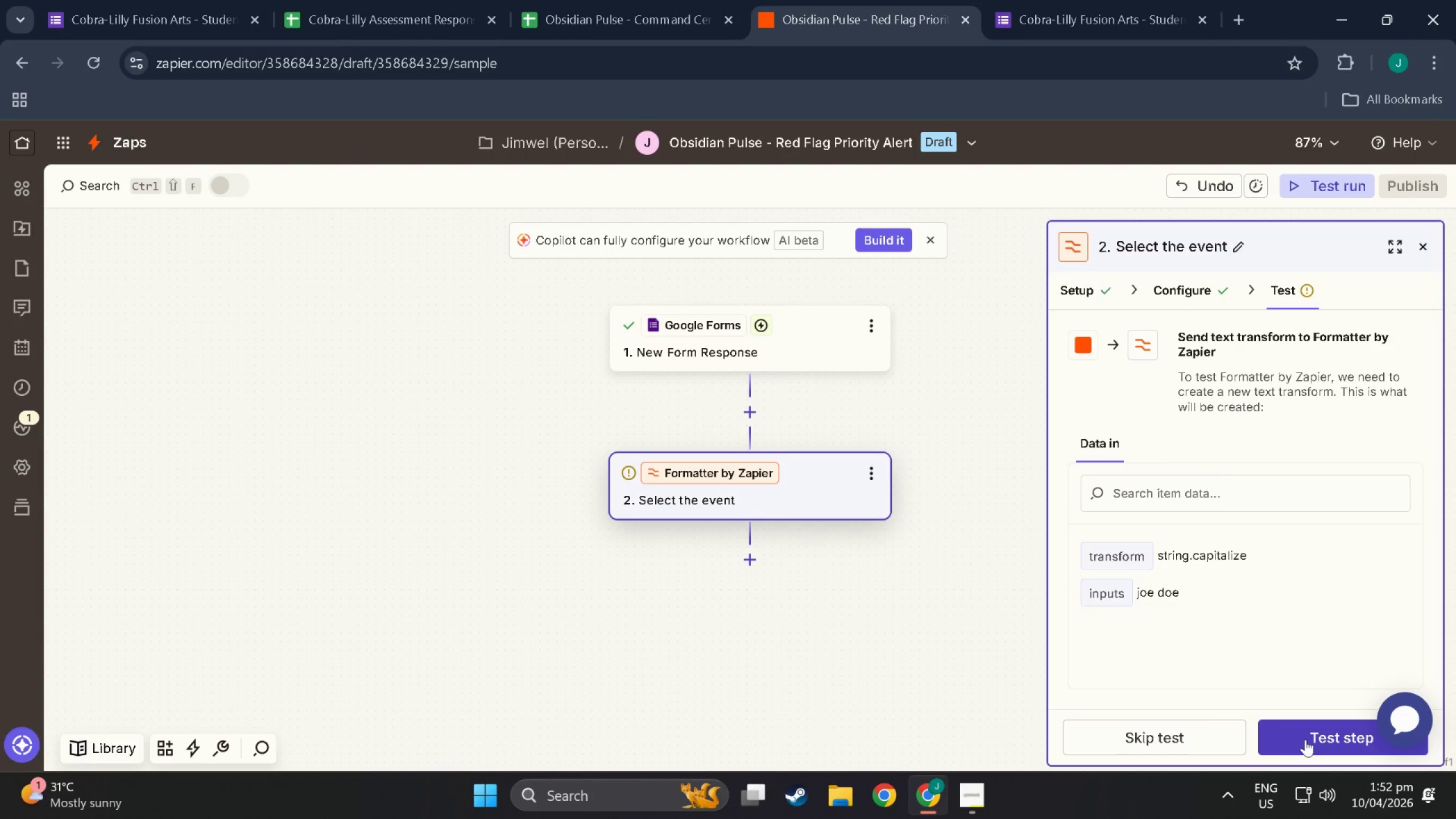 
left_click([1305, 737])
 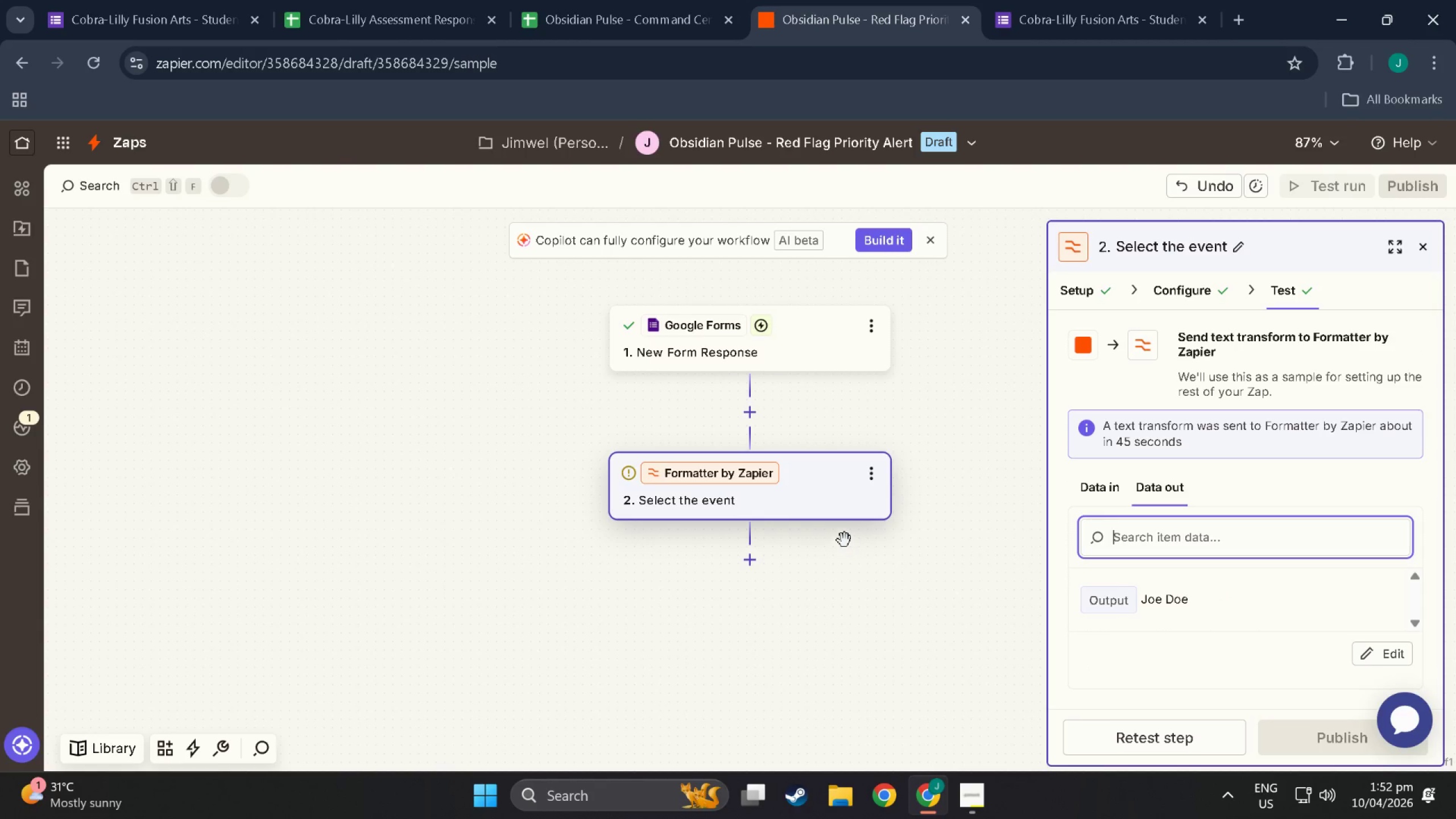 
mouse_move([733, 559])
 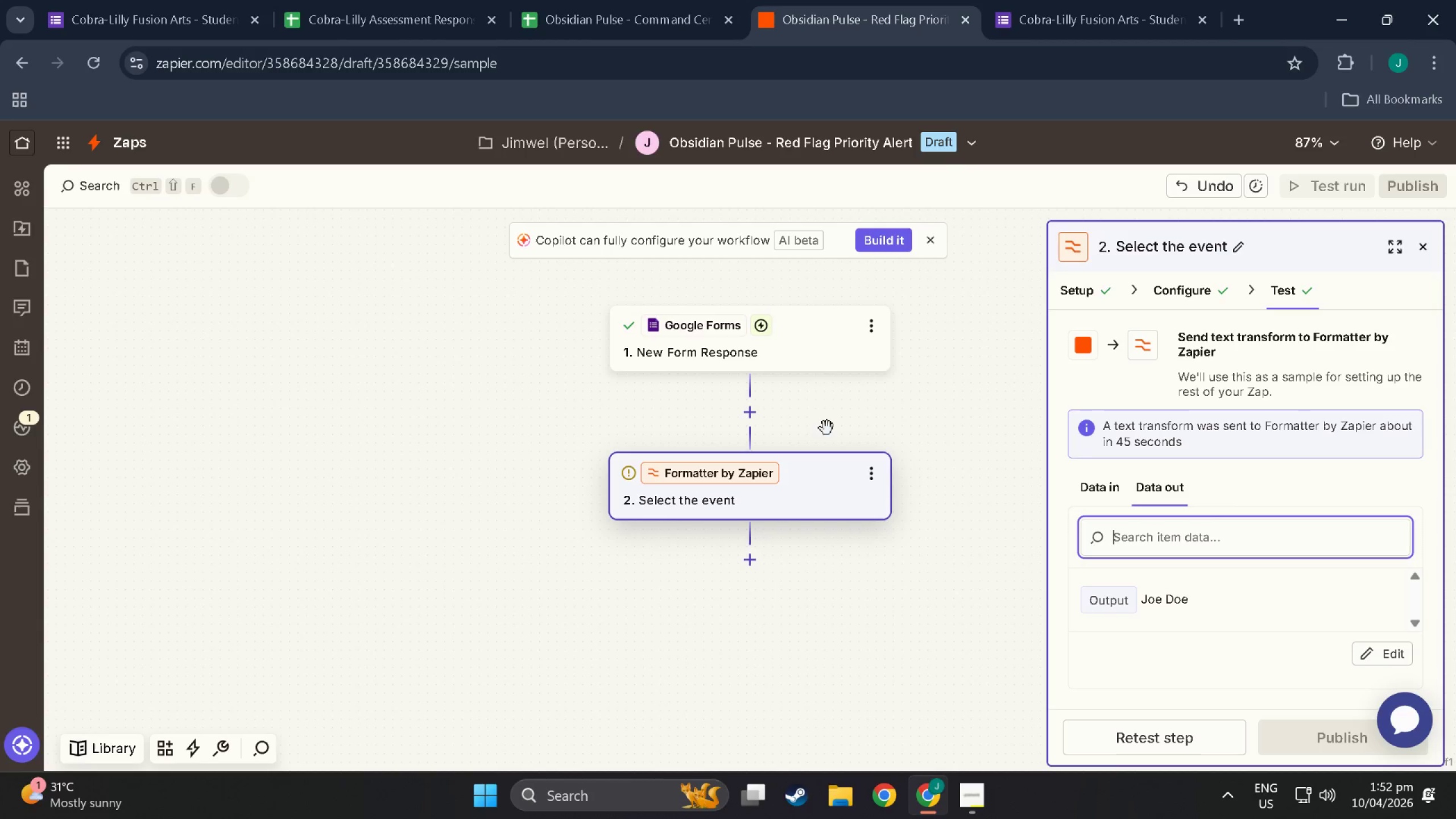 
wait(5.34)
 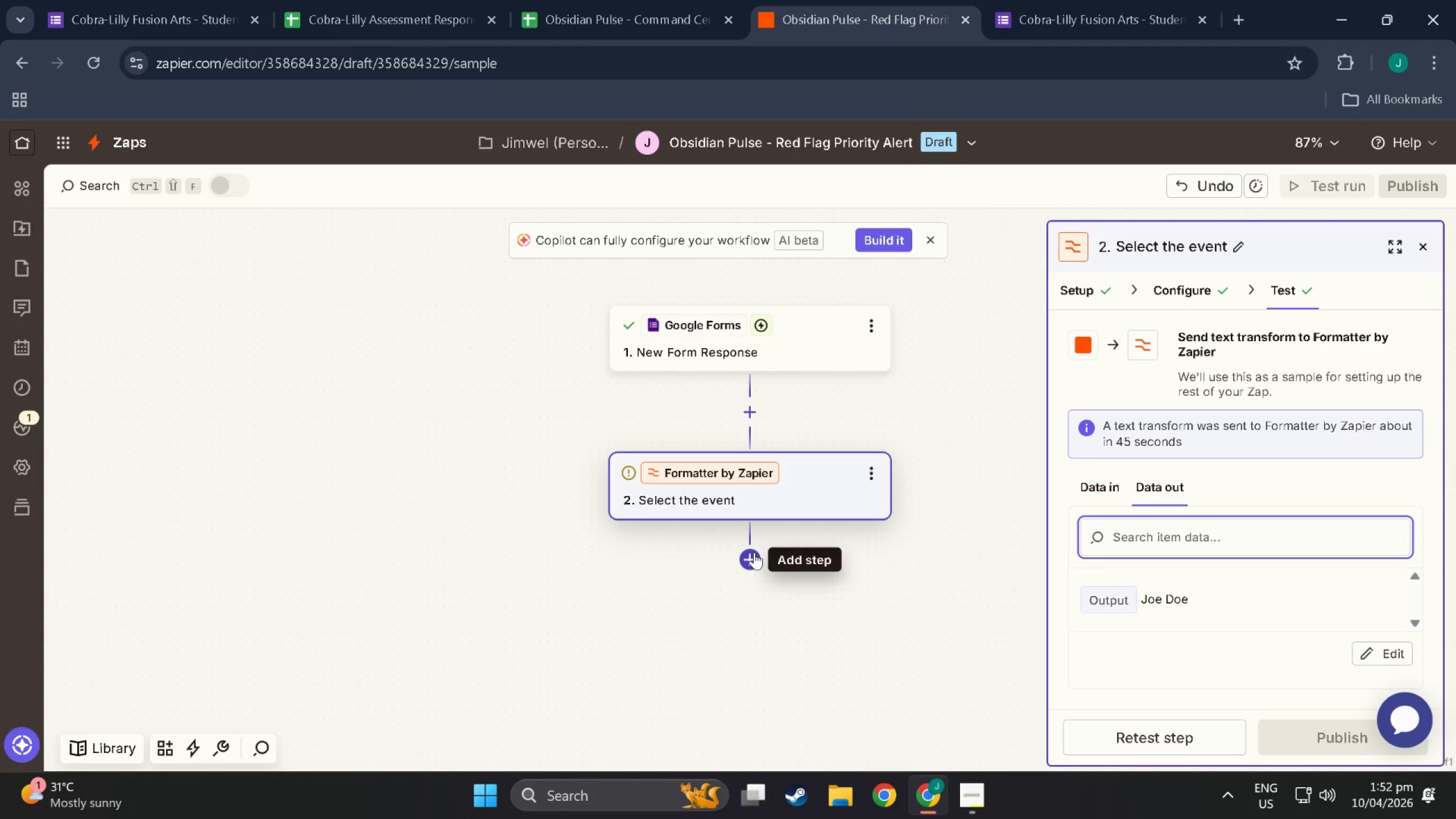 
left_click([746, 562])
 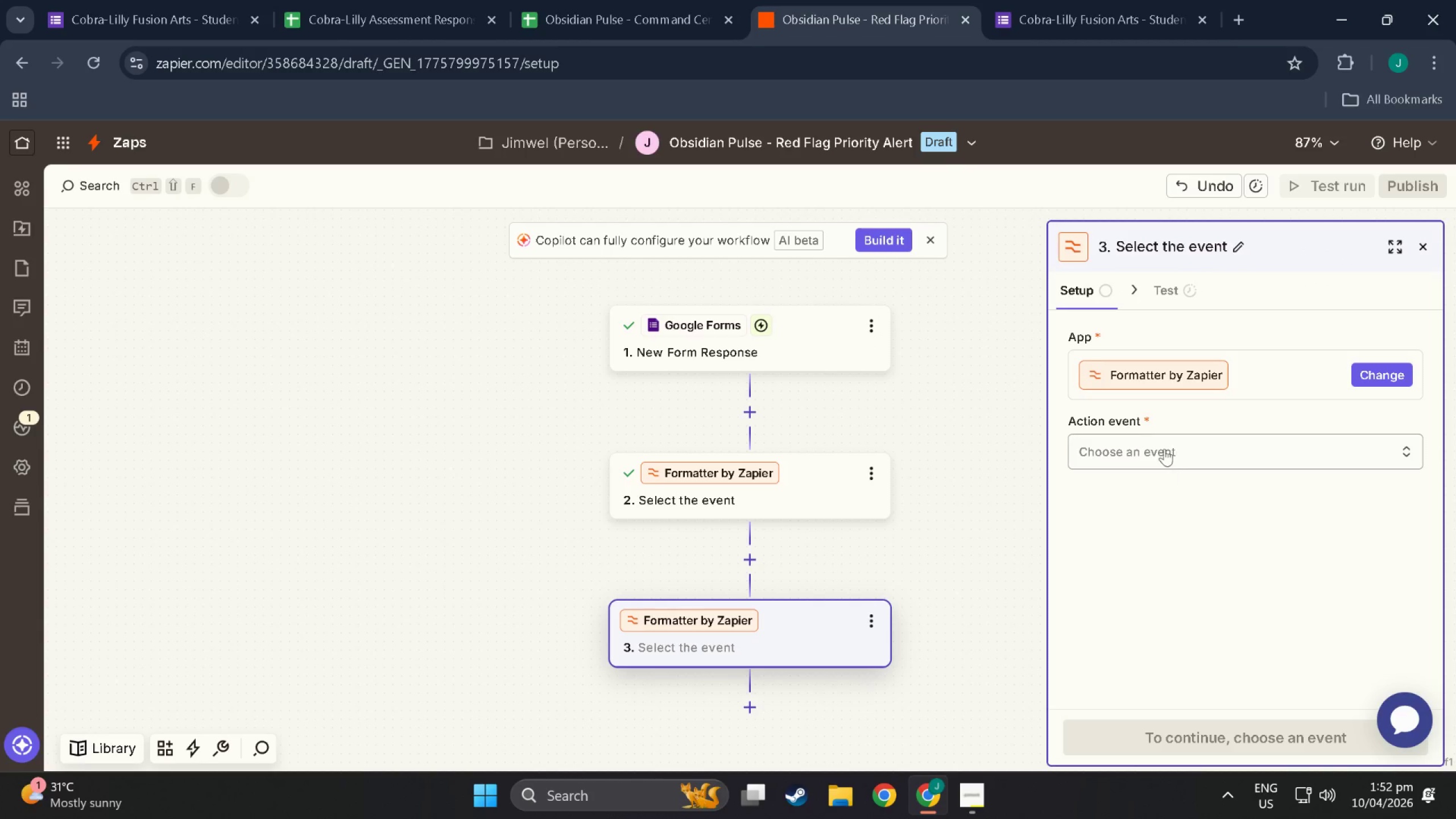 
left_click([572, 526])
 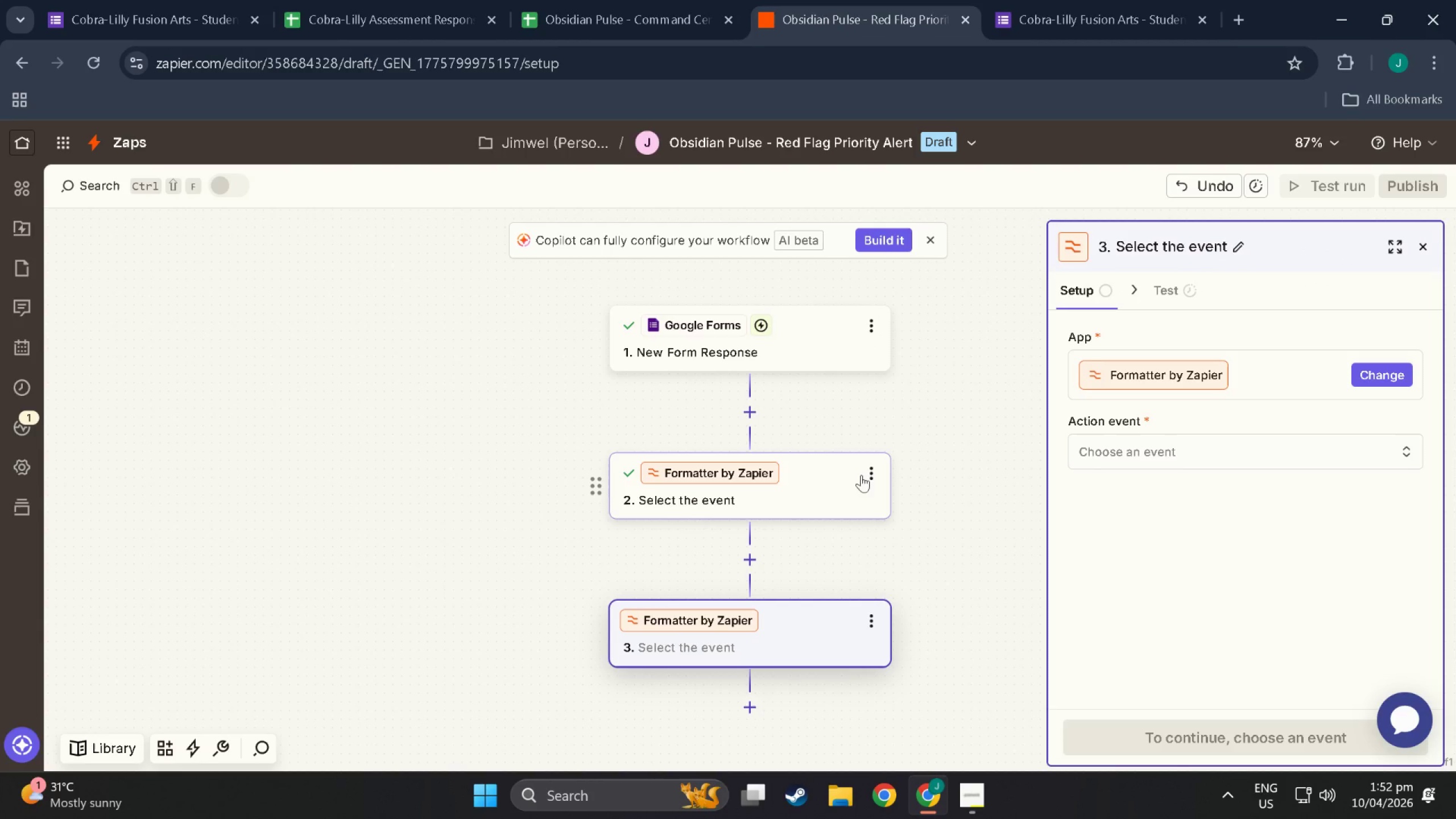 
left_click([871, 479])
 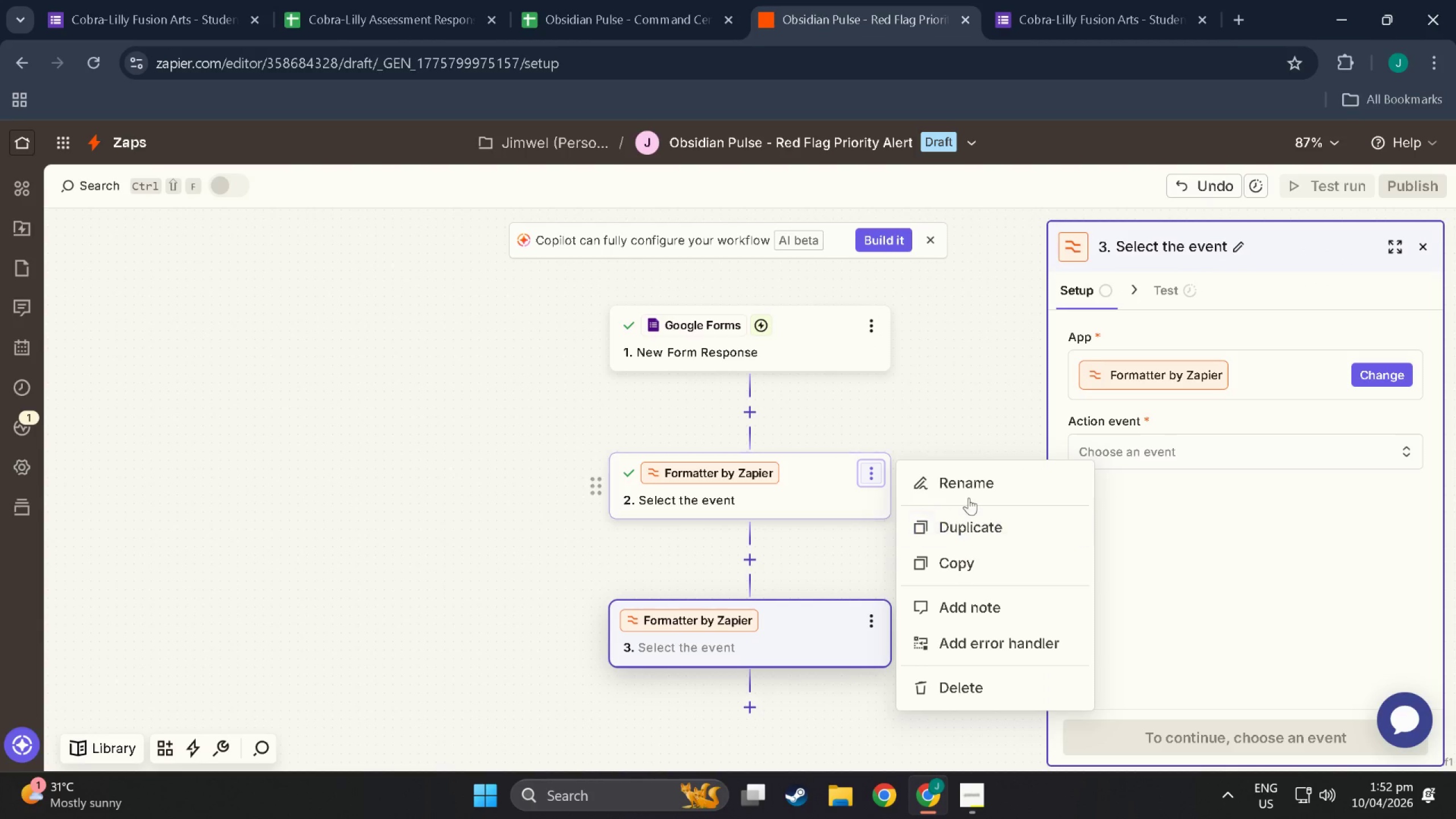 
left_click([973, 494])
 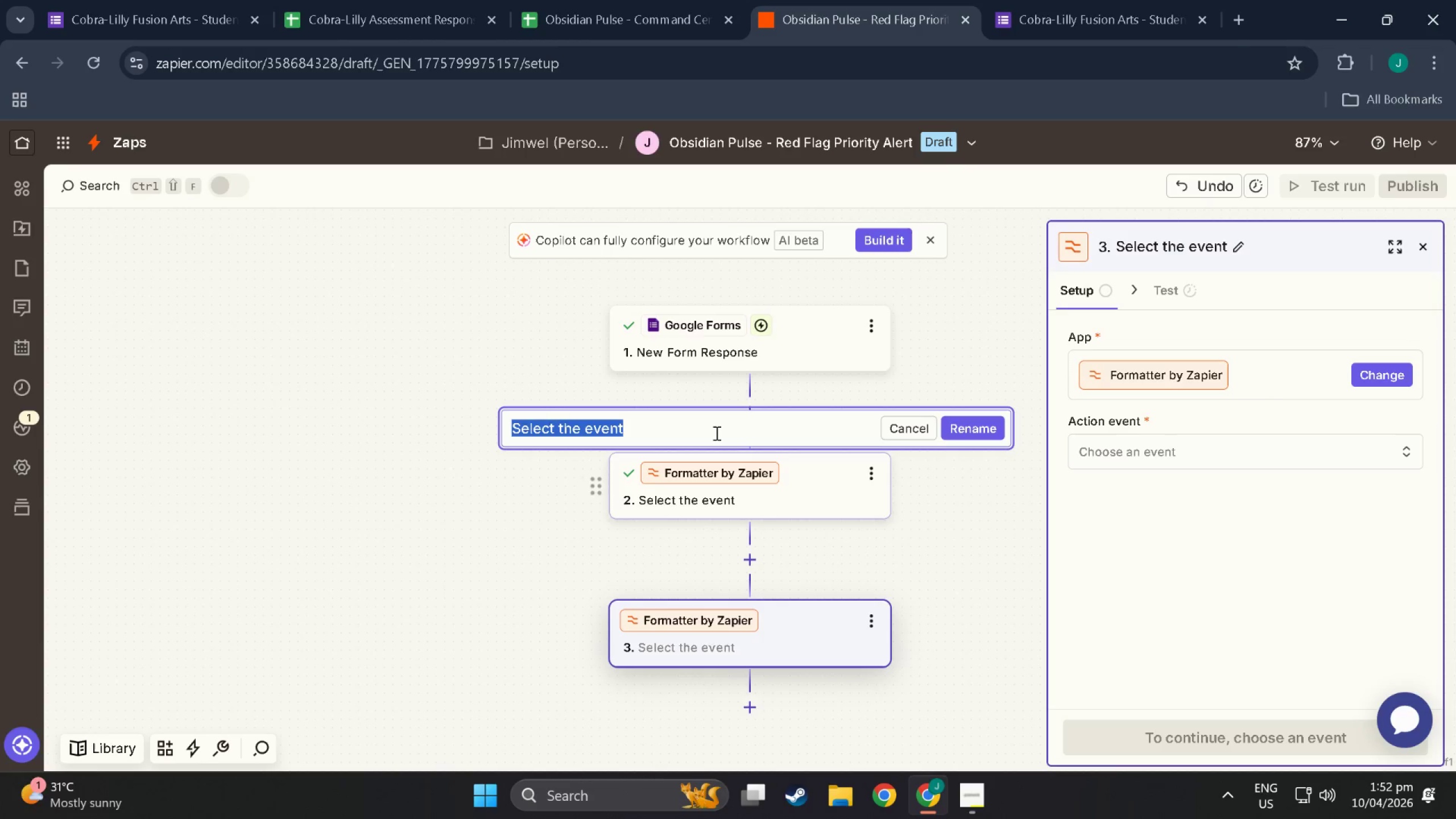 
type(Capitalize Student Name)
 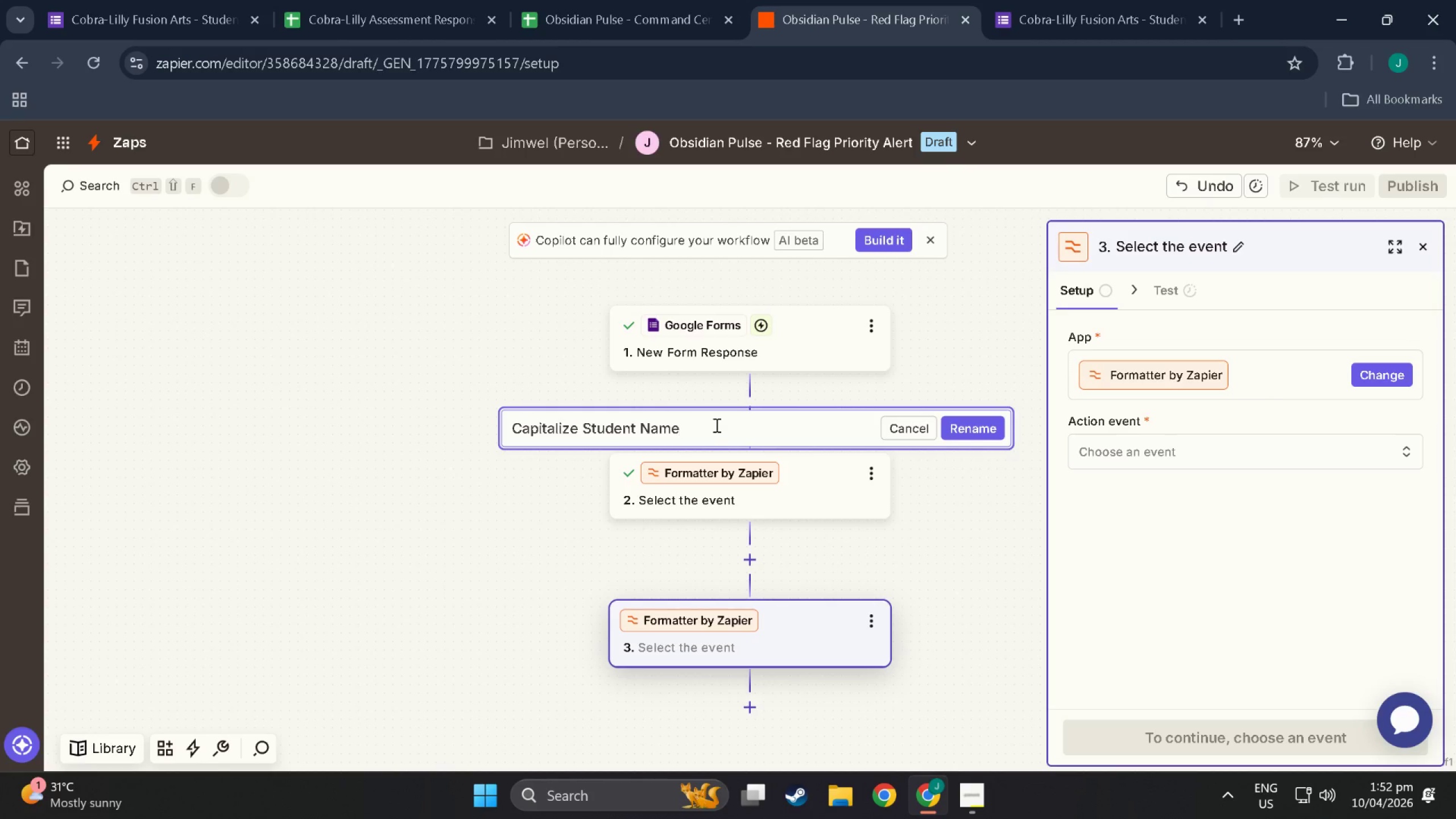 
left_click([978, 439])
 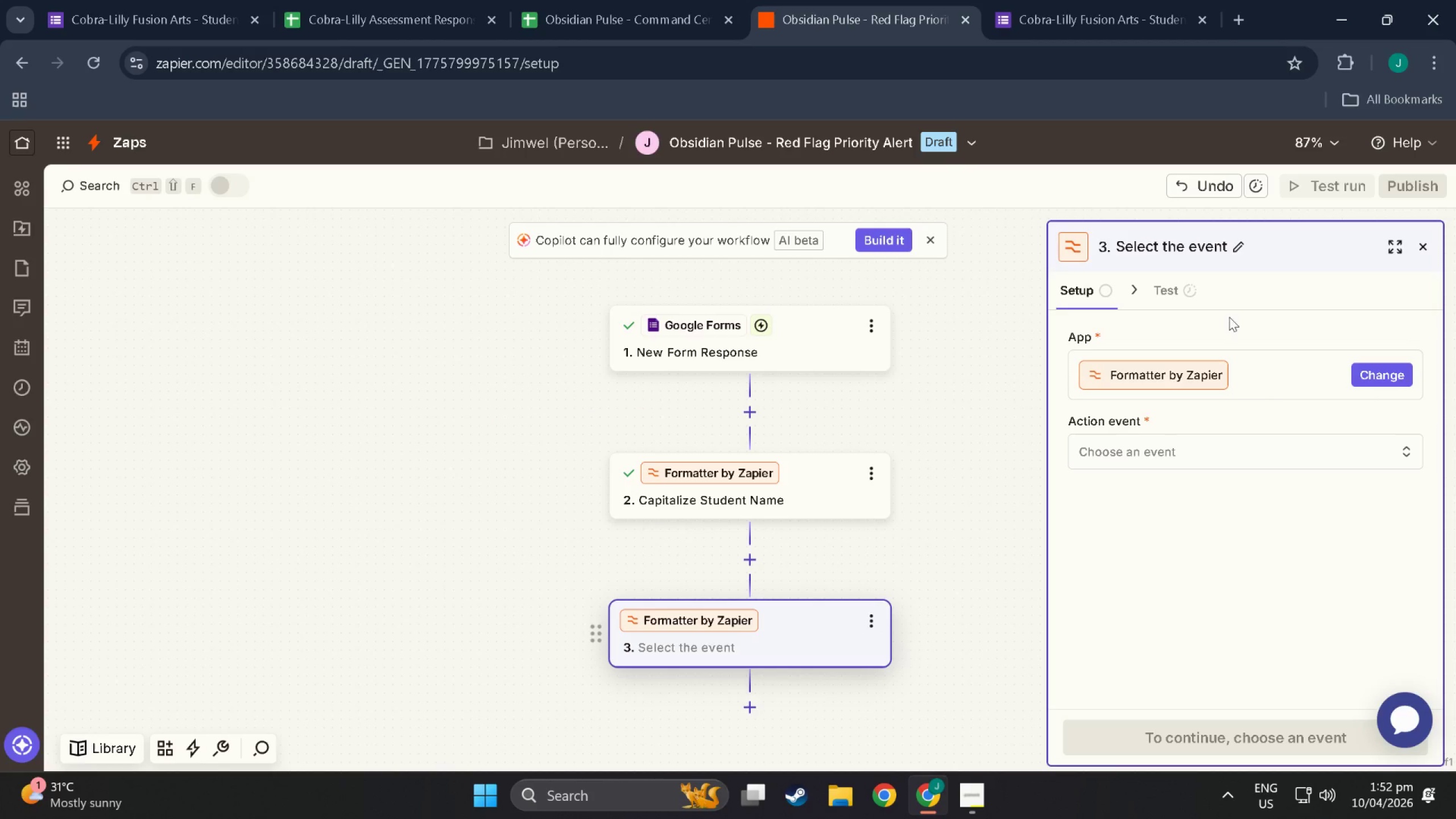 
left_click([1210, 445])
 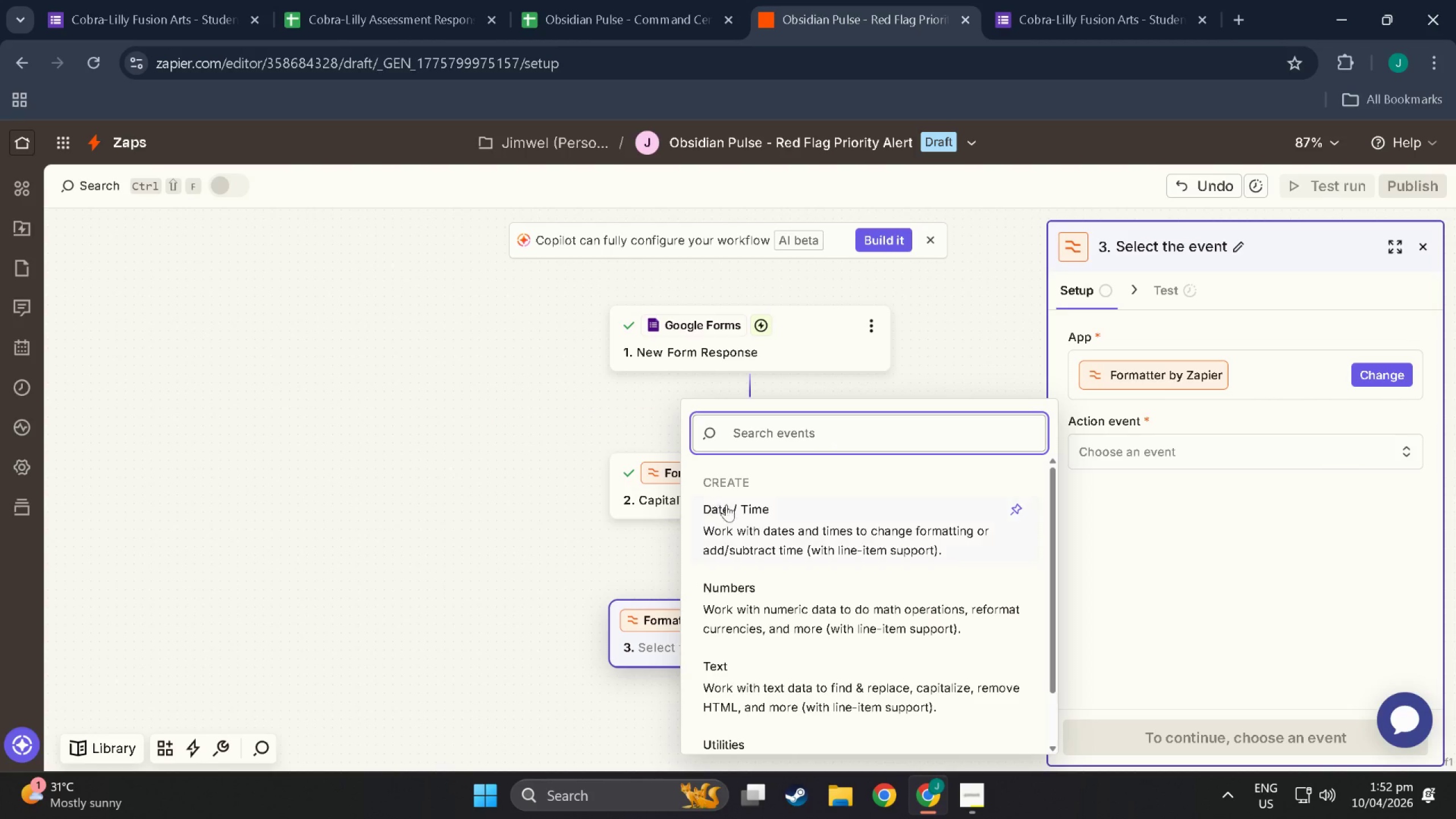 
left_click([754, 515])
 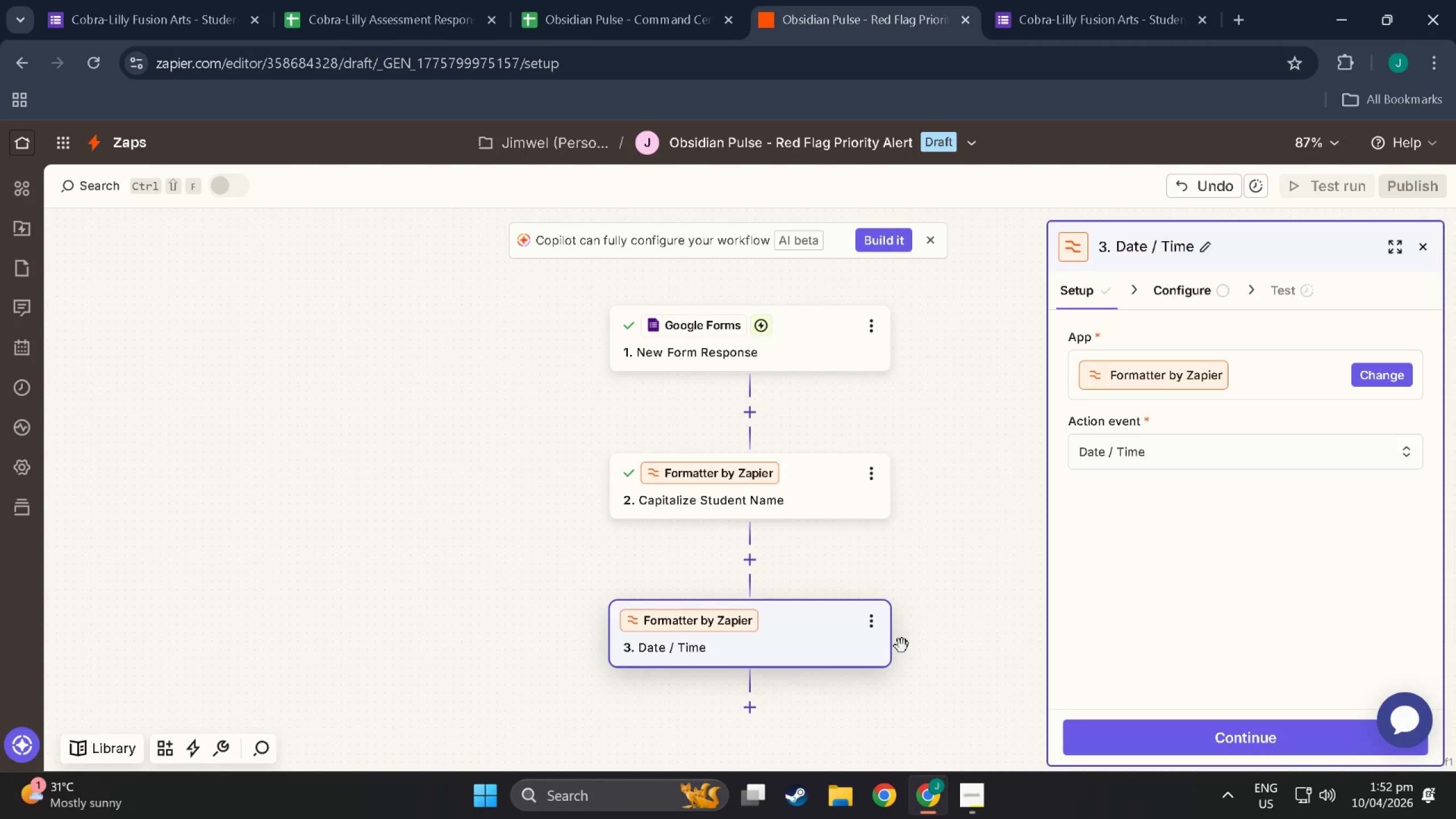 
left_click([867, 626])
 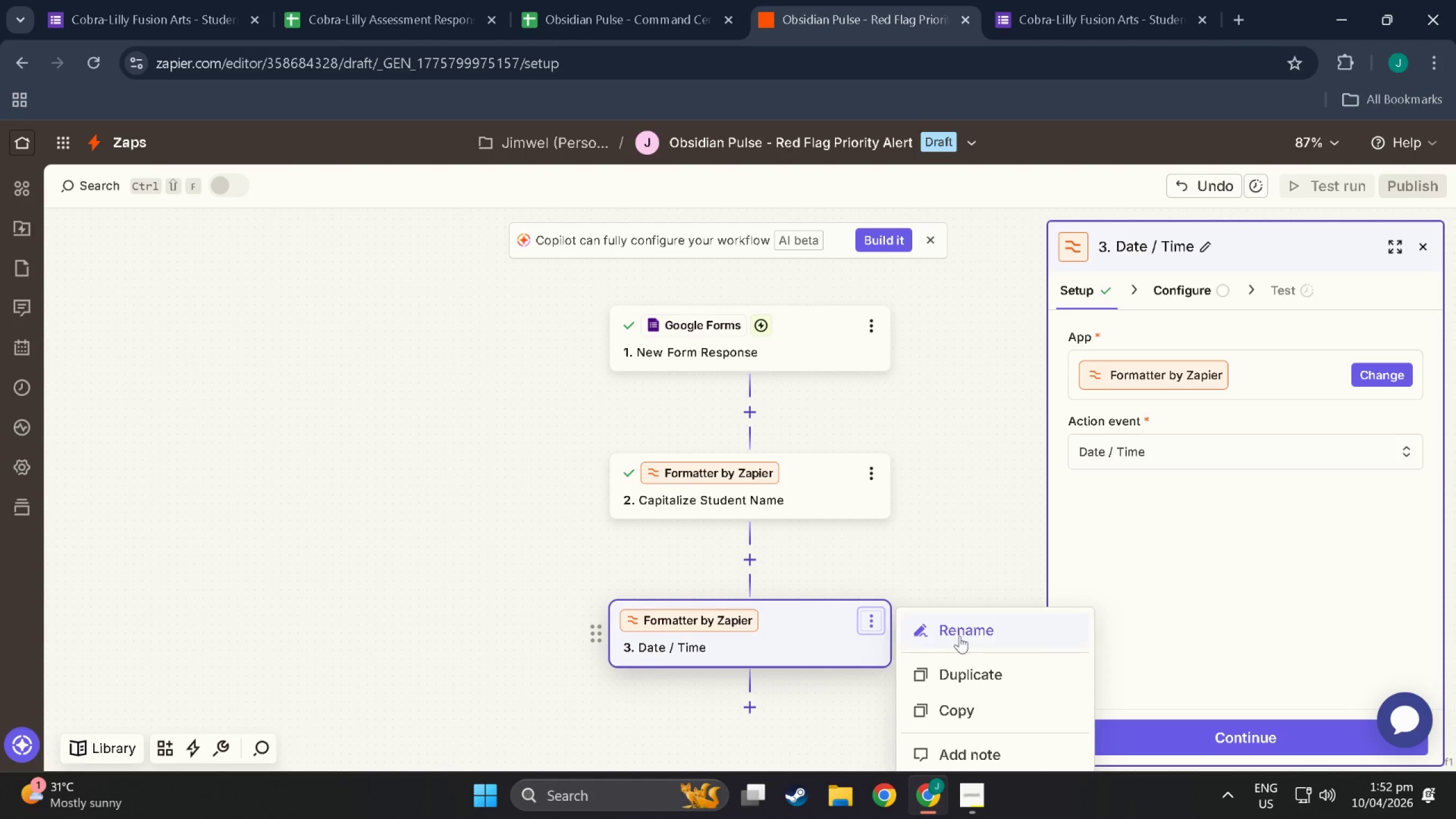 
left_click([965, 625])
 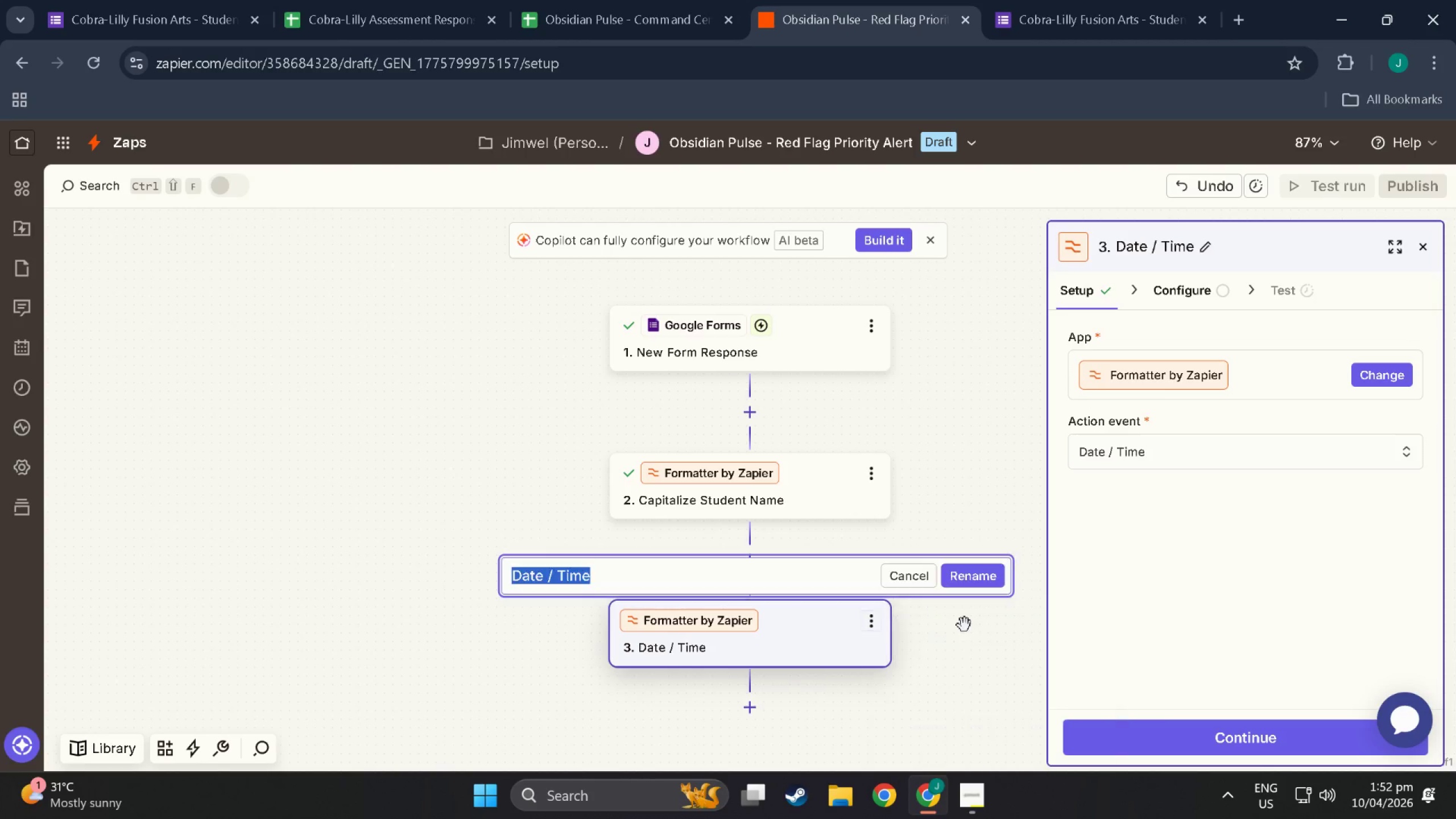 
type(Timestamp)
 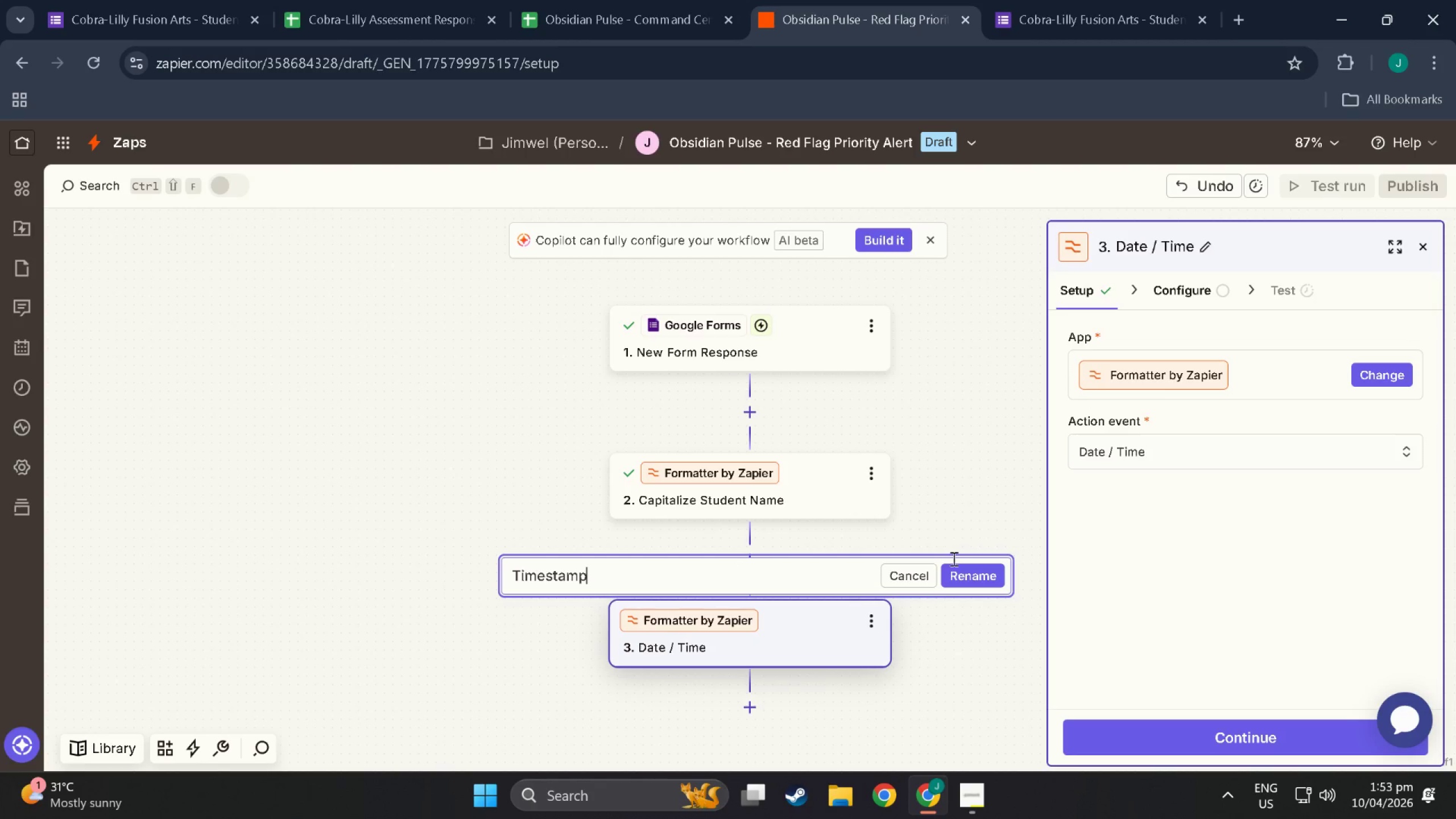 
left_click([983, 586])
 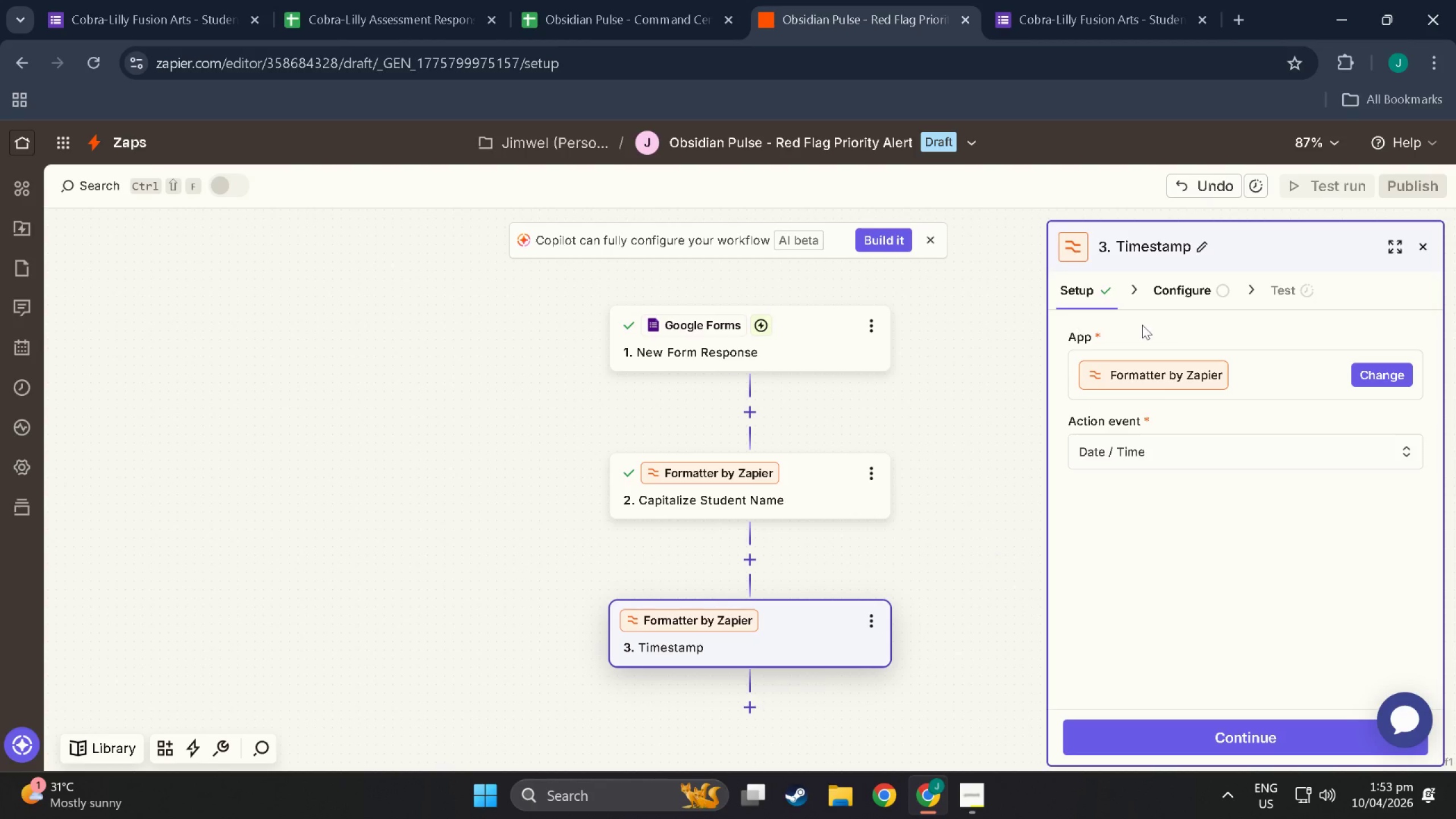 
left_click([1191, 301])
 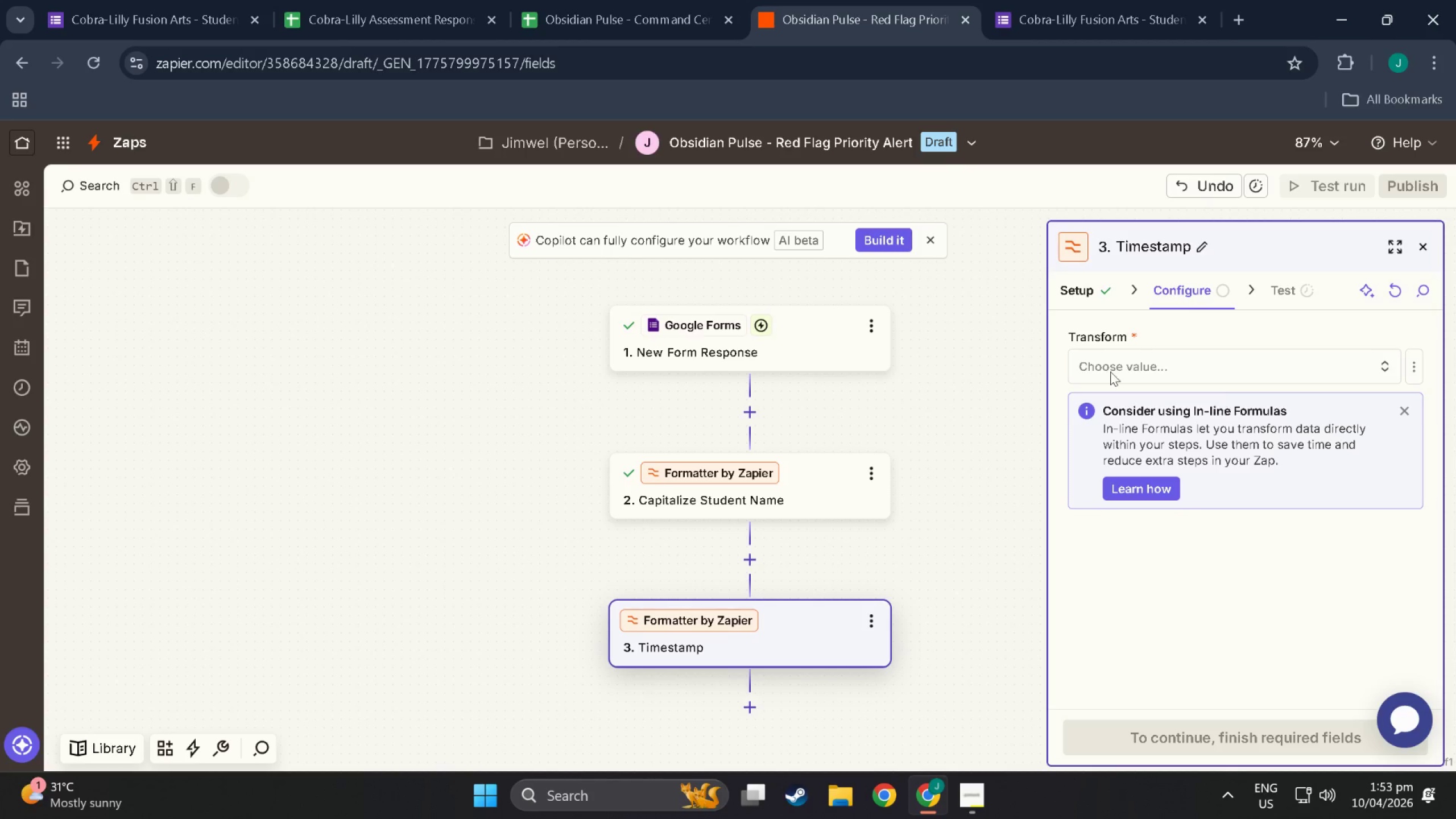 
left_click_drag(start_coordinate=[1127, 365], to_coordinate=[1131, 365])
 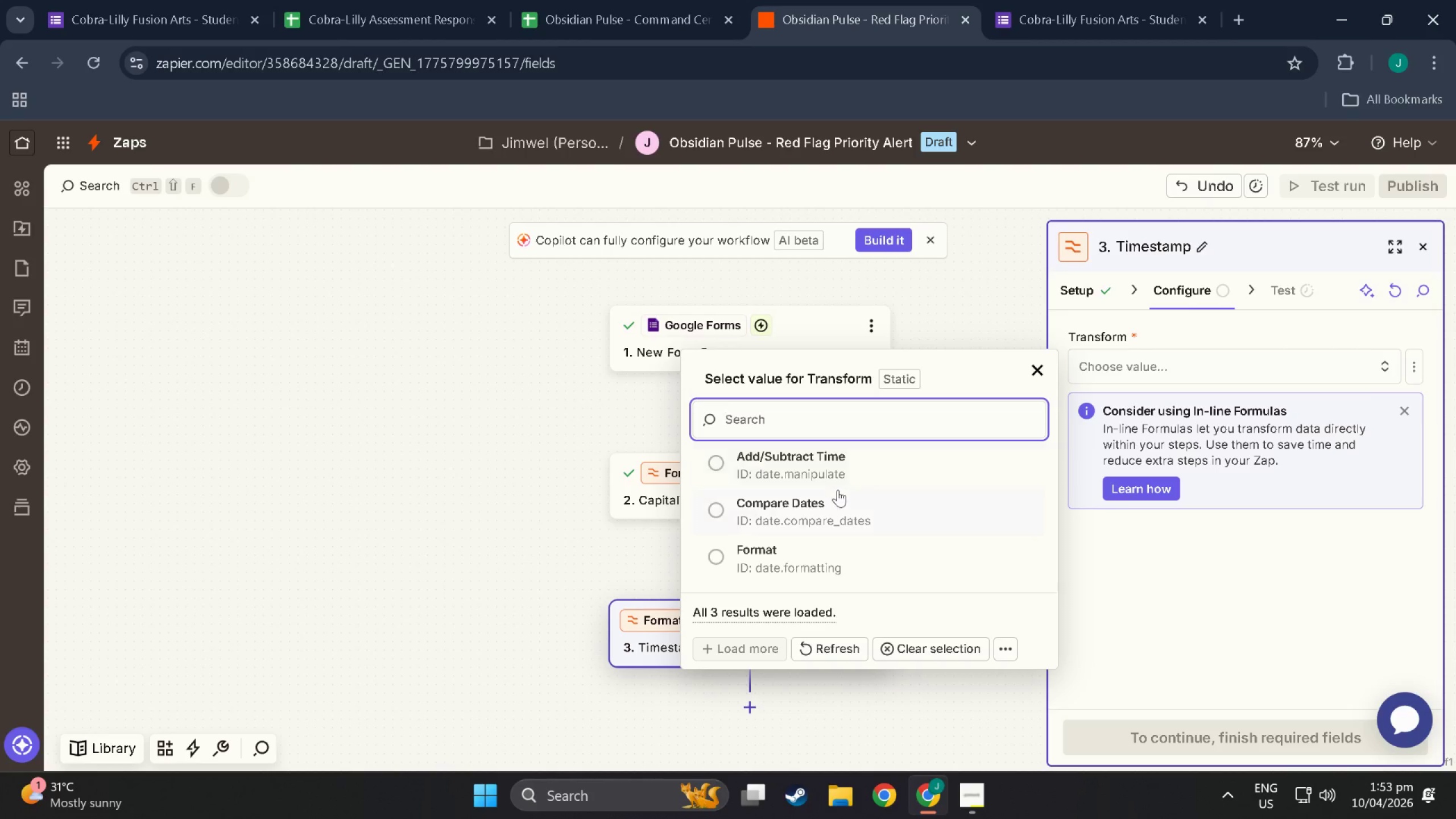 
scroll: coordinate [784, 526], scroll_direction: down, amount: 1.0
 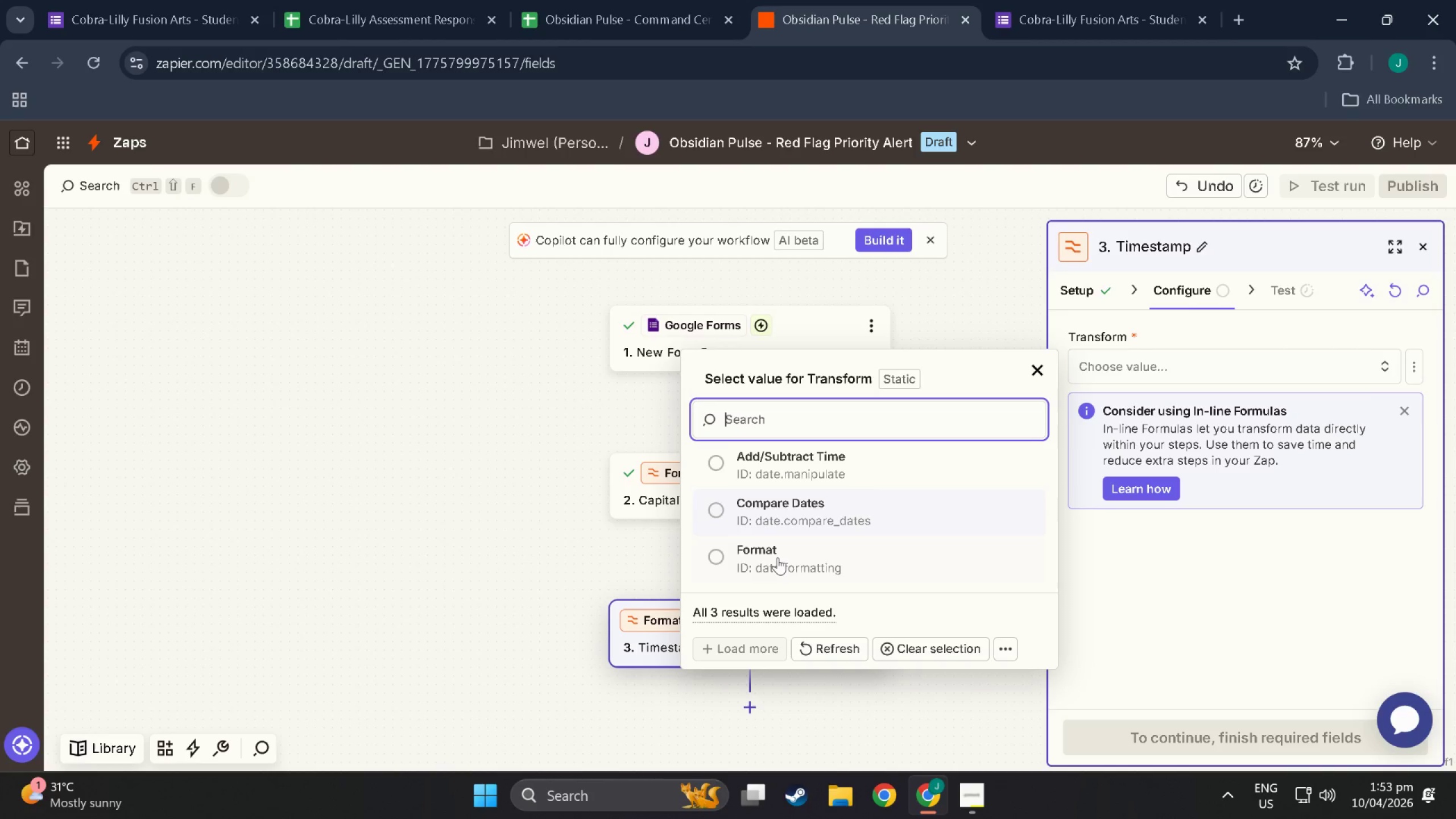 
left_click([777, 559])
 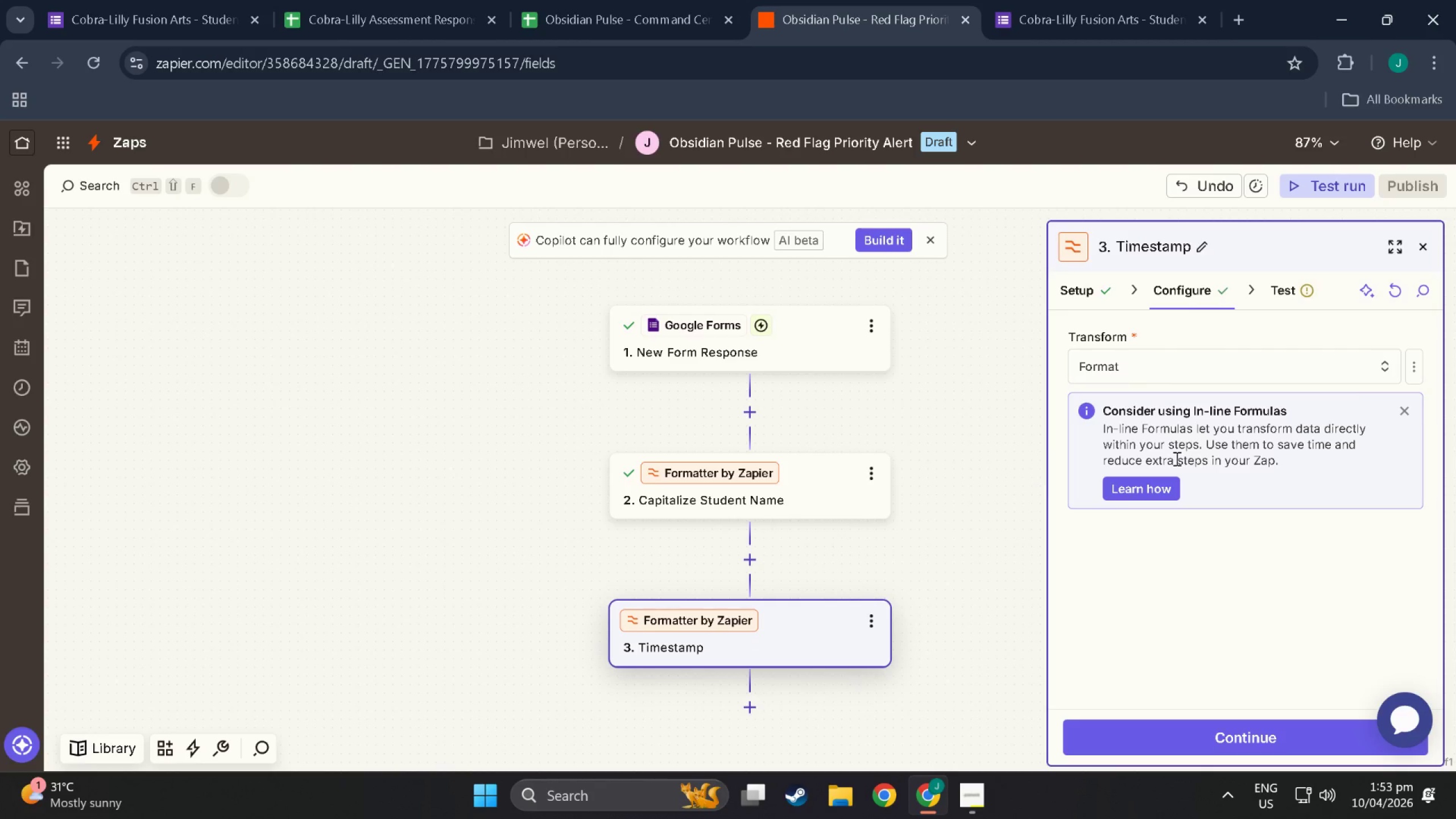 
scroll: coordinate [1193, 461], scroll_direction: down, amount: 2.0
 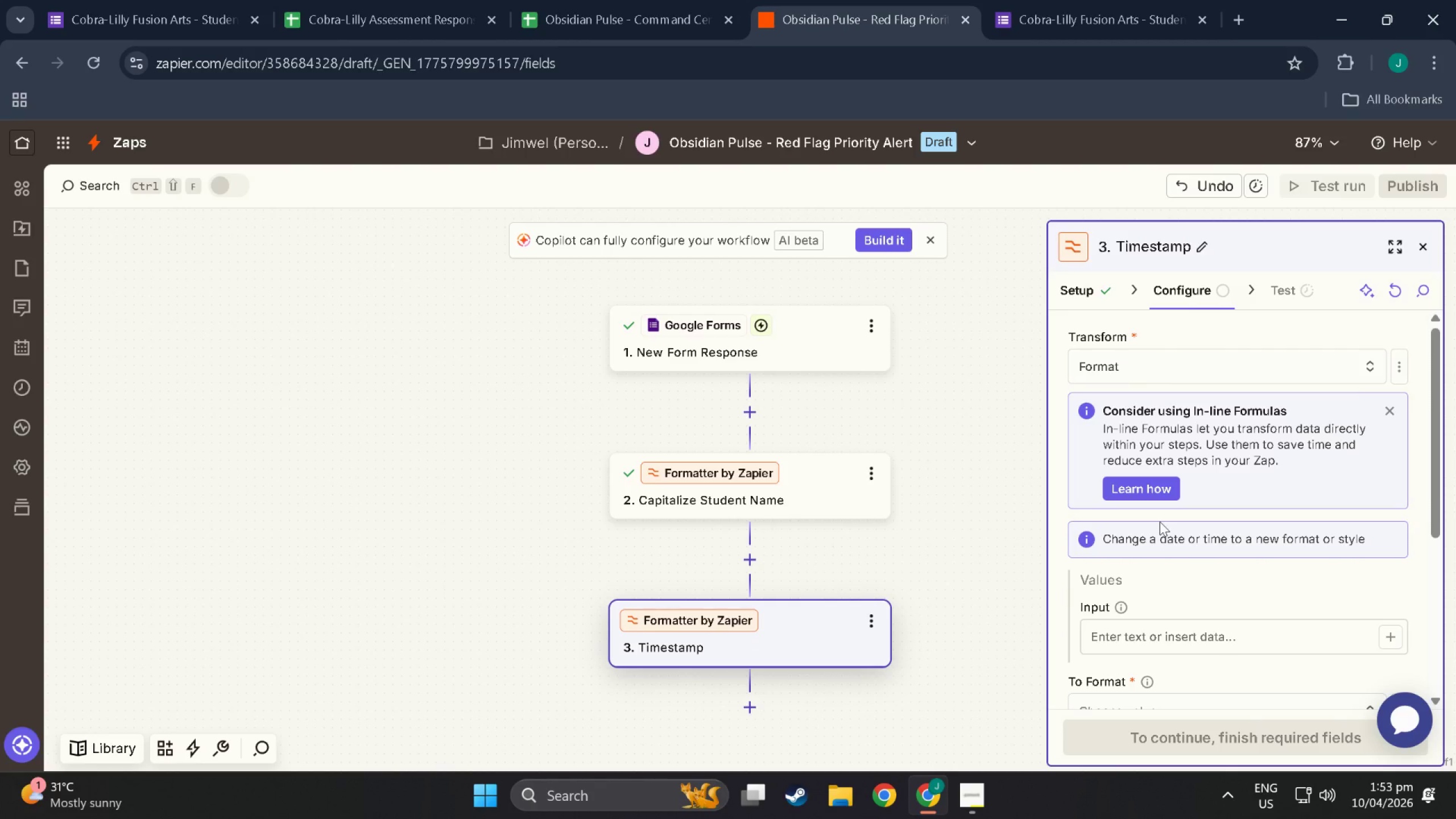 
wait(10.73)
 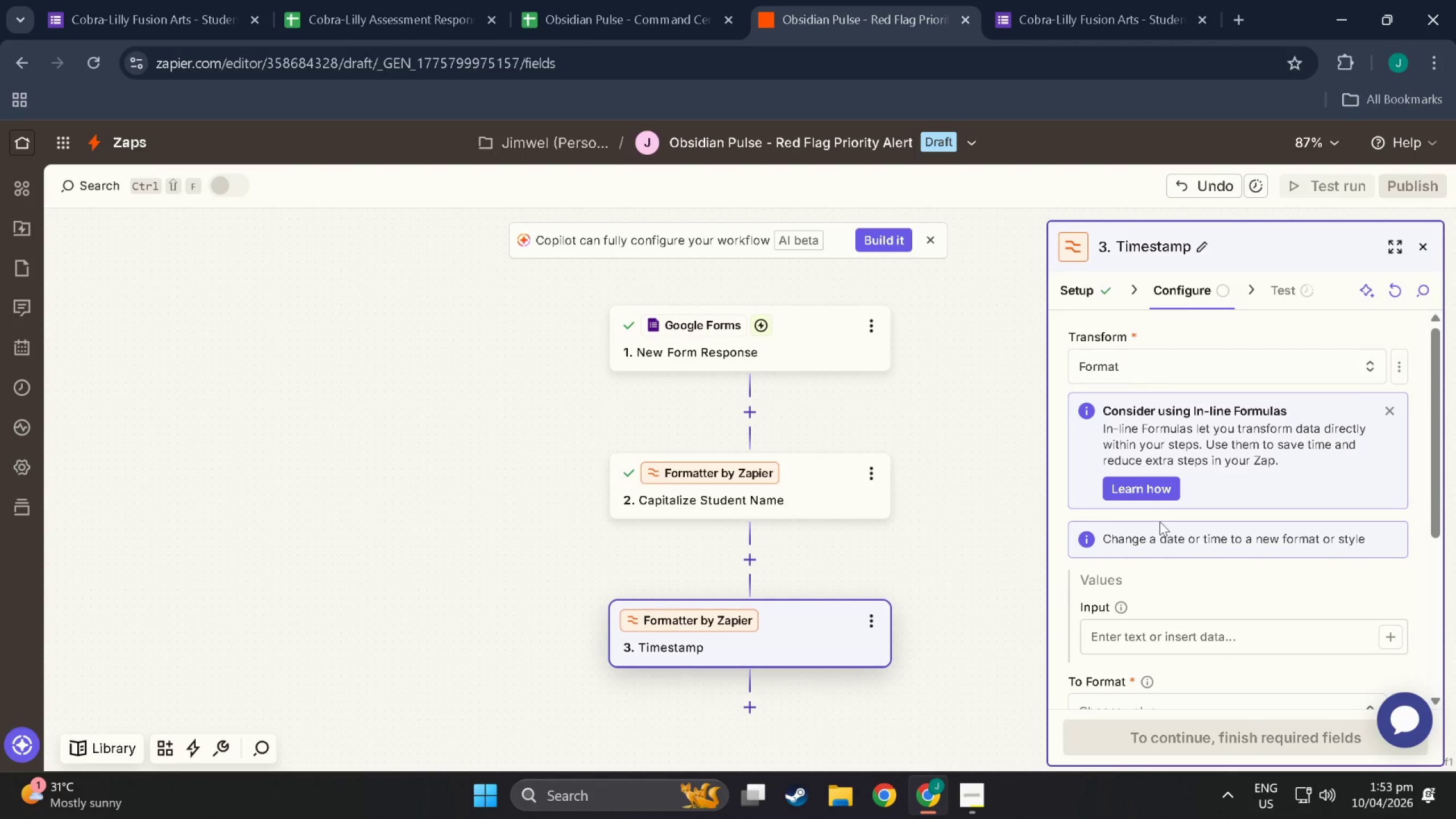 
left_click([1287, 643])
 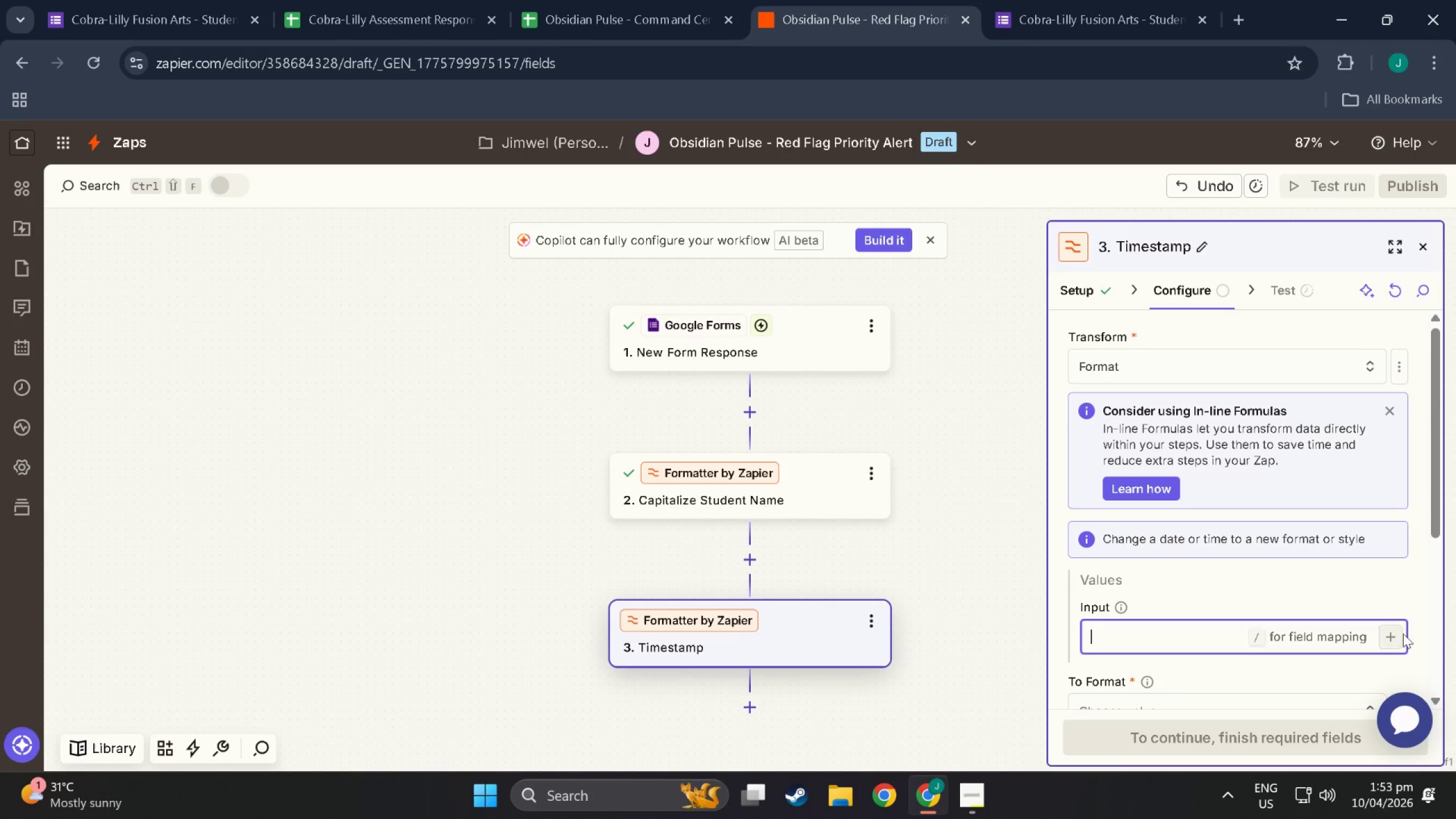 
left_click([1403, 634])
 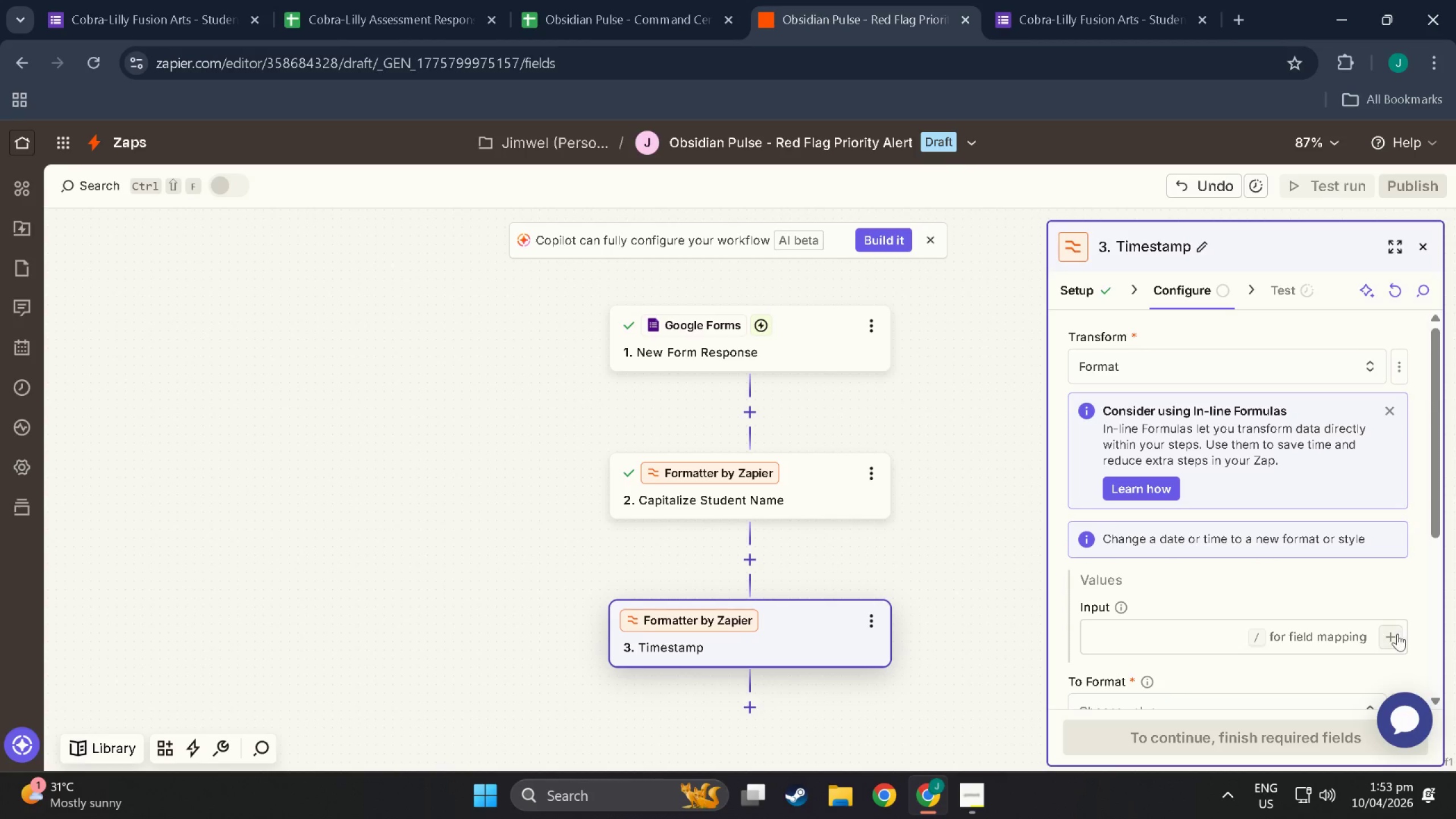 
left_click([1397, 634])
 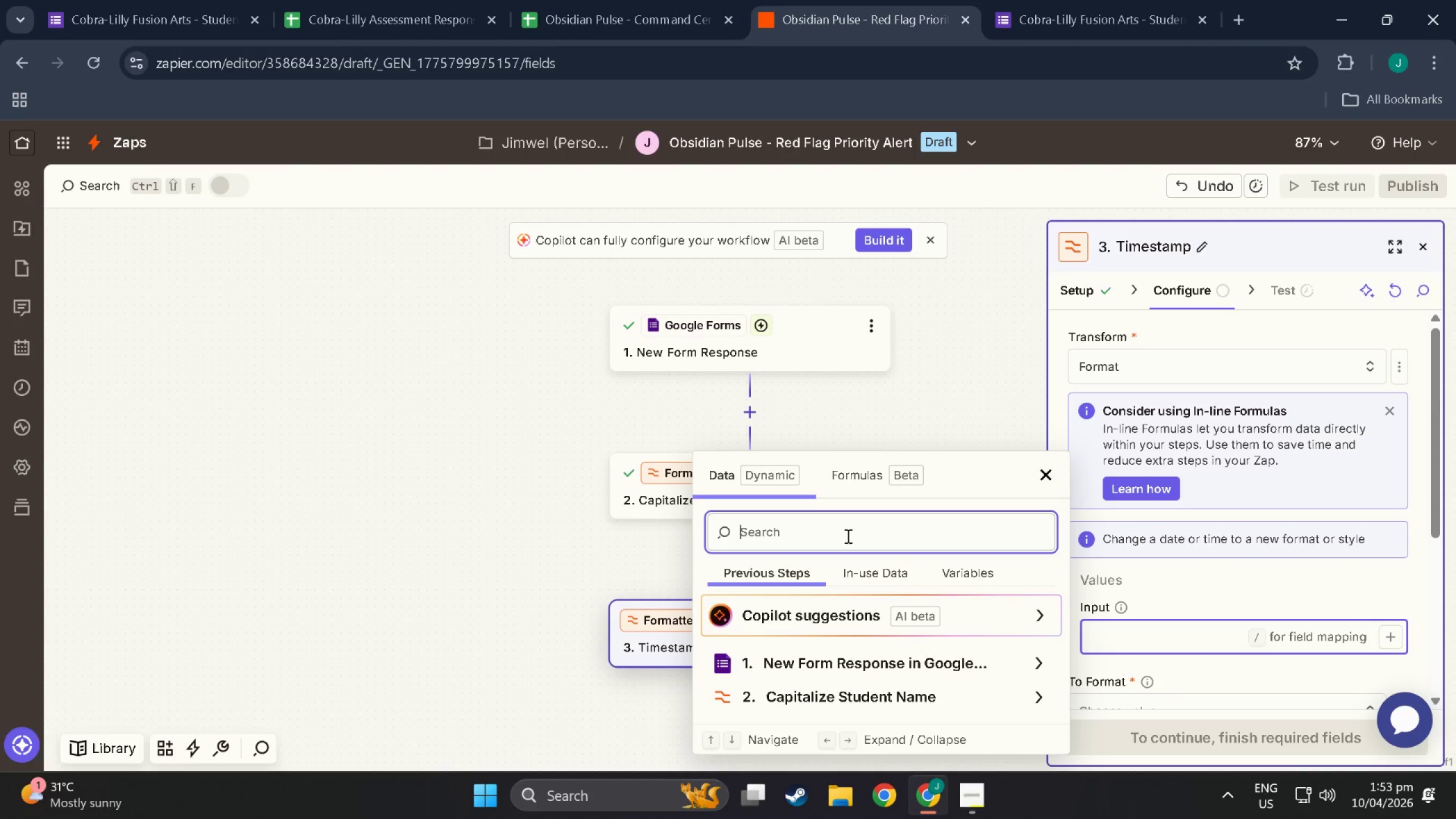 
left_click([900, 657])
 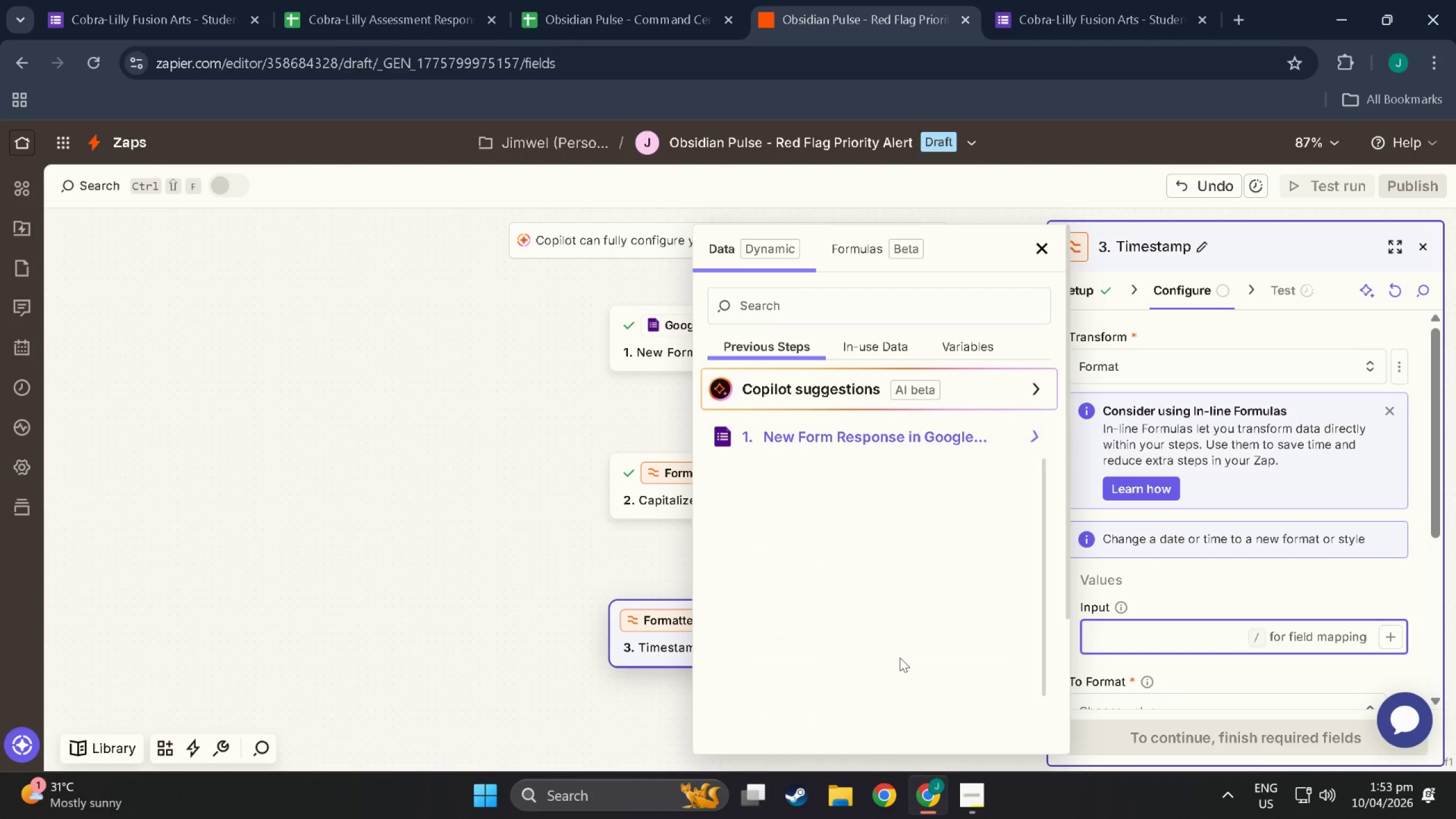 
scroll: coordinate [900, 657], scroll_direction: down, amount: 7.0
 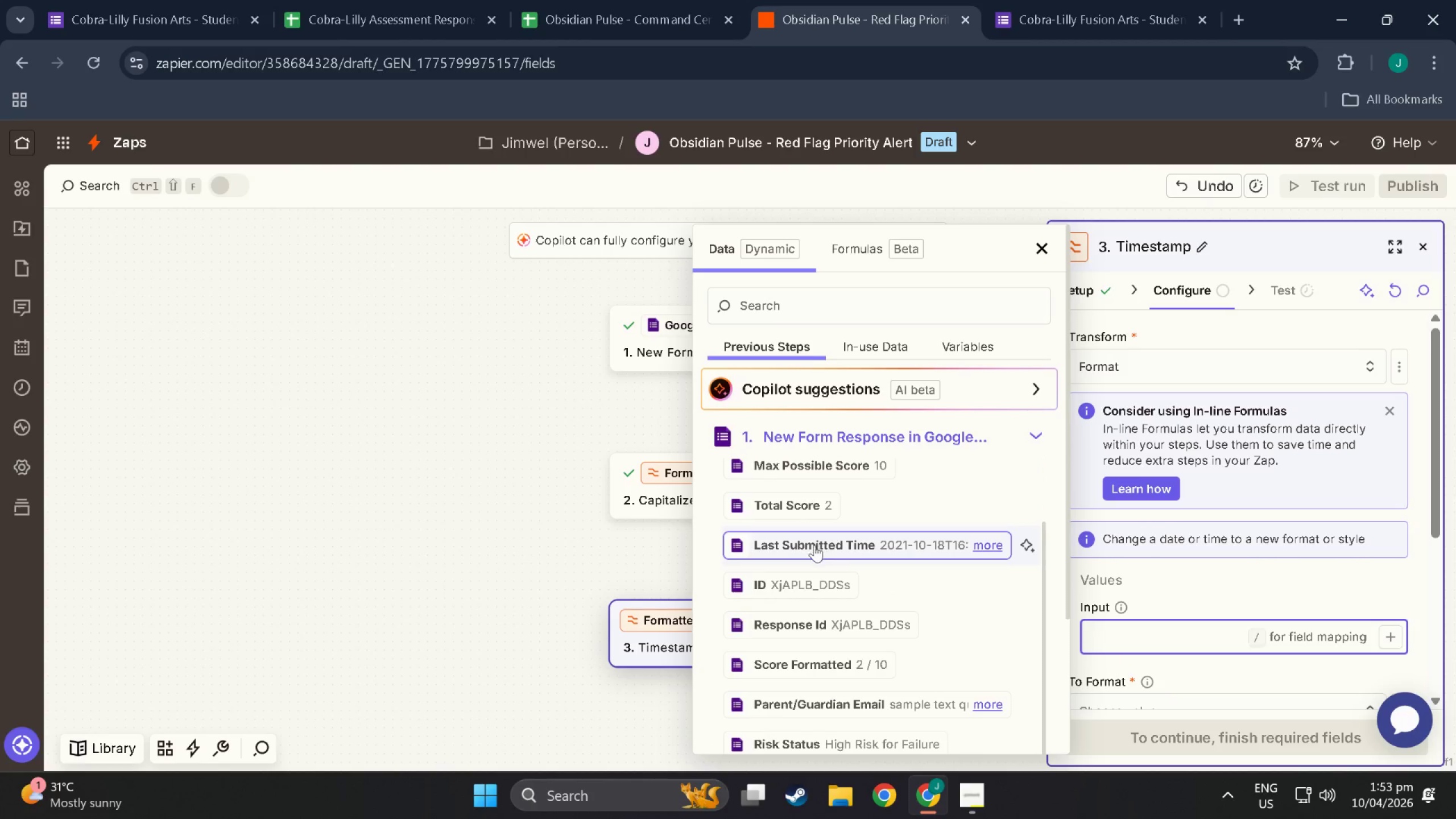 
scroll: coordinate [821, 548], scroll_direction: up, amount: 6.0
 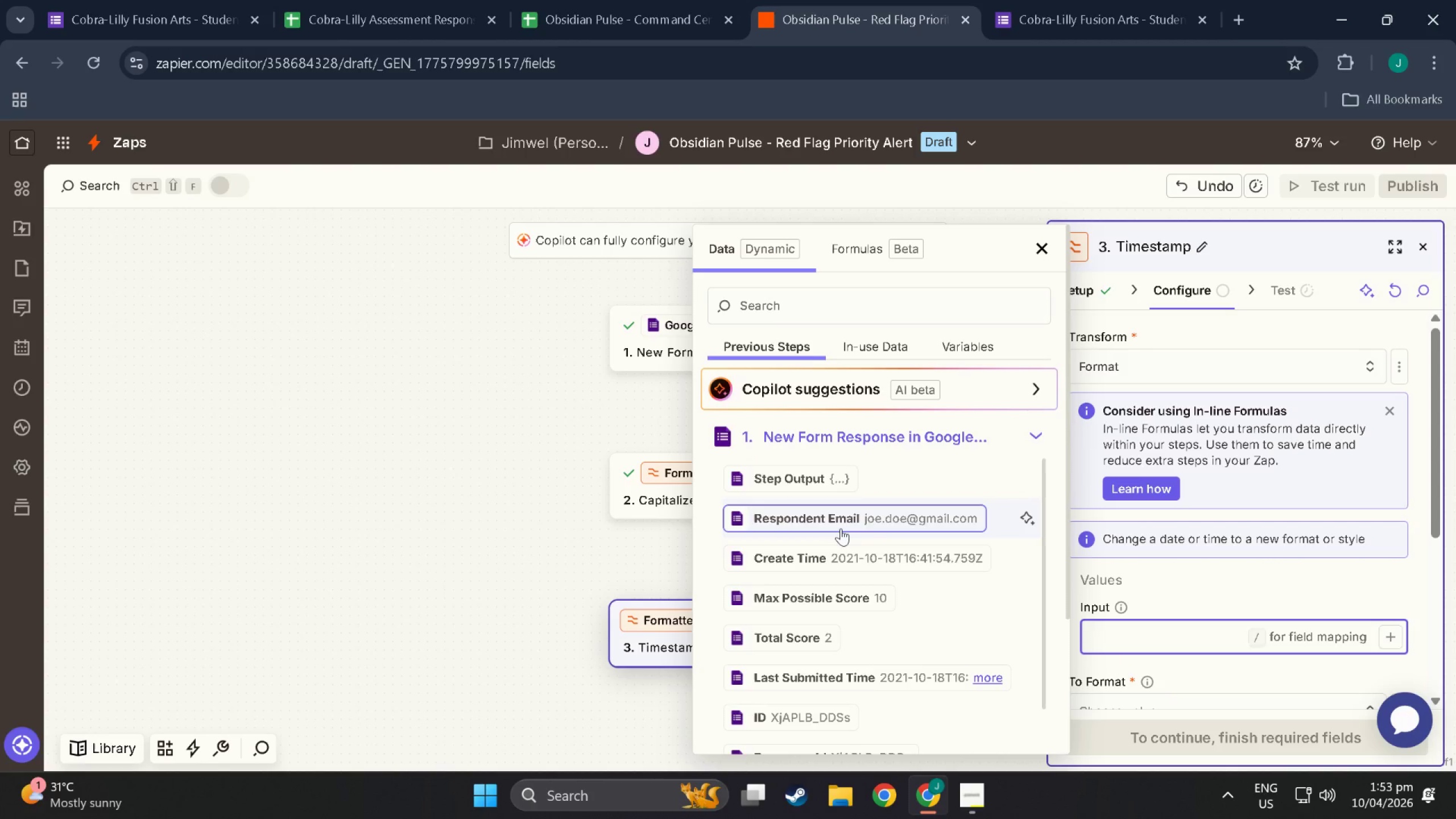 
scroll: coordinate [843, 563], scroll_direction: down, amount: 1.0
 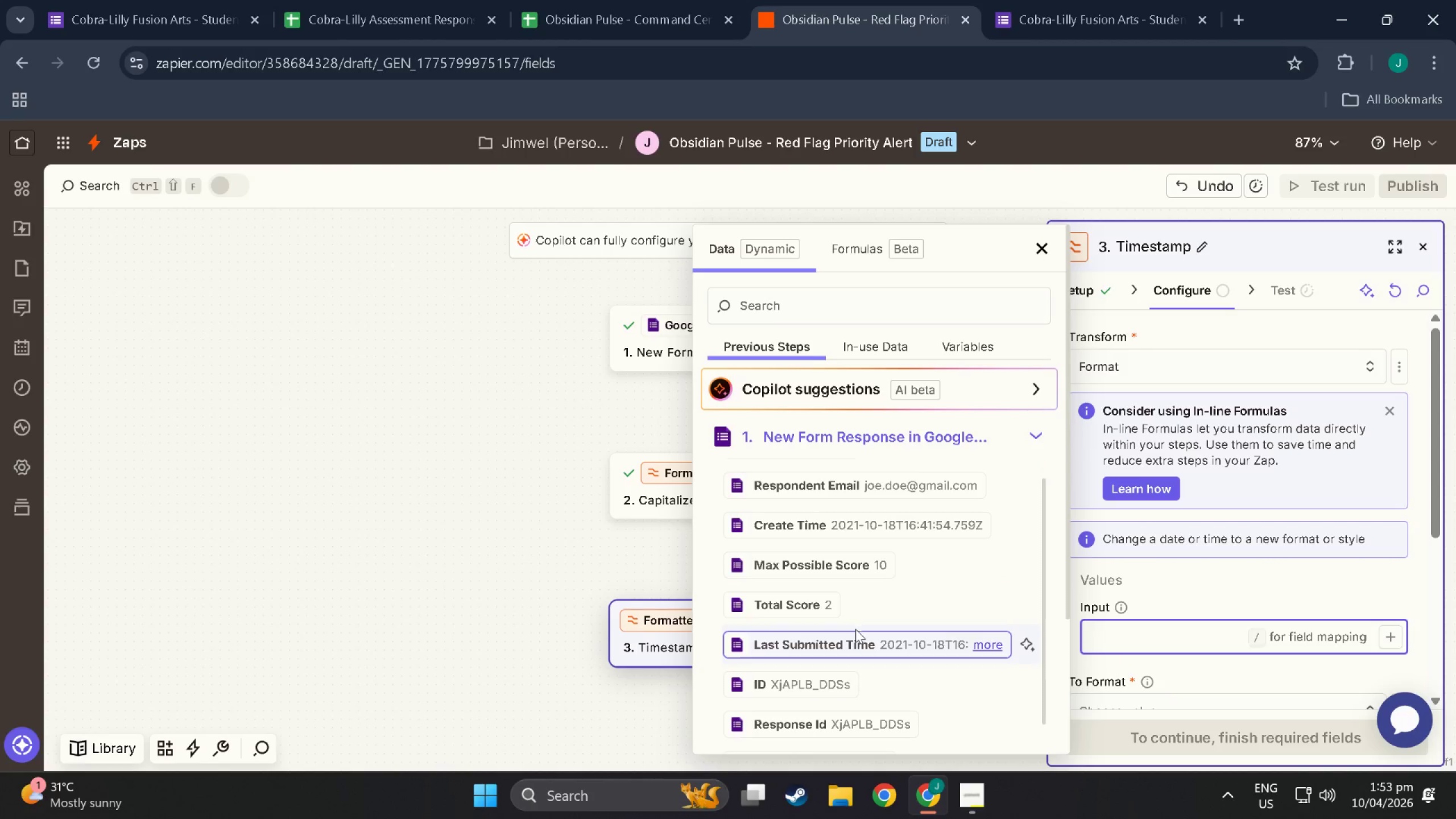 
left_click([854, 634])
 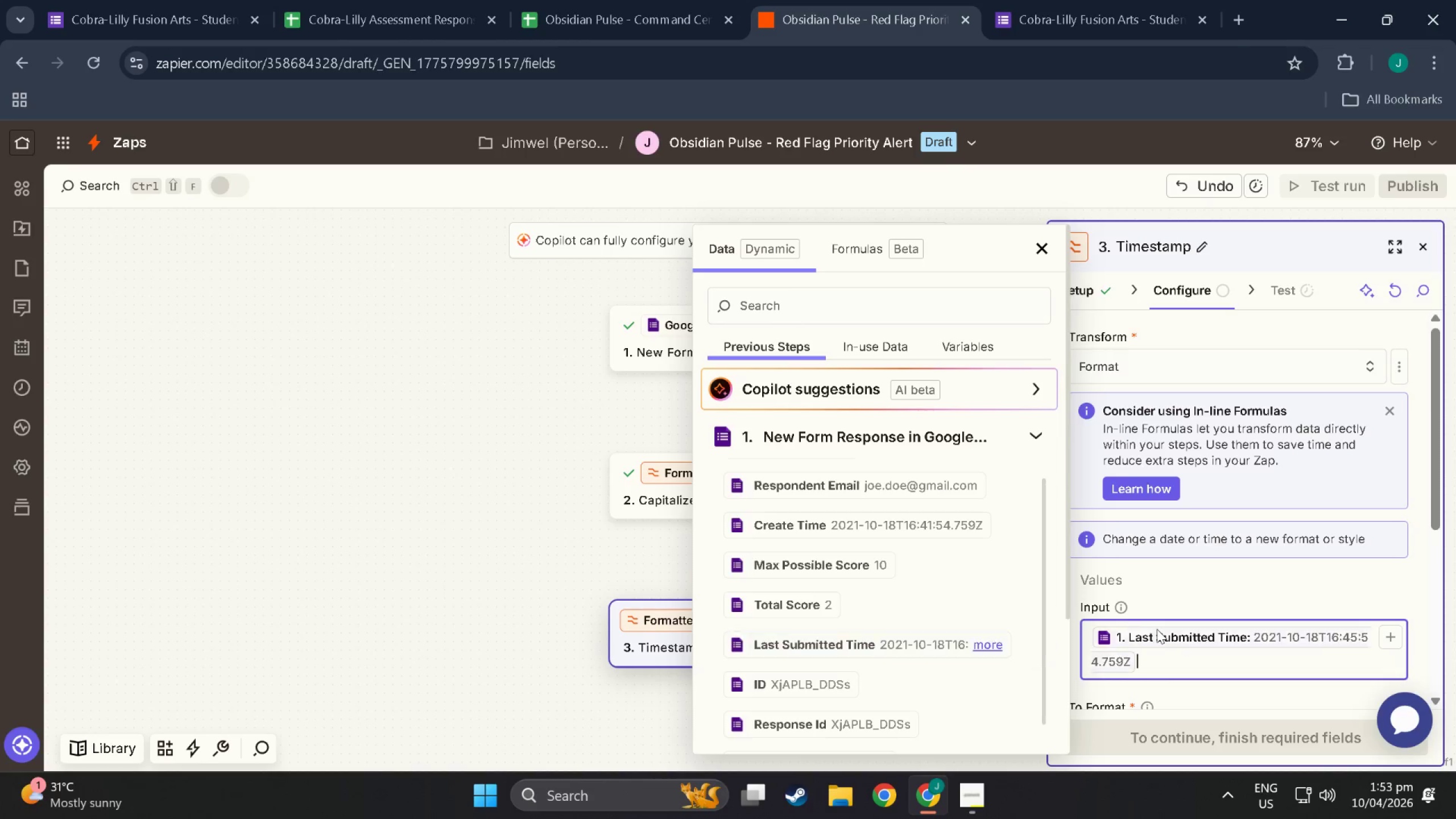 
scroll: coordinate [1161, 629], scroll_direction: down, amount: 3.0
 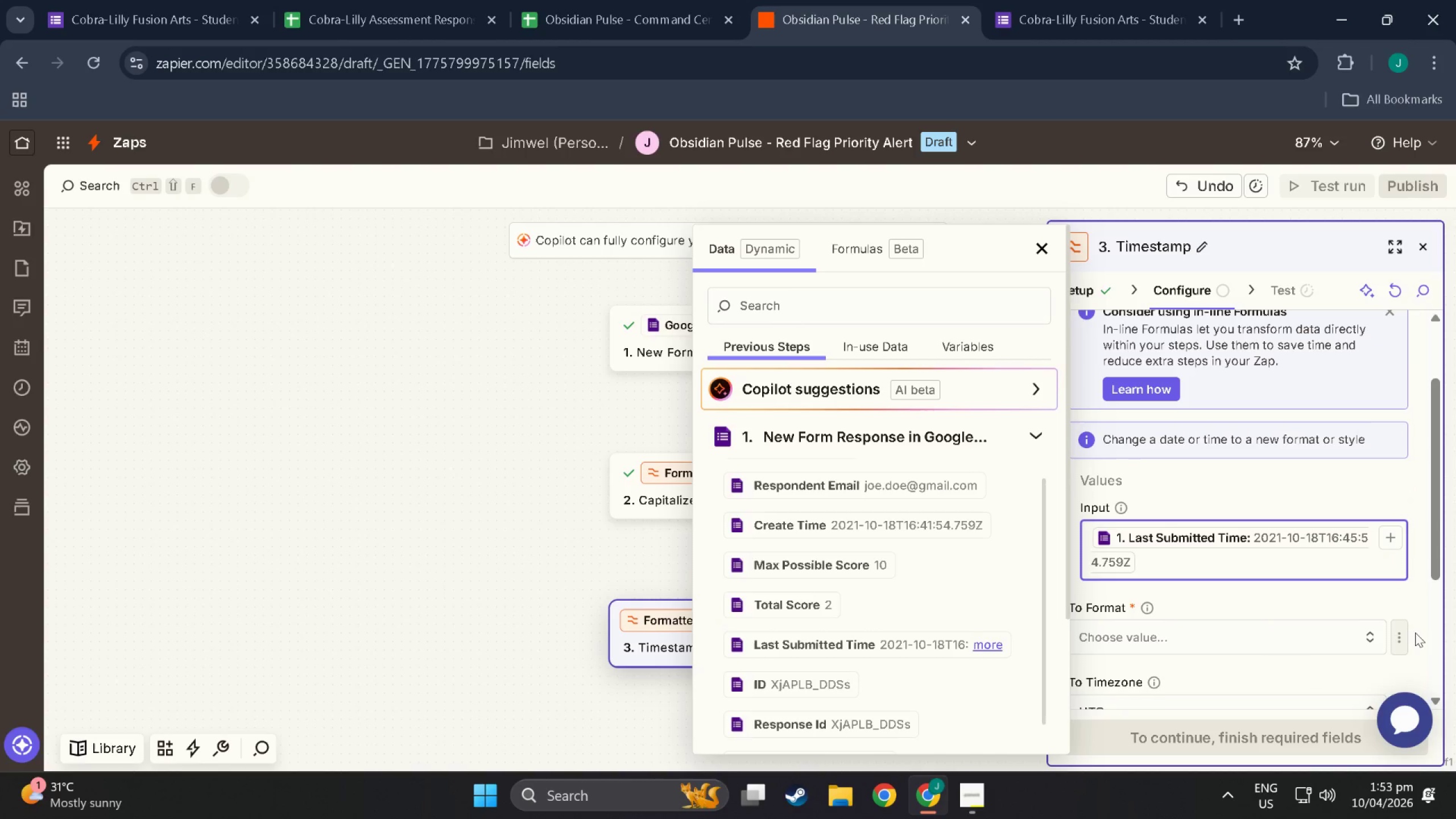 
left_click([1407, 639])
 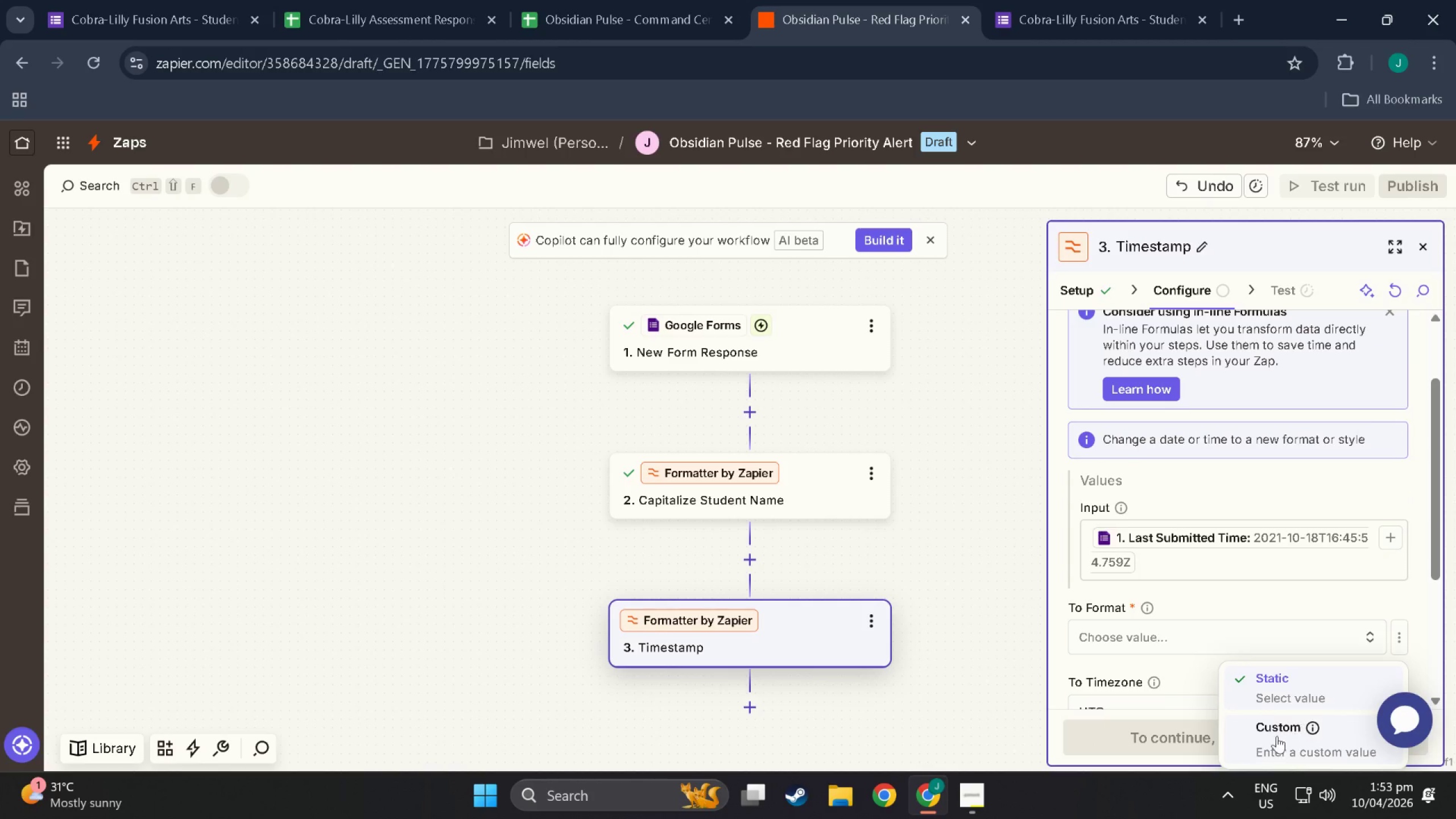 
left_click([1277, 730])
 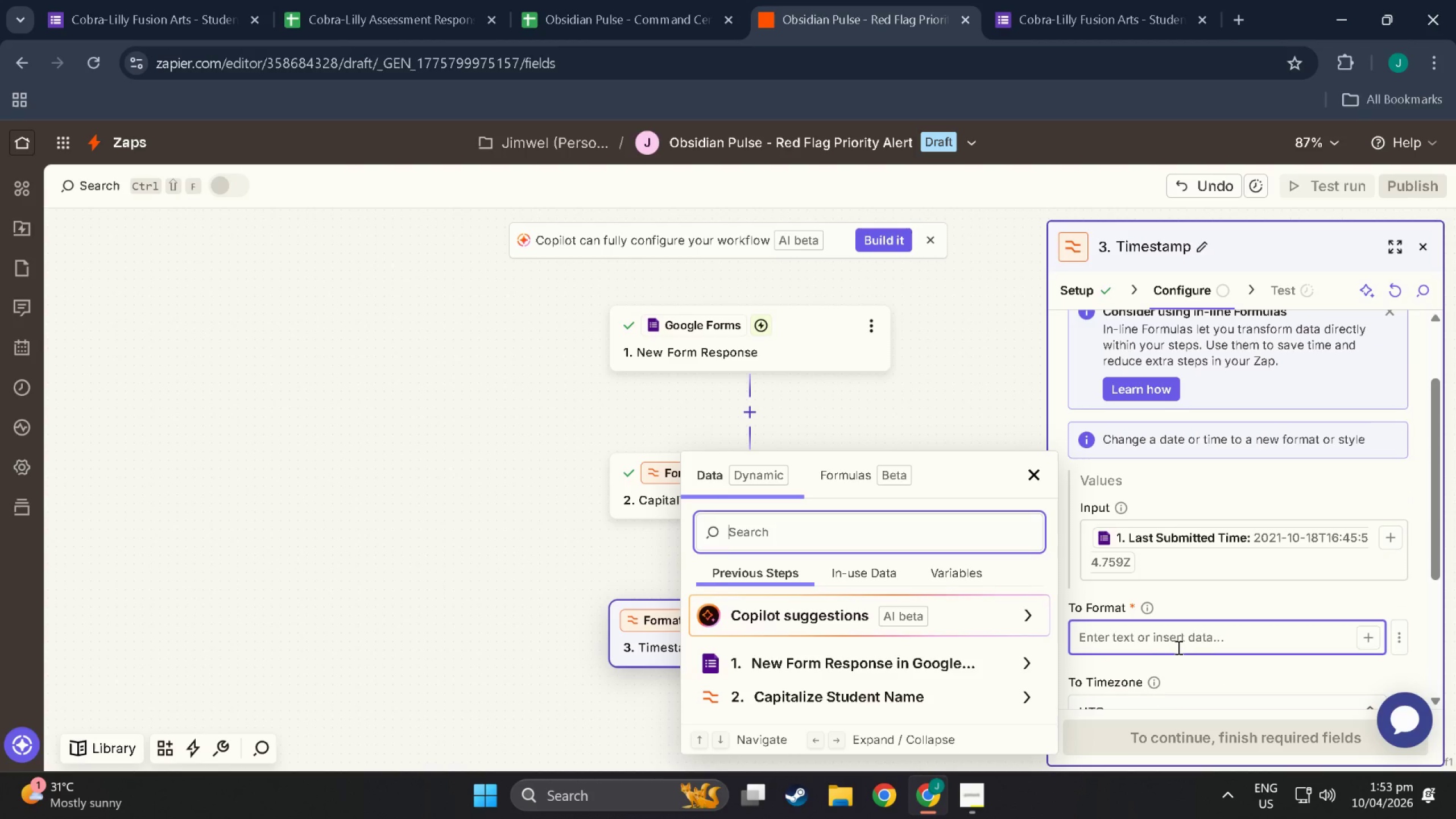 
left_click([1177, 647])
 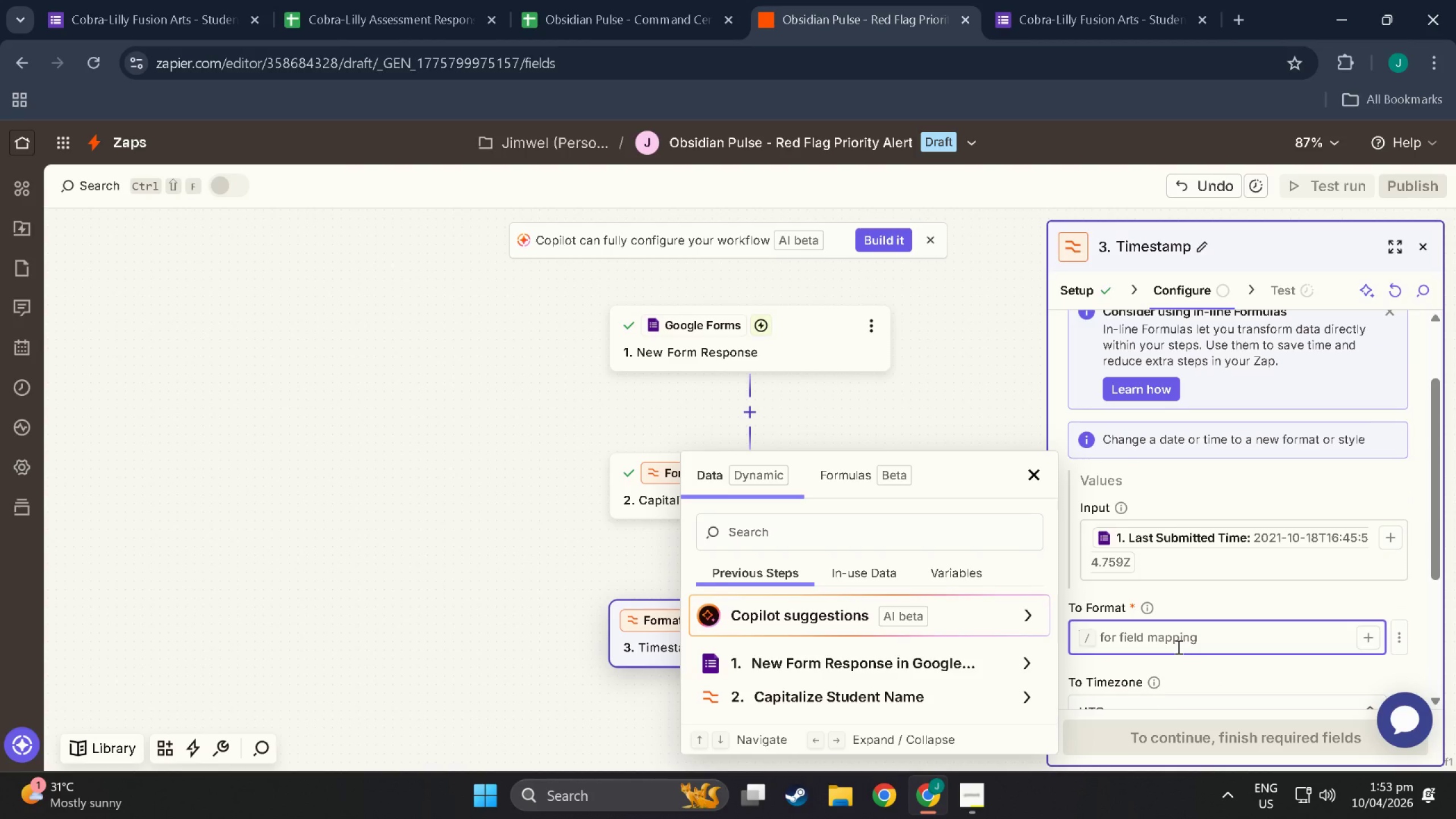 
left_click([1139, 628])
 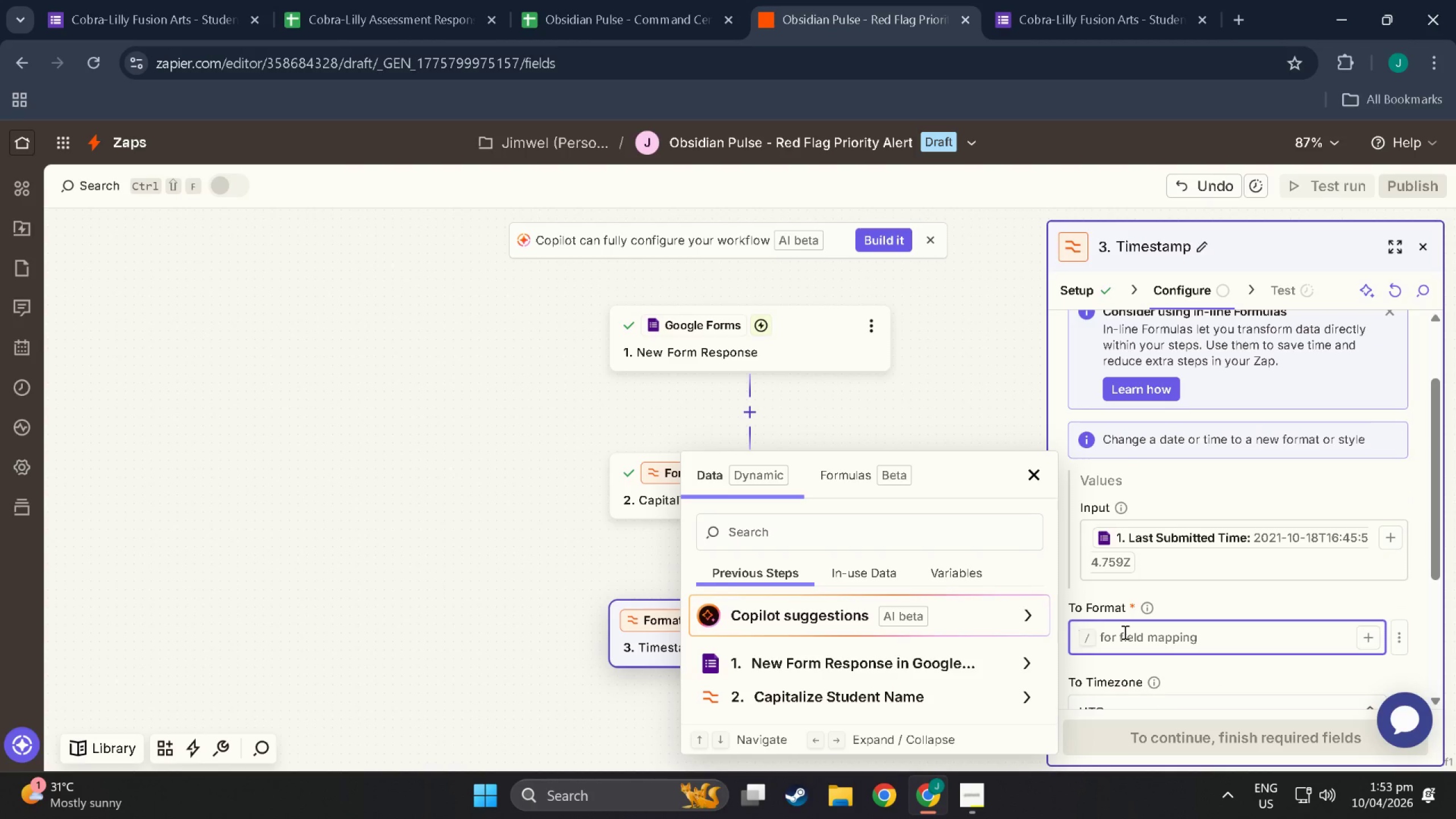 
double_click([1124, 632])
 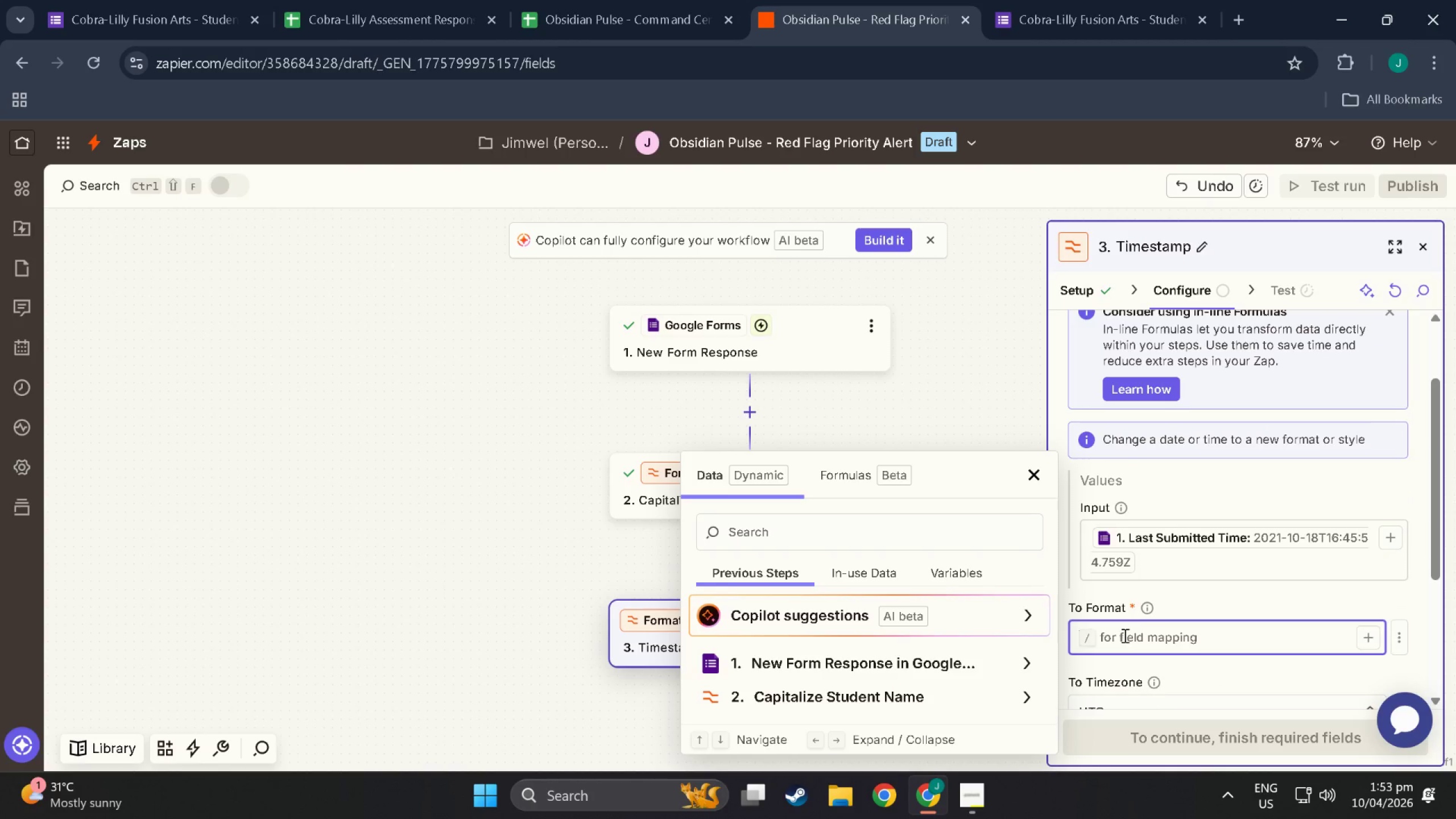 
type(MMMM D, YYYY [at] h:mm A)
 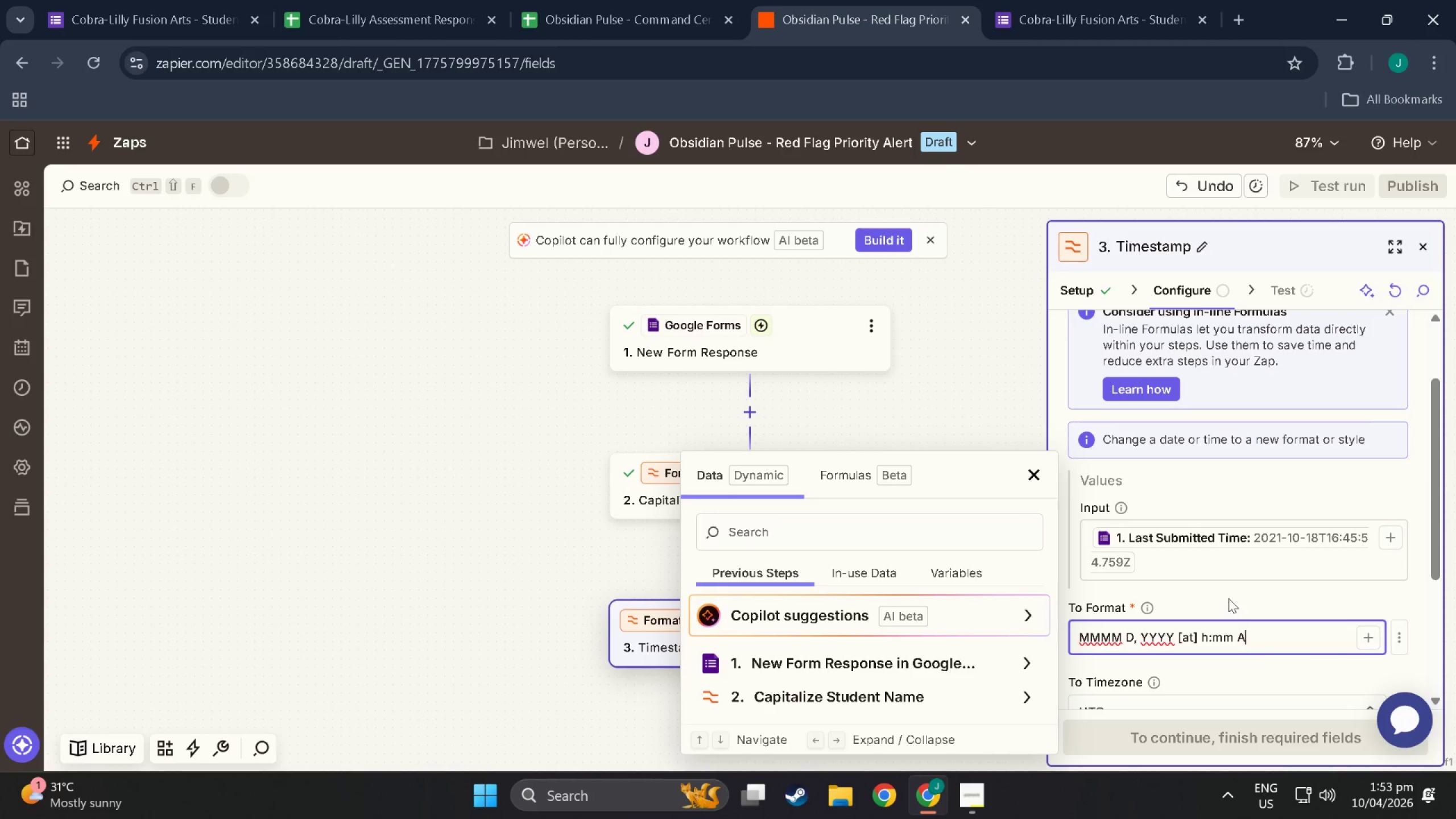 
scroll: coordinate [1335, 548], scroll_direction: down, amount: 6.0
 